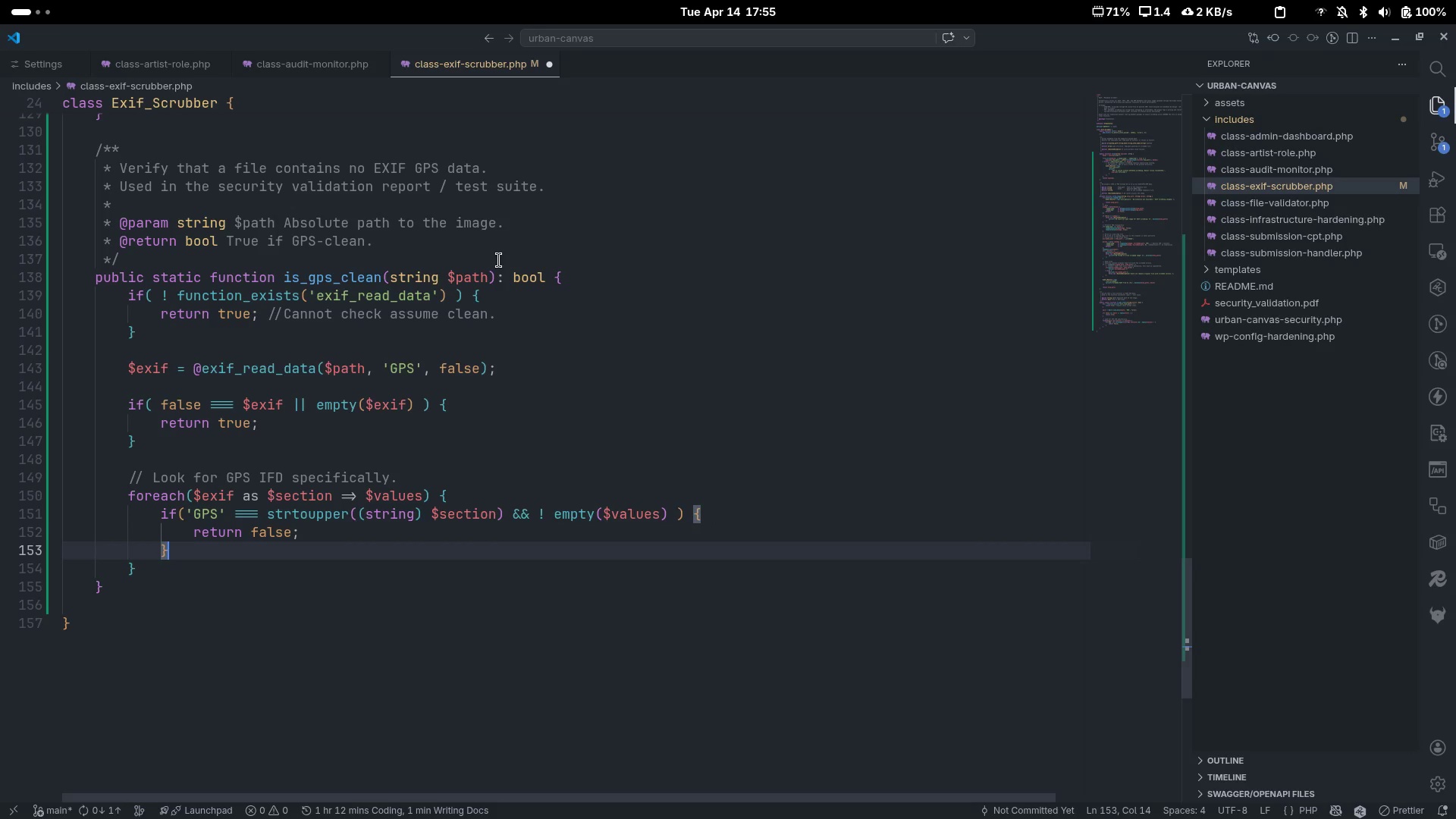 
key(Enter)
 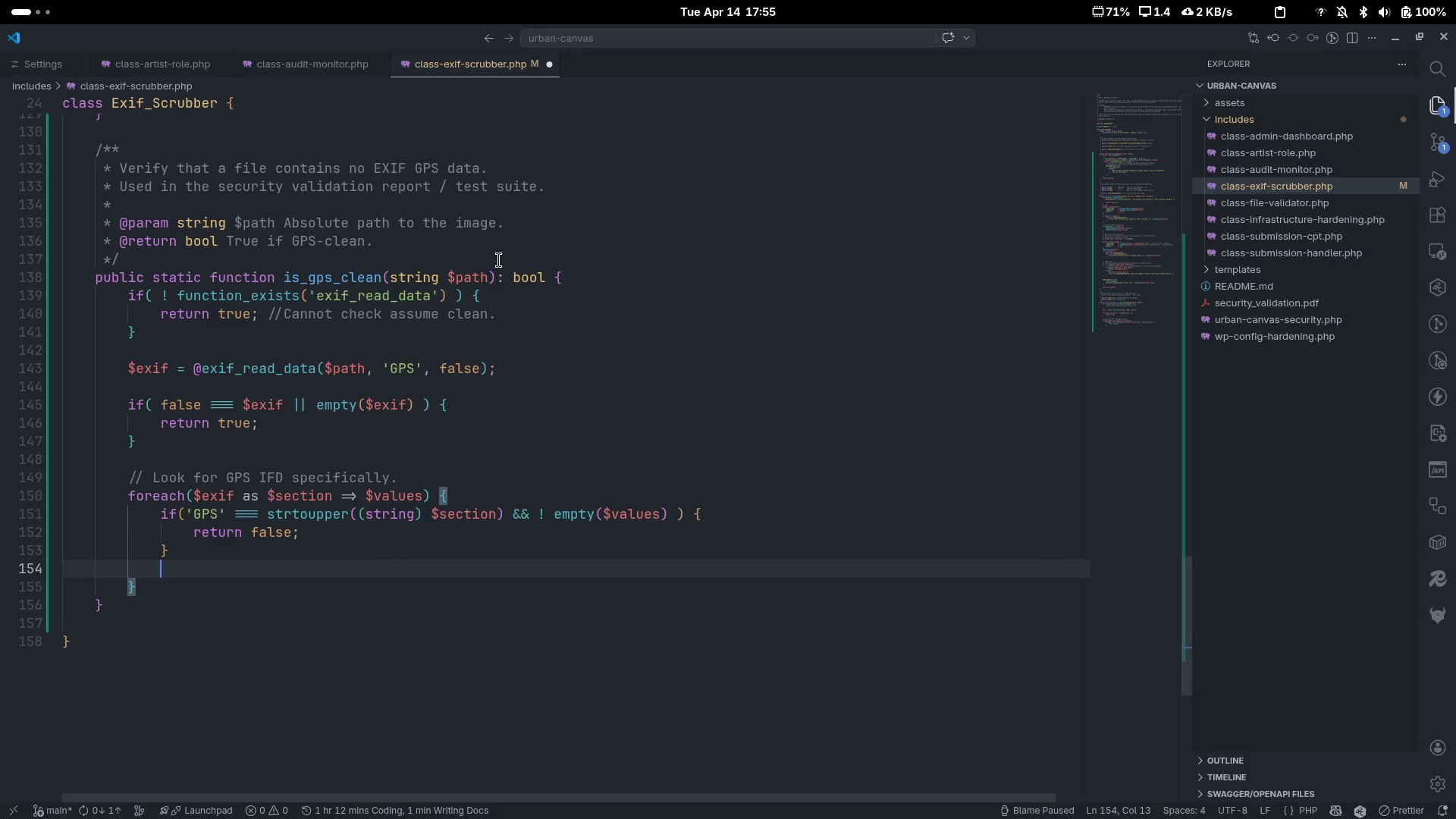 
type(if(is_array($values)
 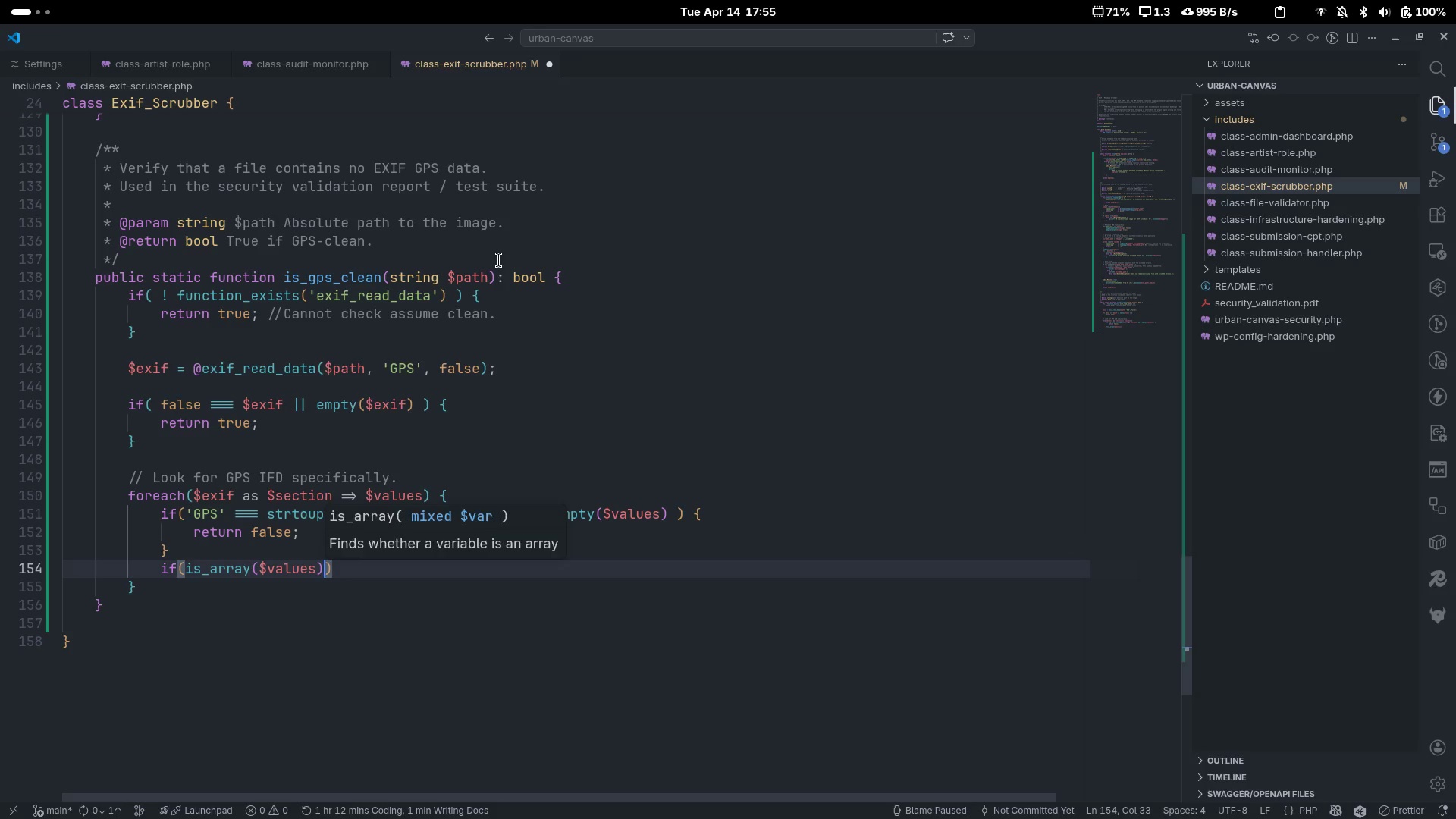 
 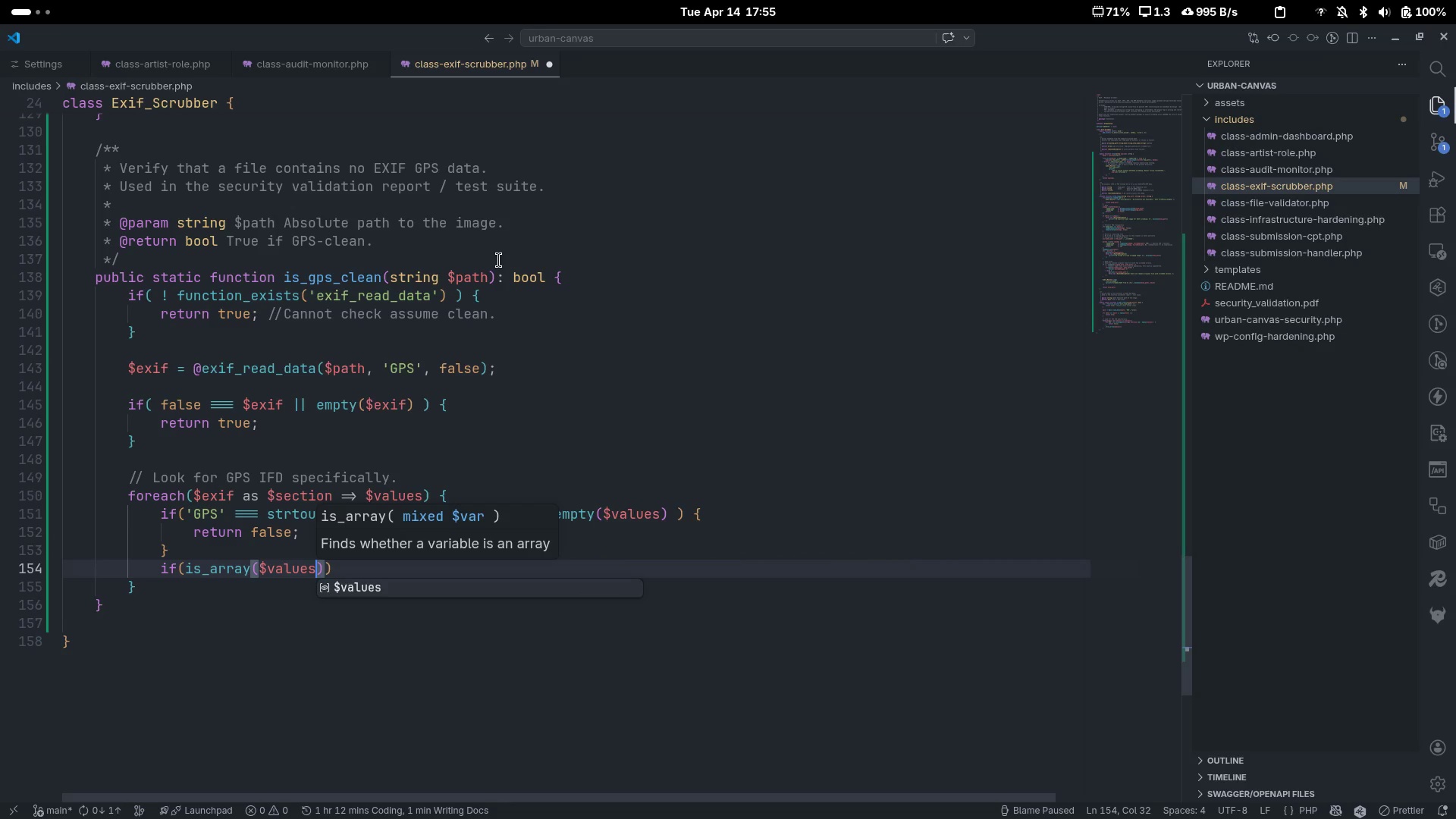 
key(ArrowRight)
 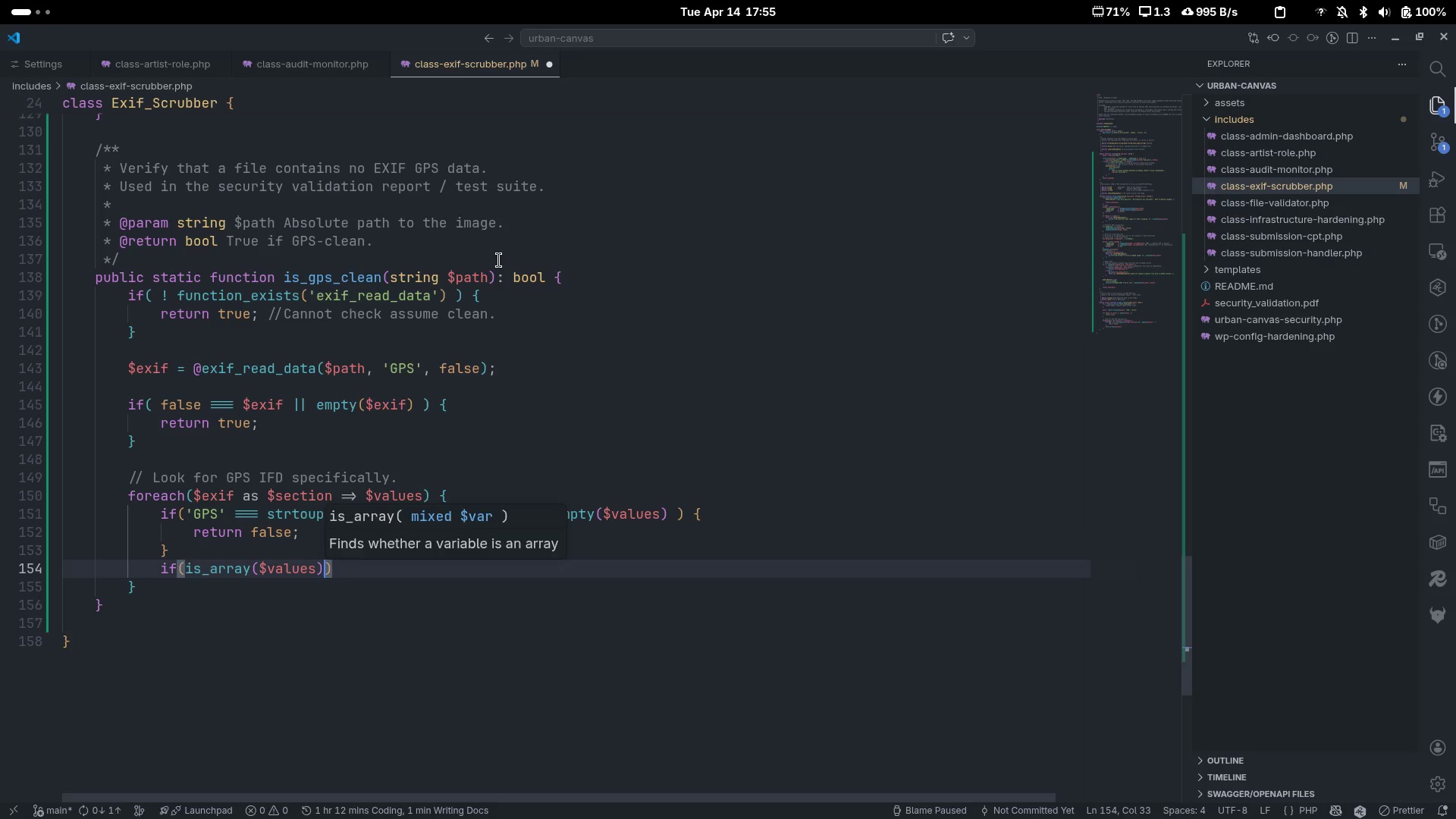 
key(ArrowRight)
 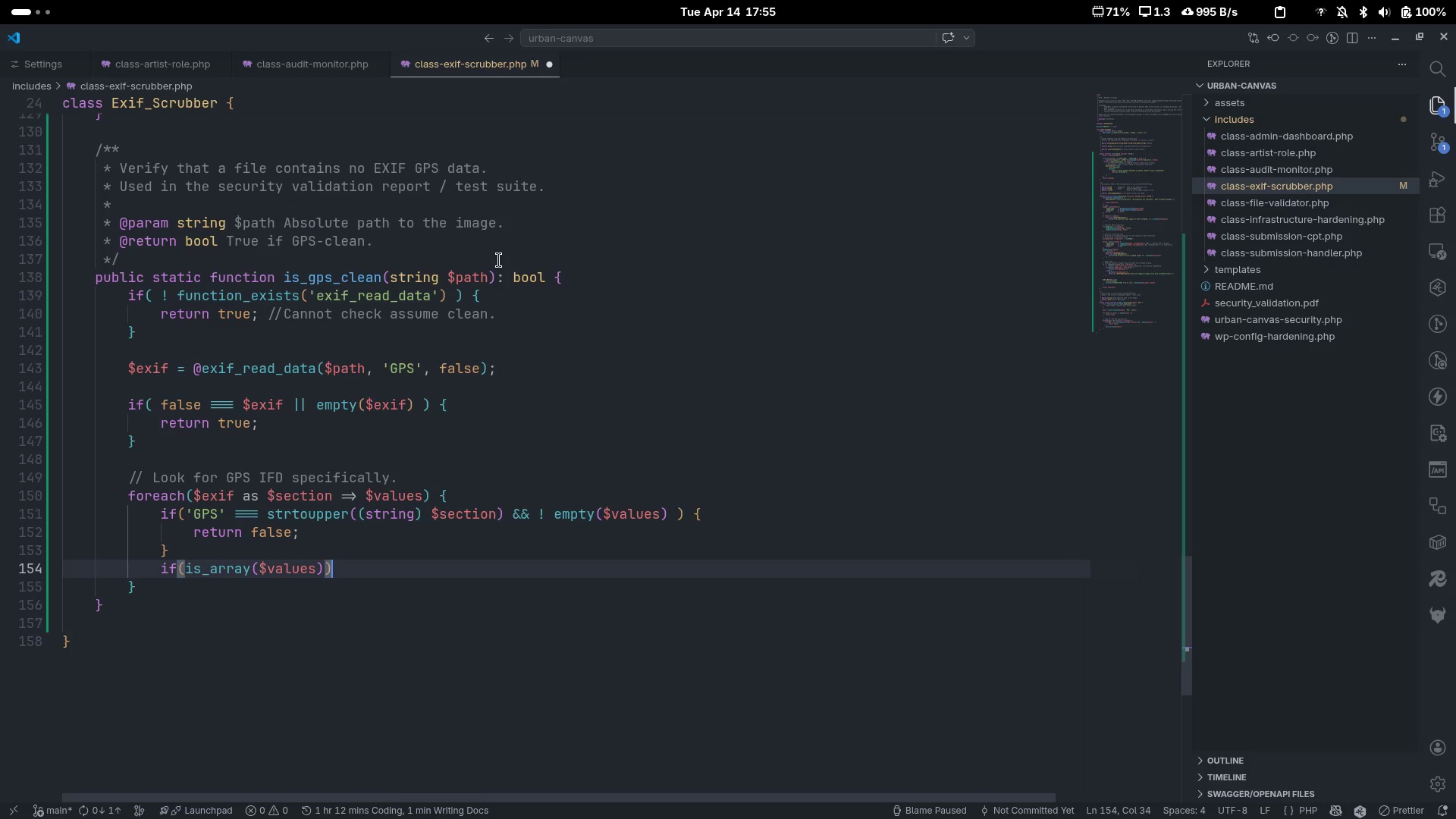 
key(Space)
 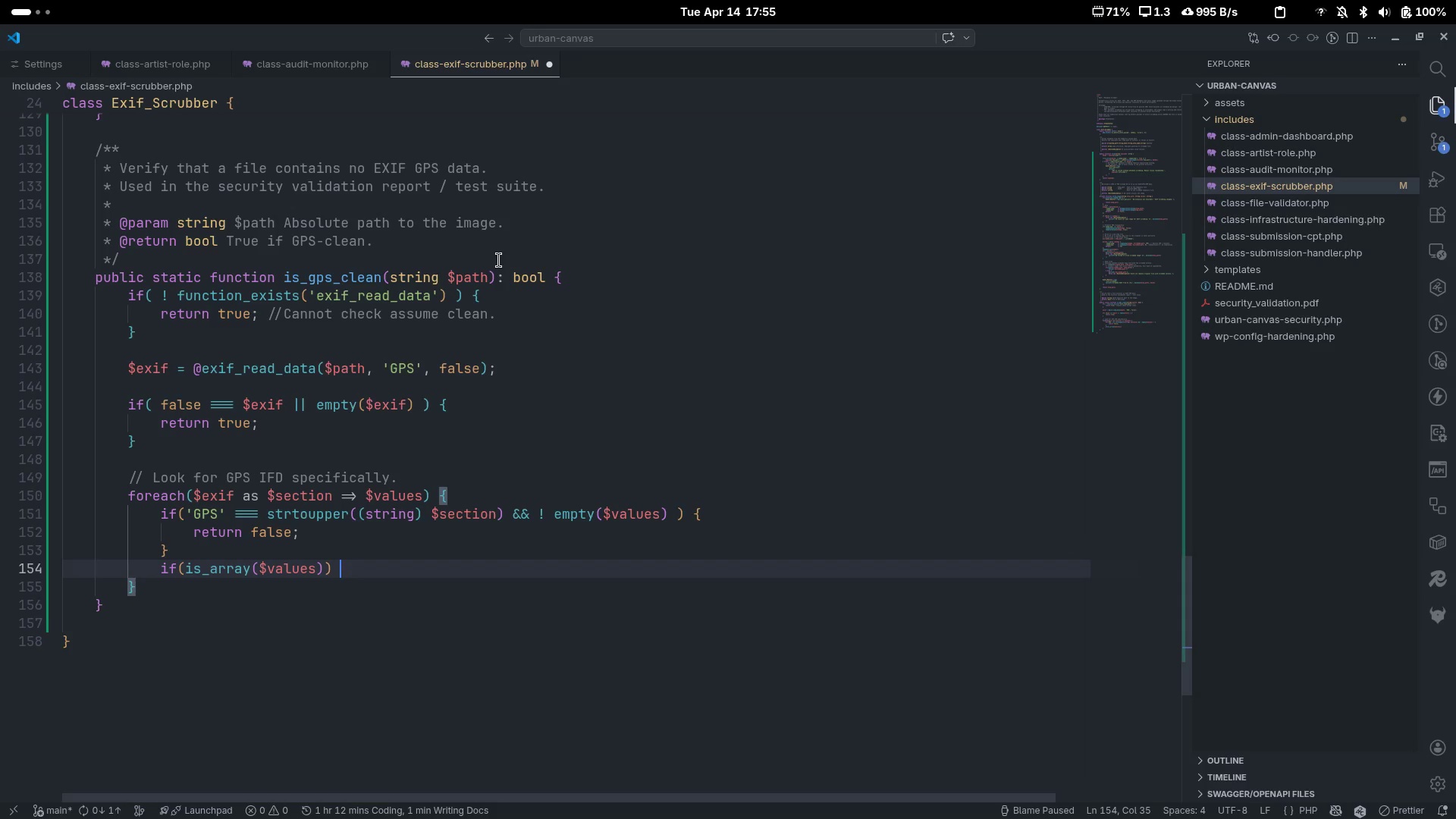 
key(Shift+ShiftLeft)
 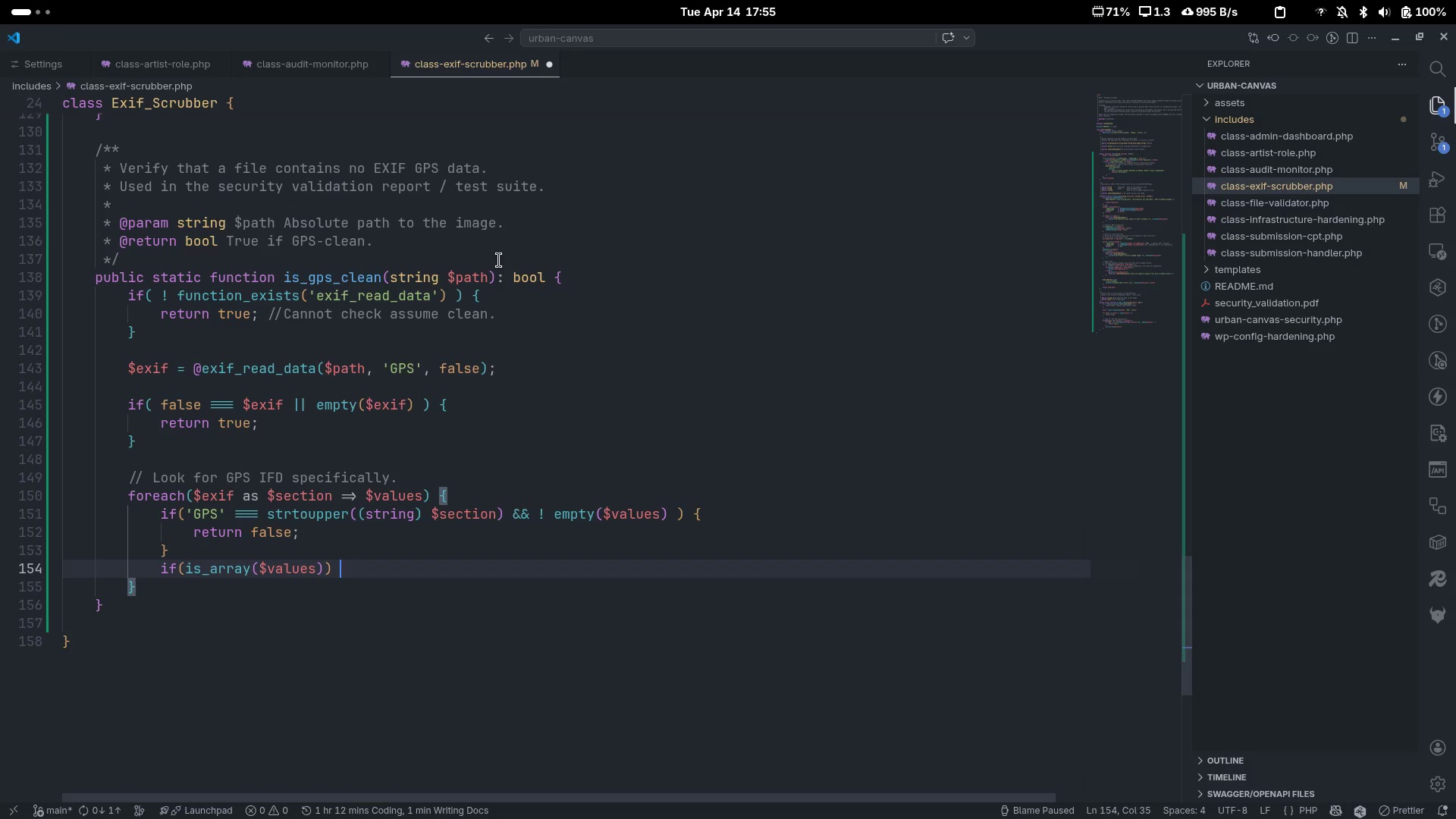 
key(Shift+BracketLeft)
 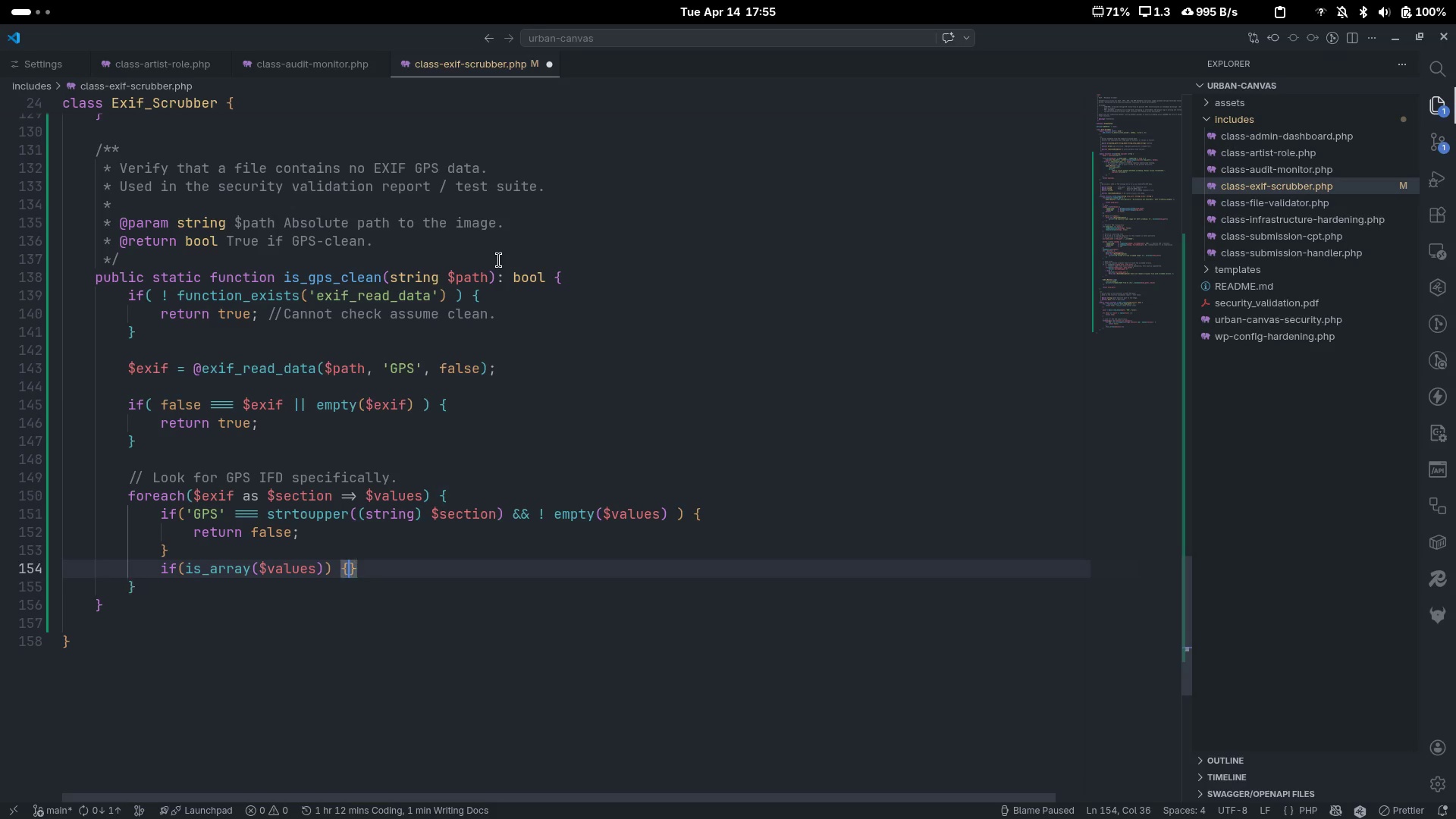 
key(Enter)
 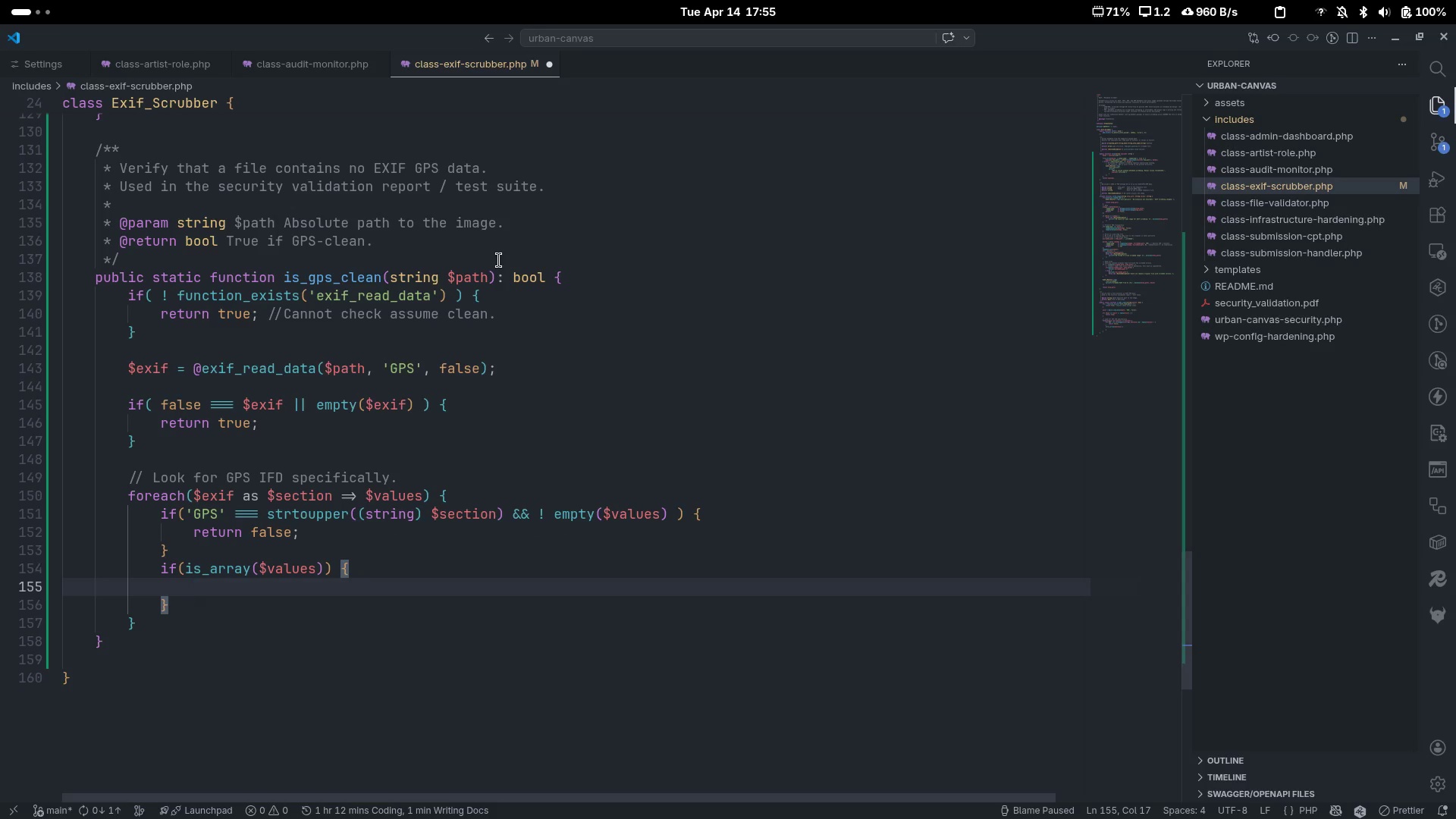 
scroll: coordinate [499, 260], scroll_direction: down, amount: 6.0
 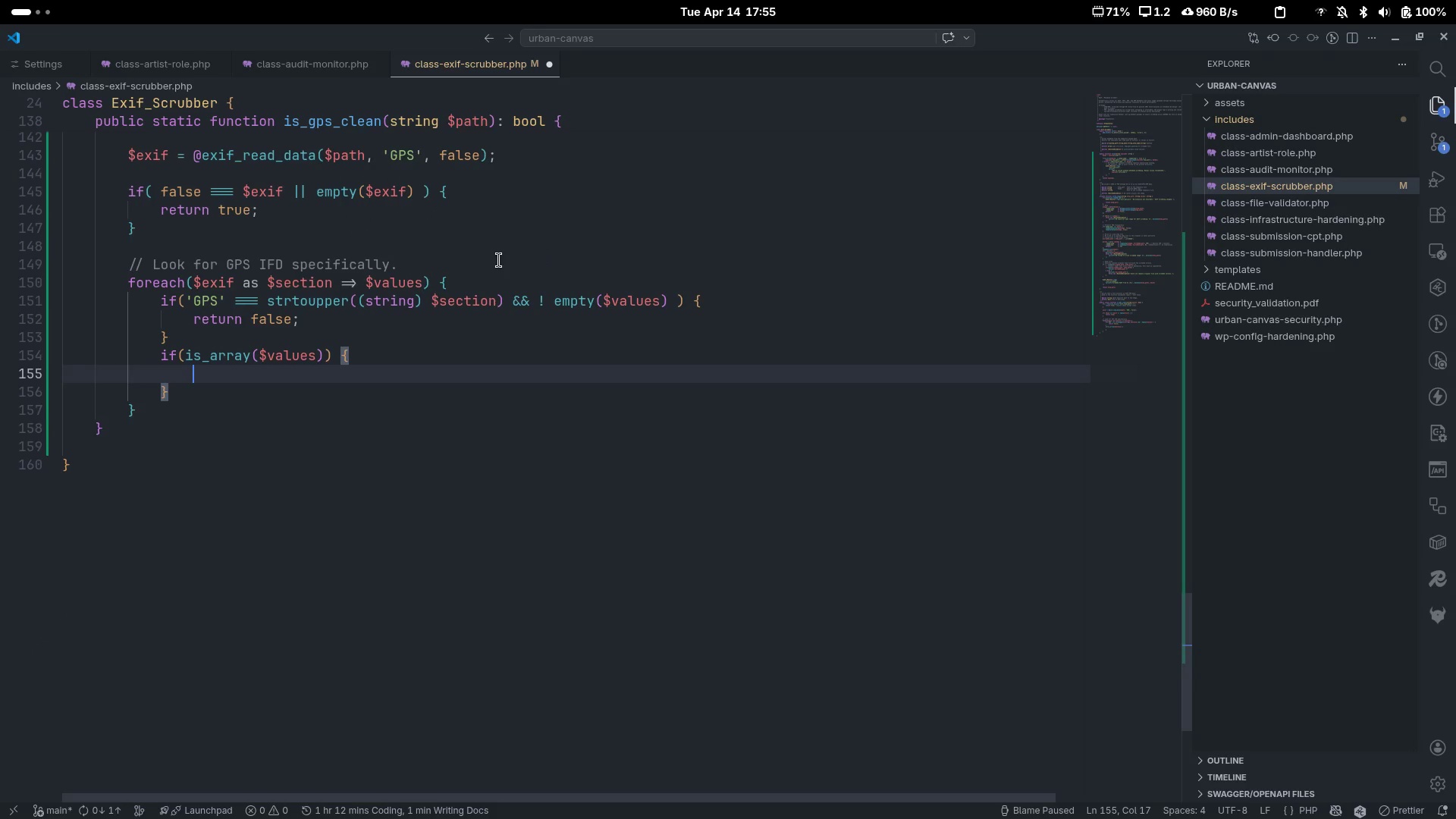 
type(foreach(array_kets)
key(Backspace)
key(Backspace)
type(ys($values)
 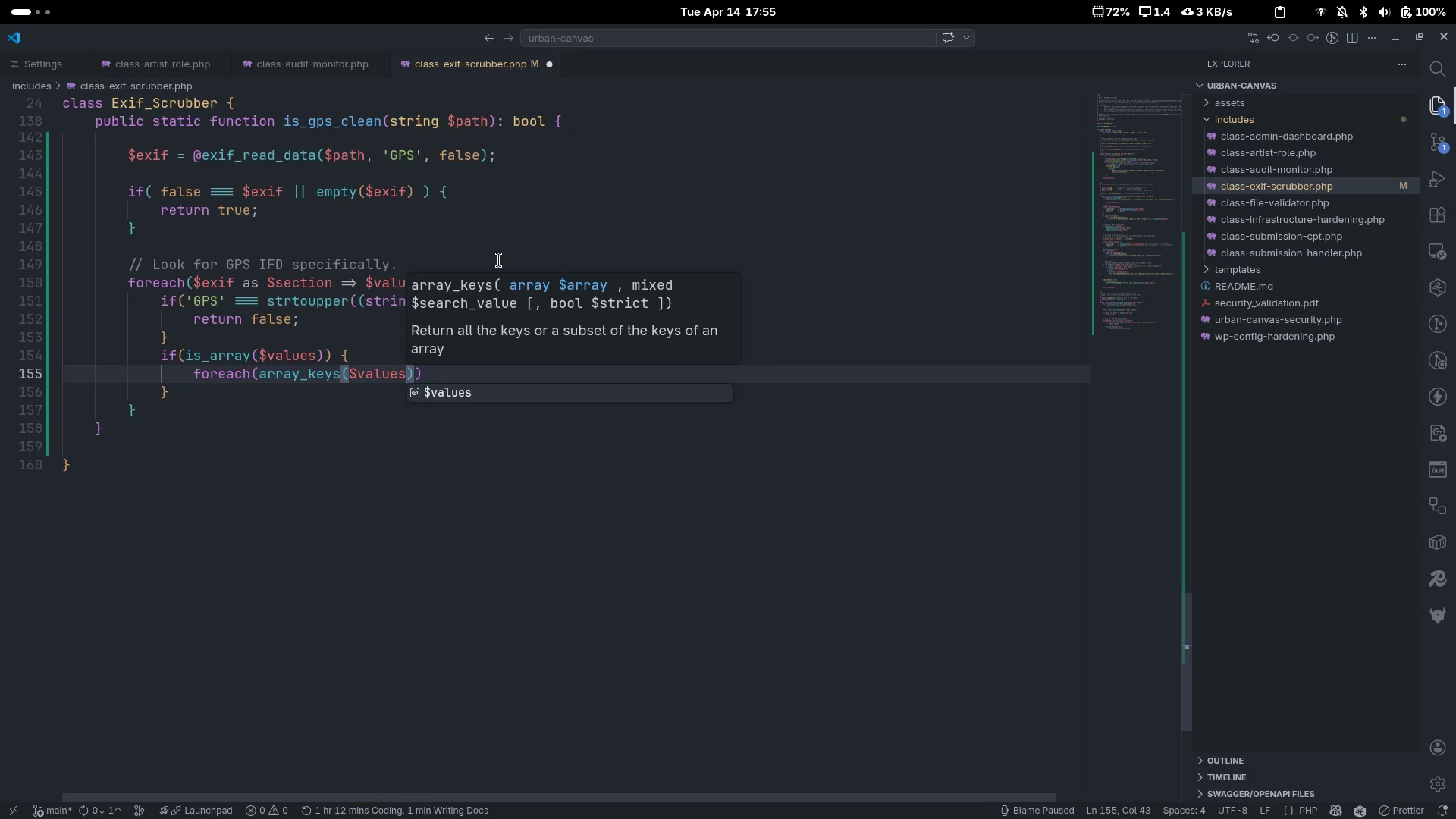 
 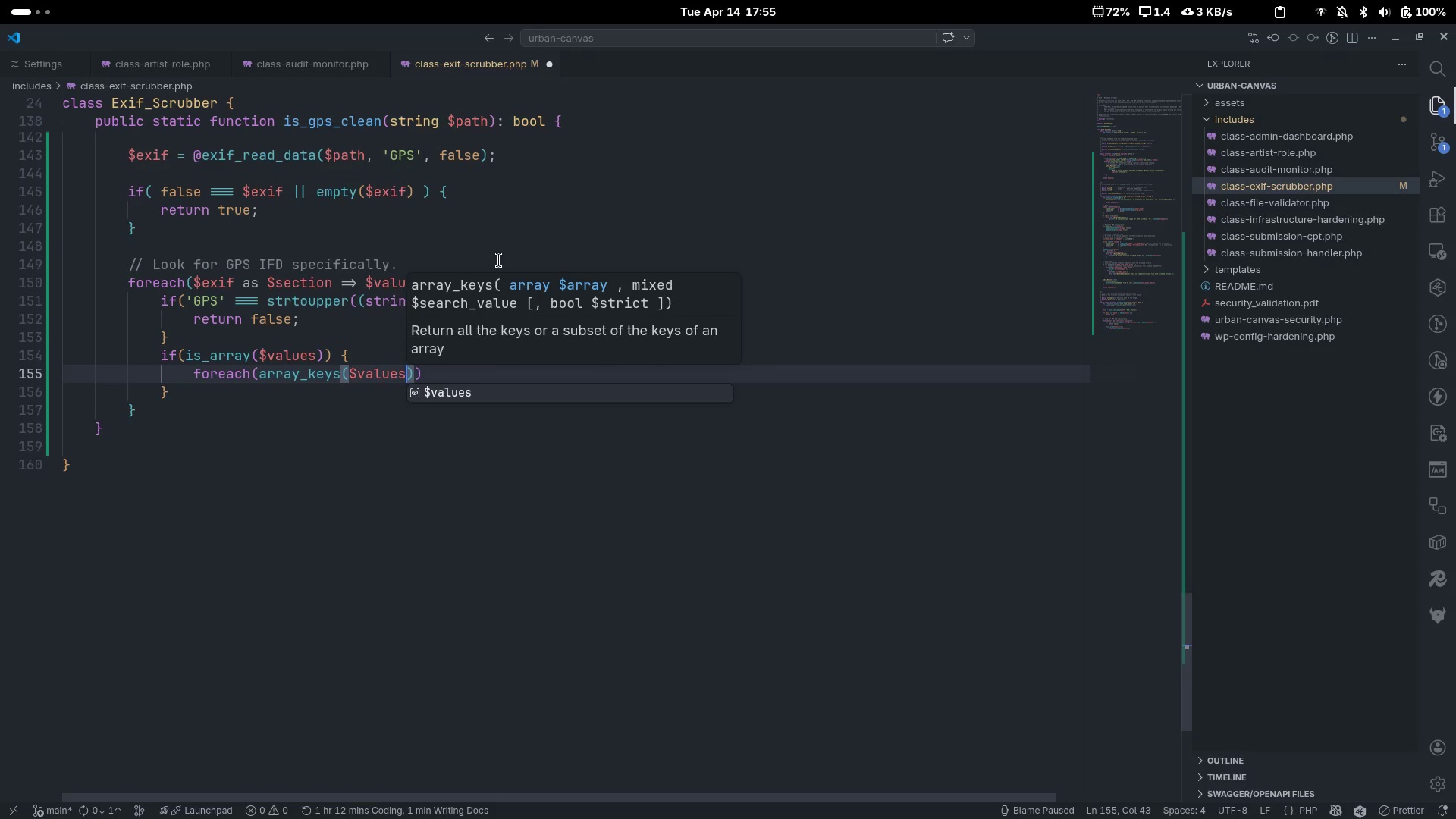 
key(ArrowRight)
 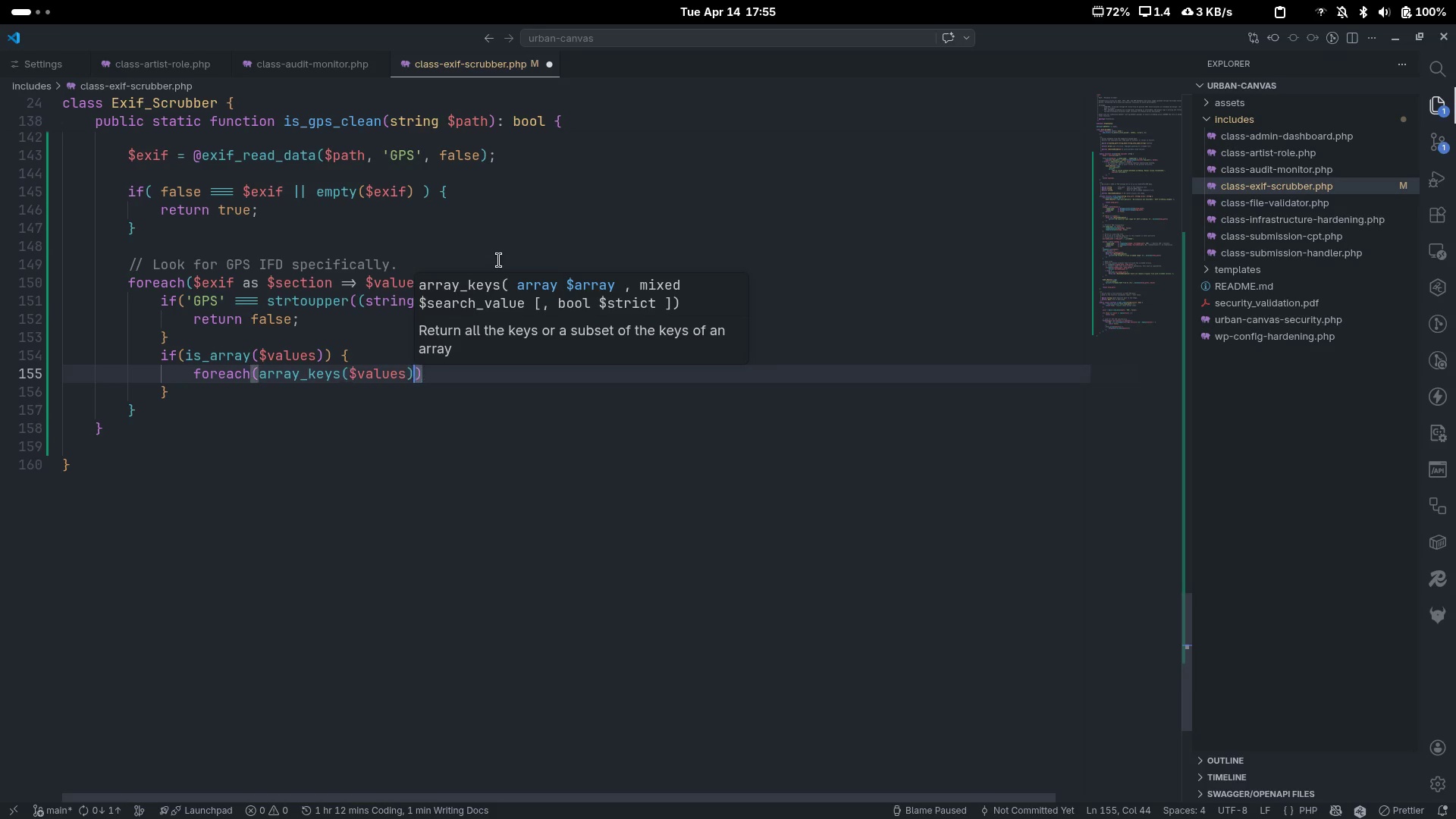 
type( as $key)
 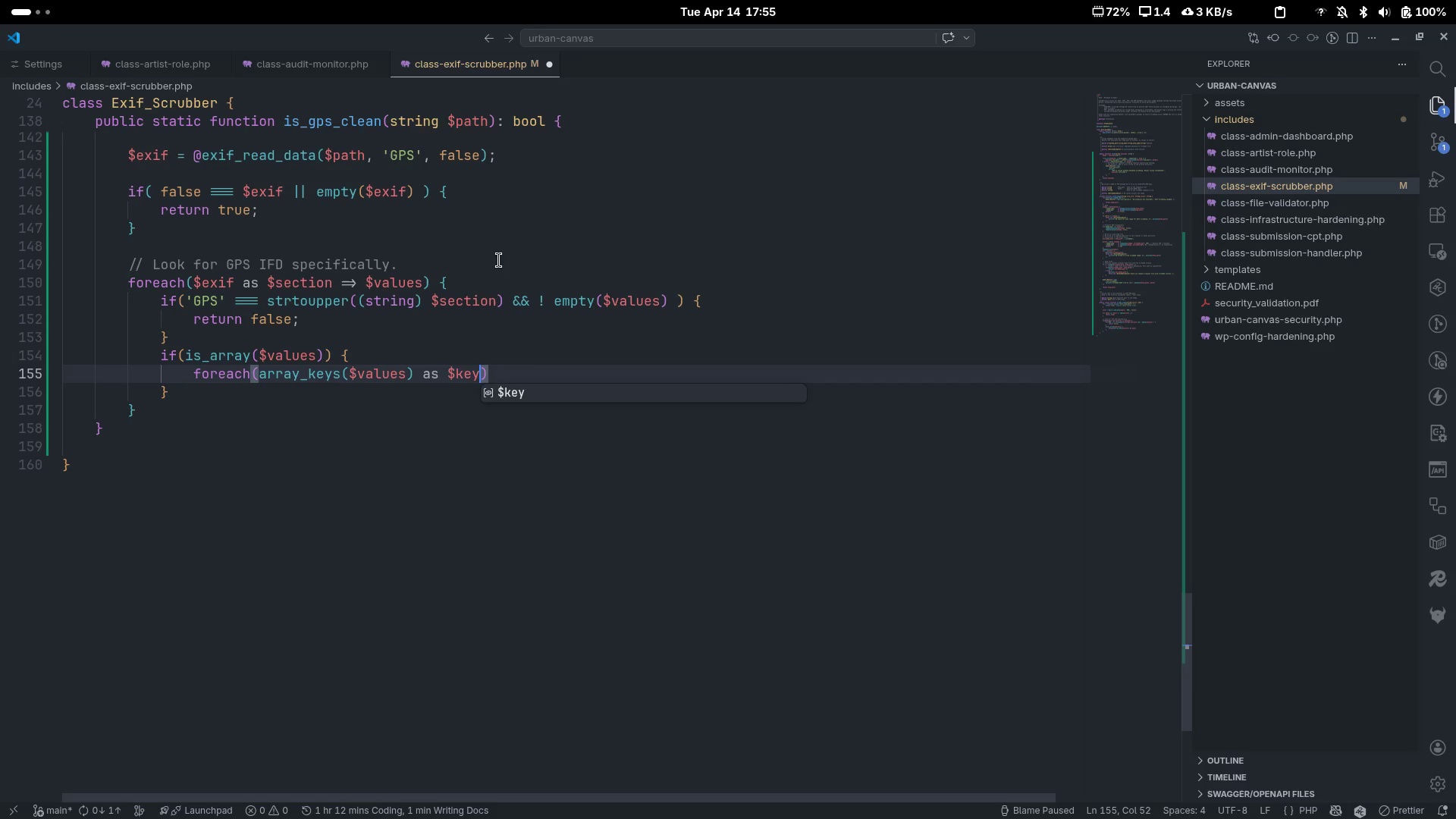 
key(ArrowRight)
 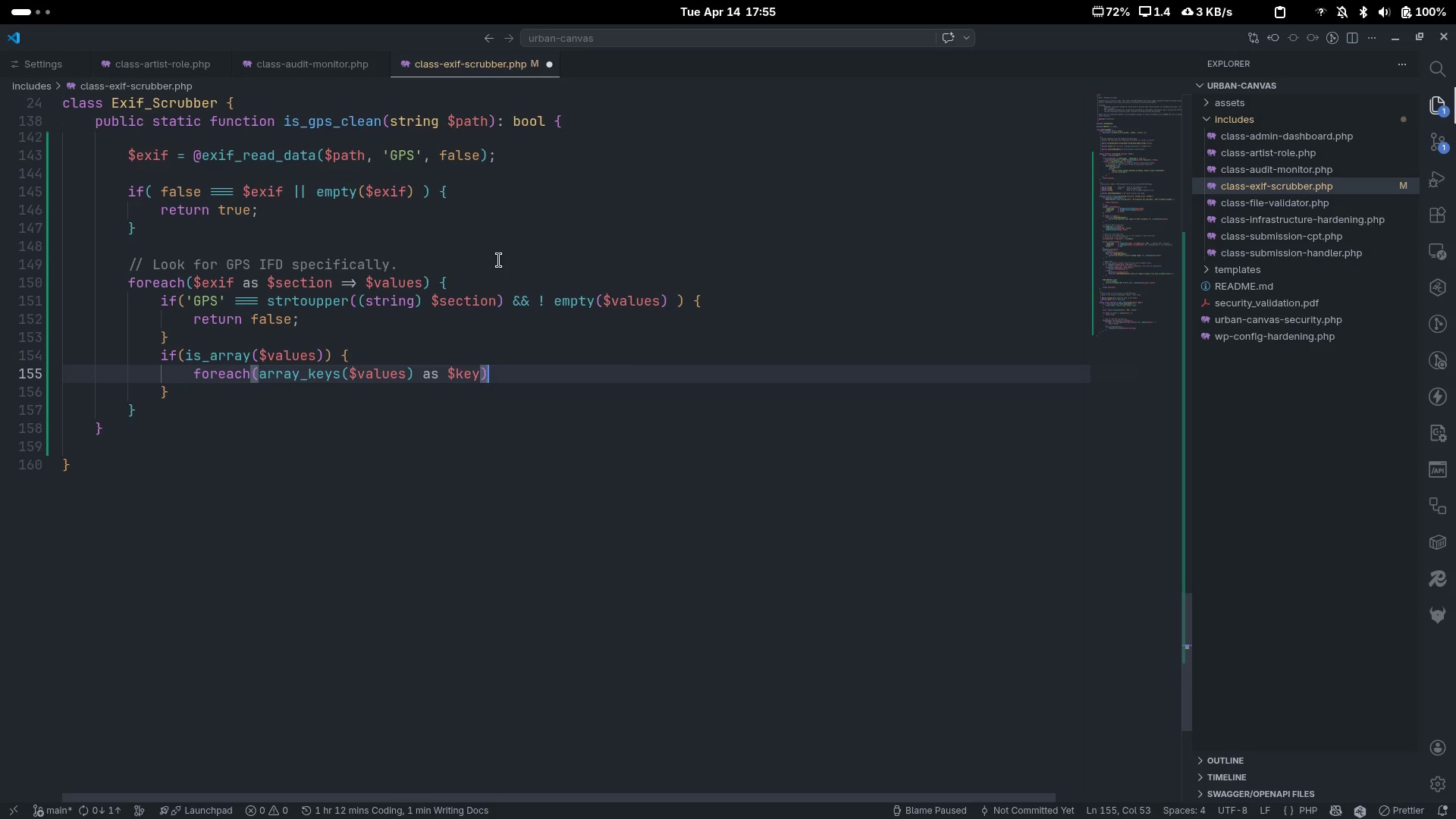 
key(Space)
 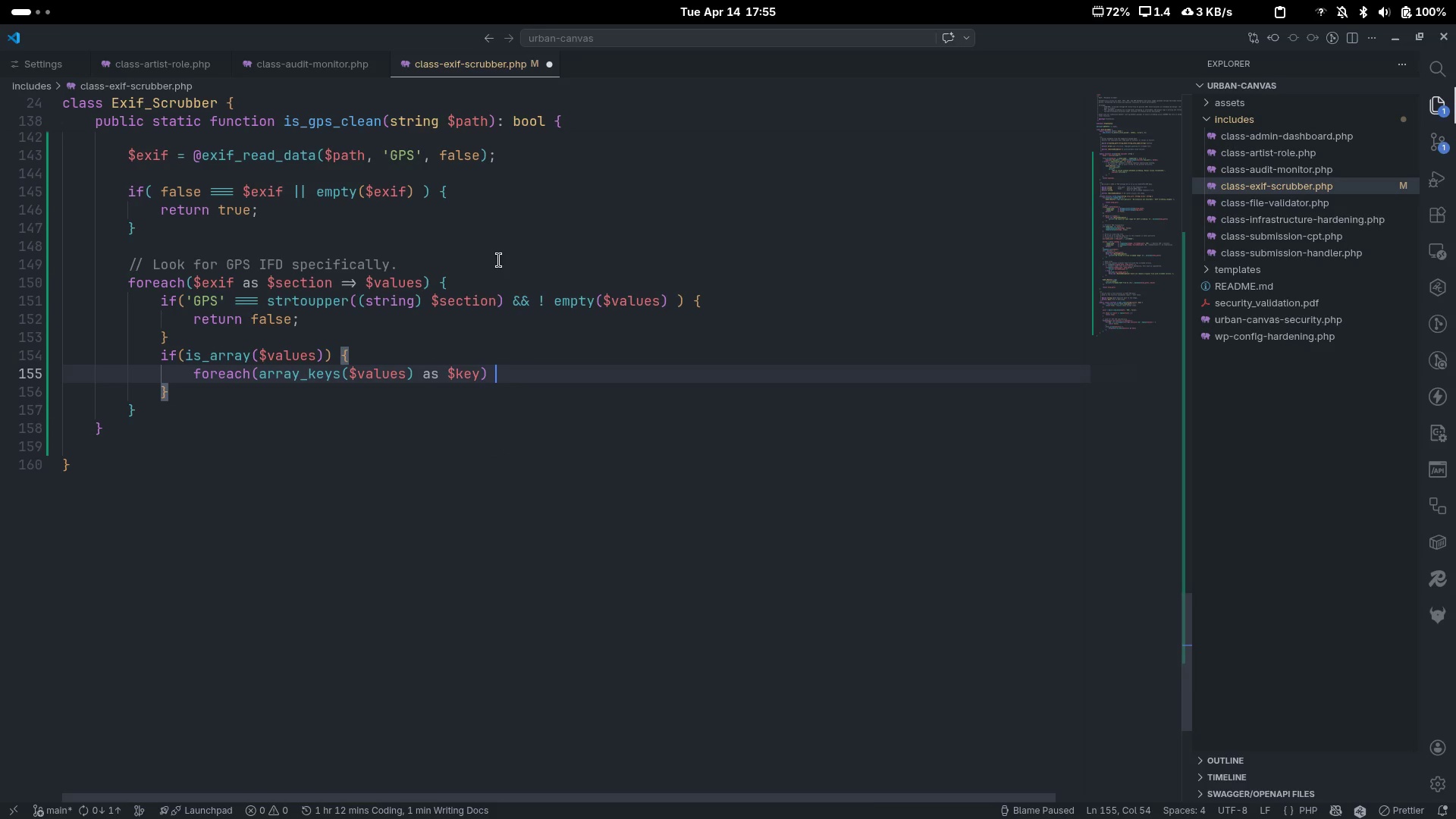 
key(Shift+ShiftLeft)
 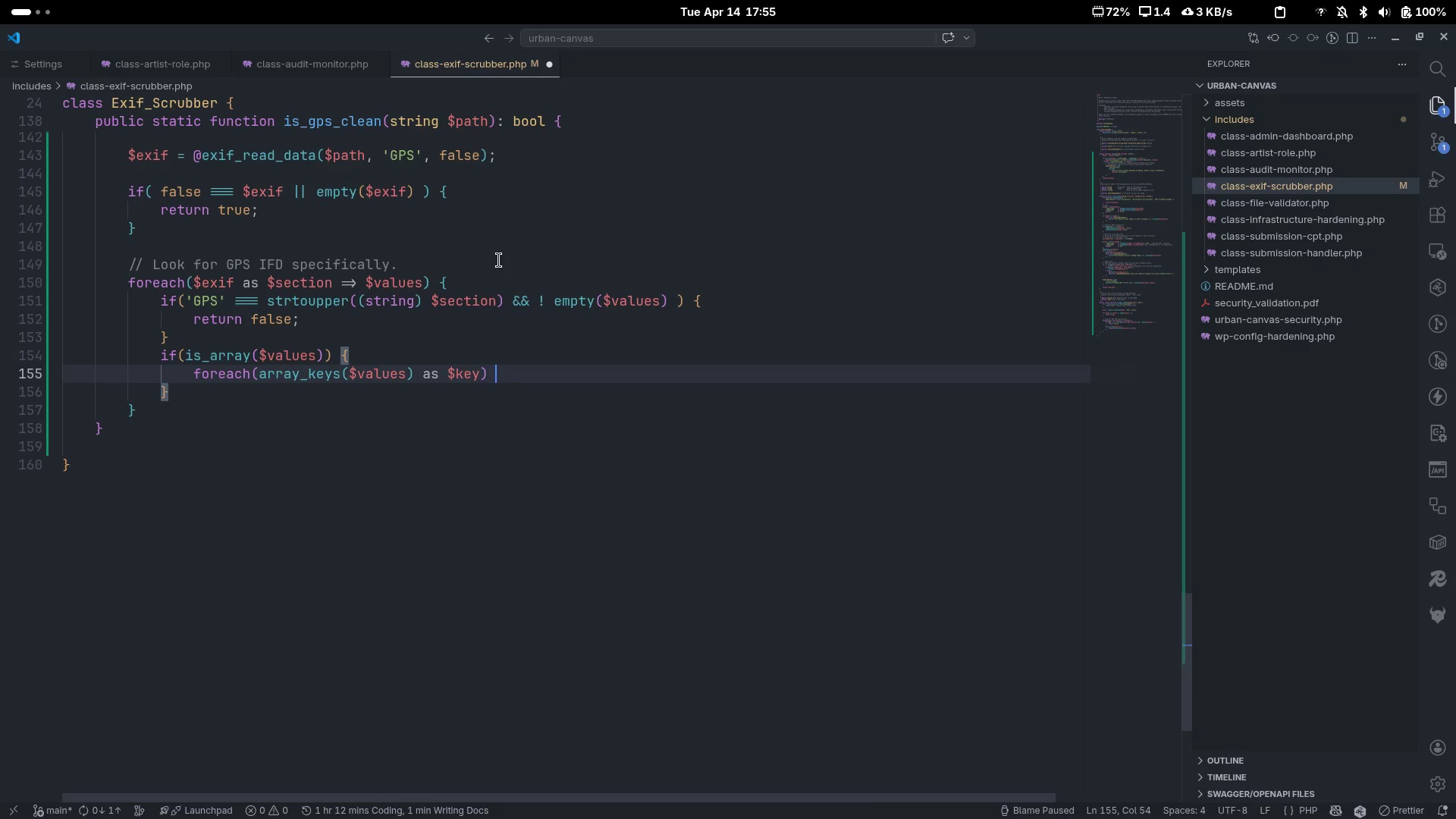 
key(Shift+BracketLeft)
 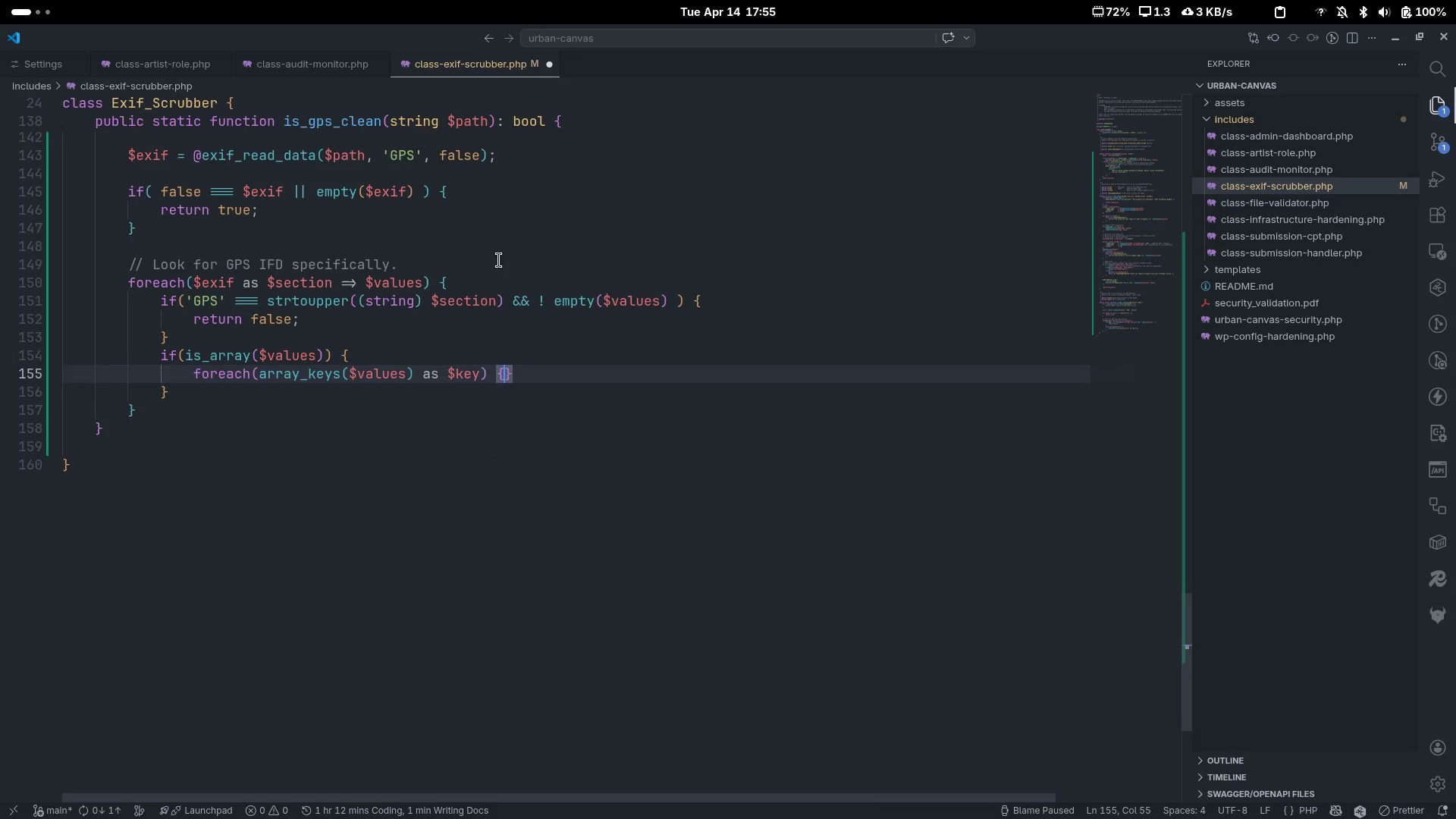 
key(Enter)
 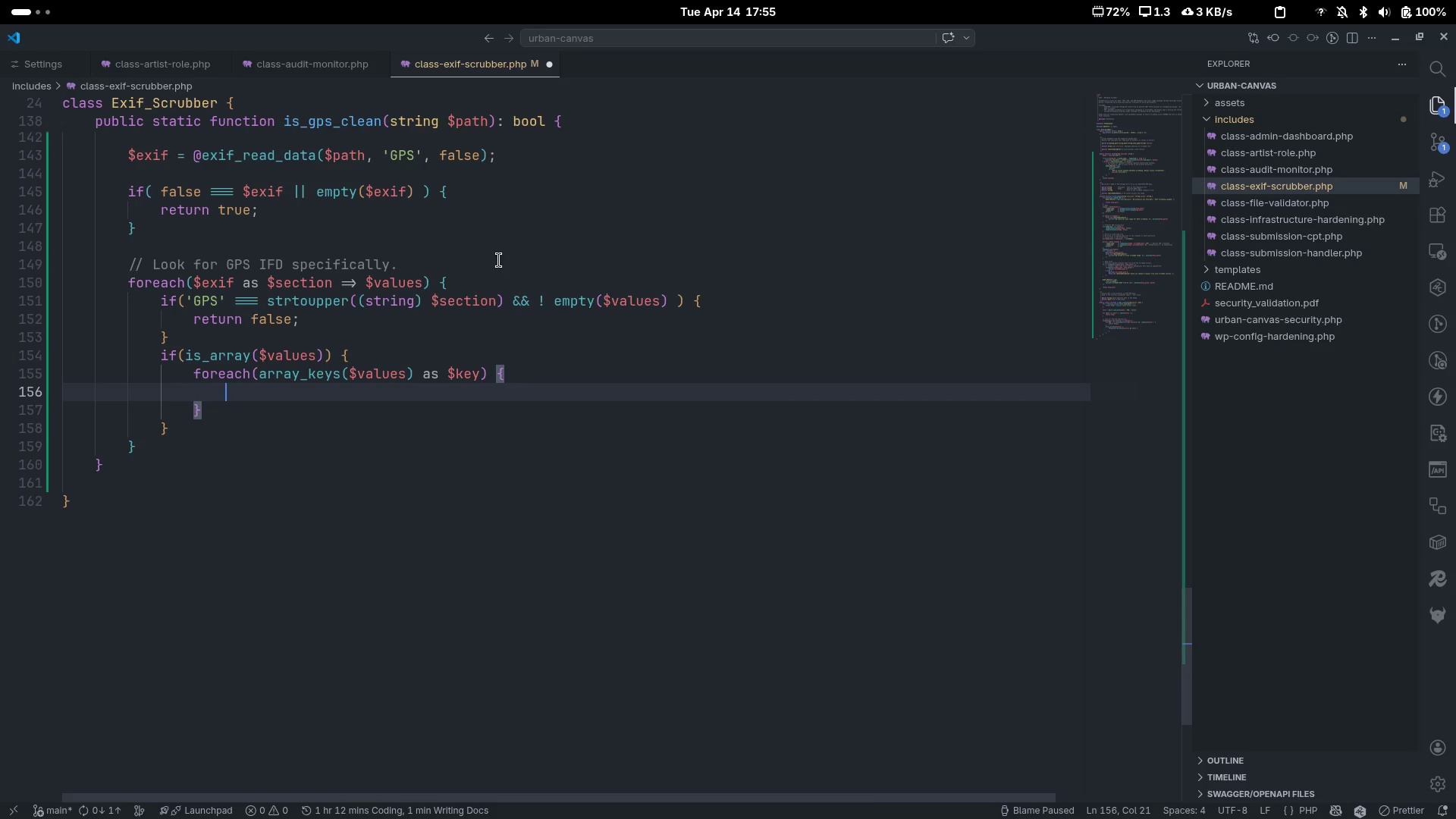 
type(if(str_starts_with(strtoupper(string)
 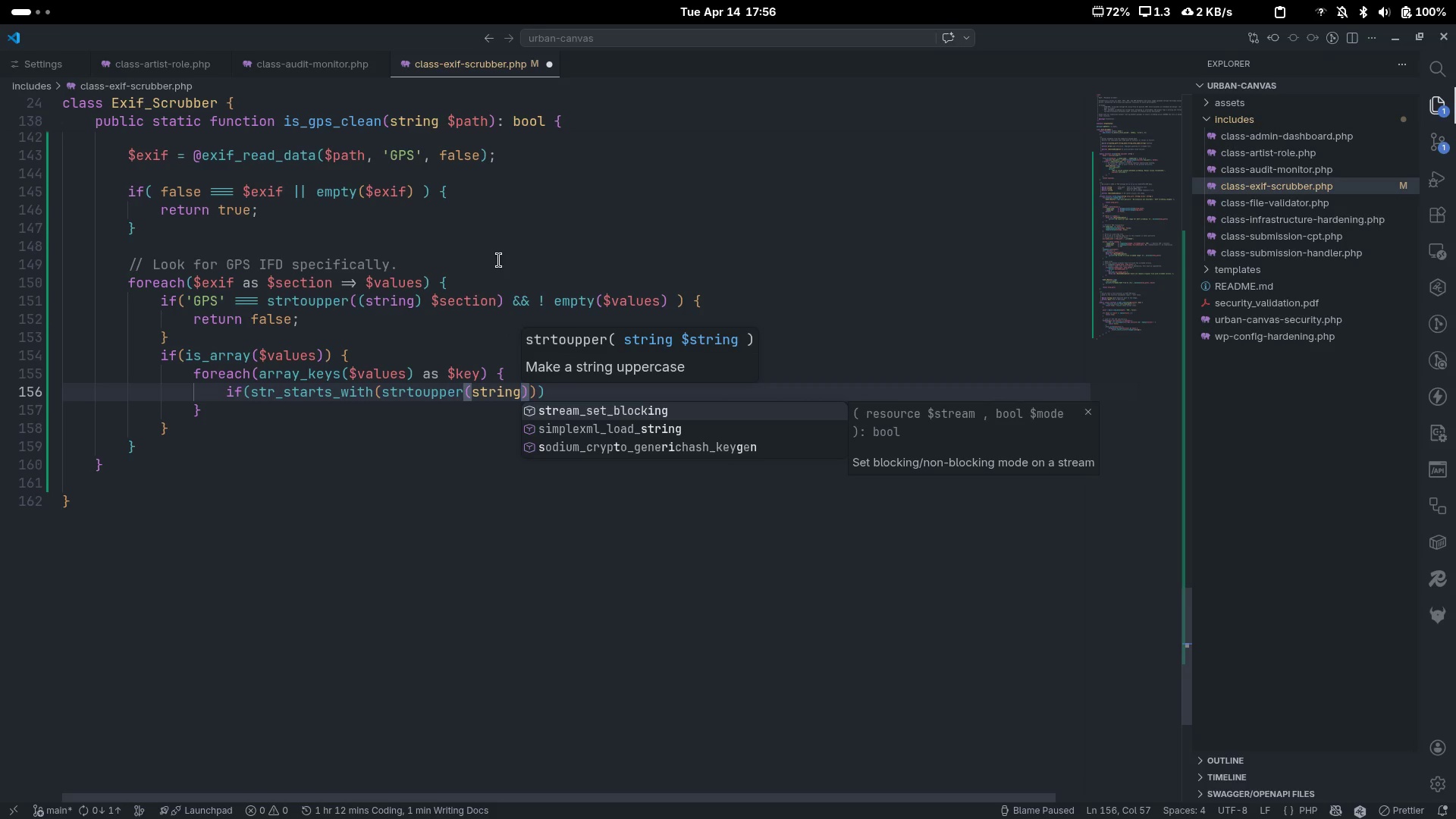 
key(ArrowRight)
 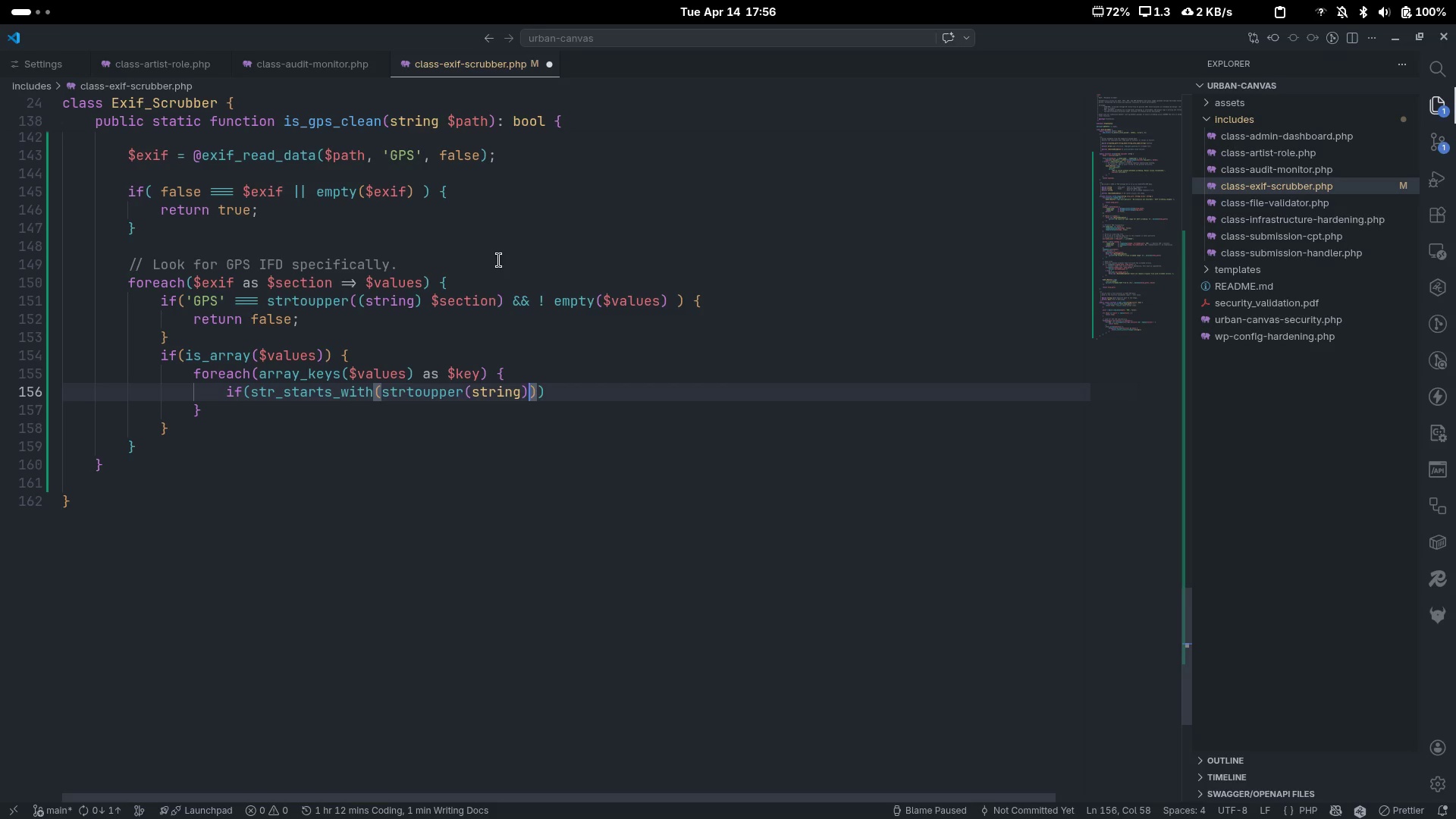 
type( $key)
 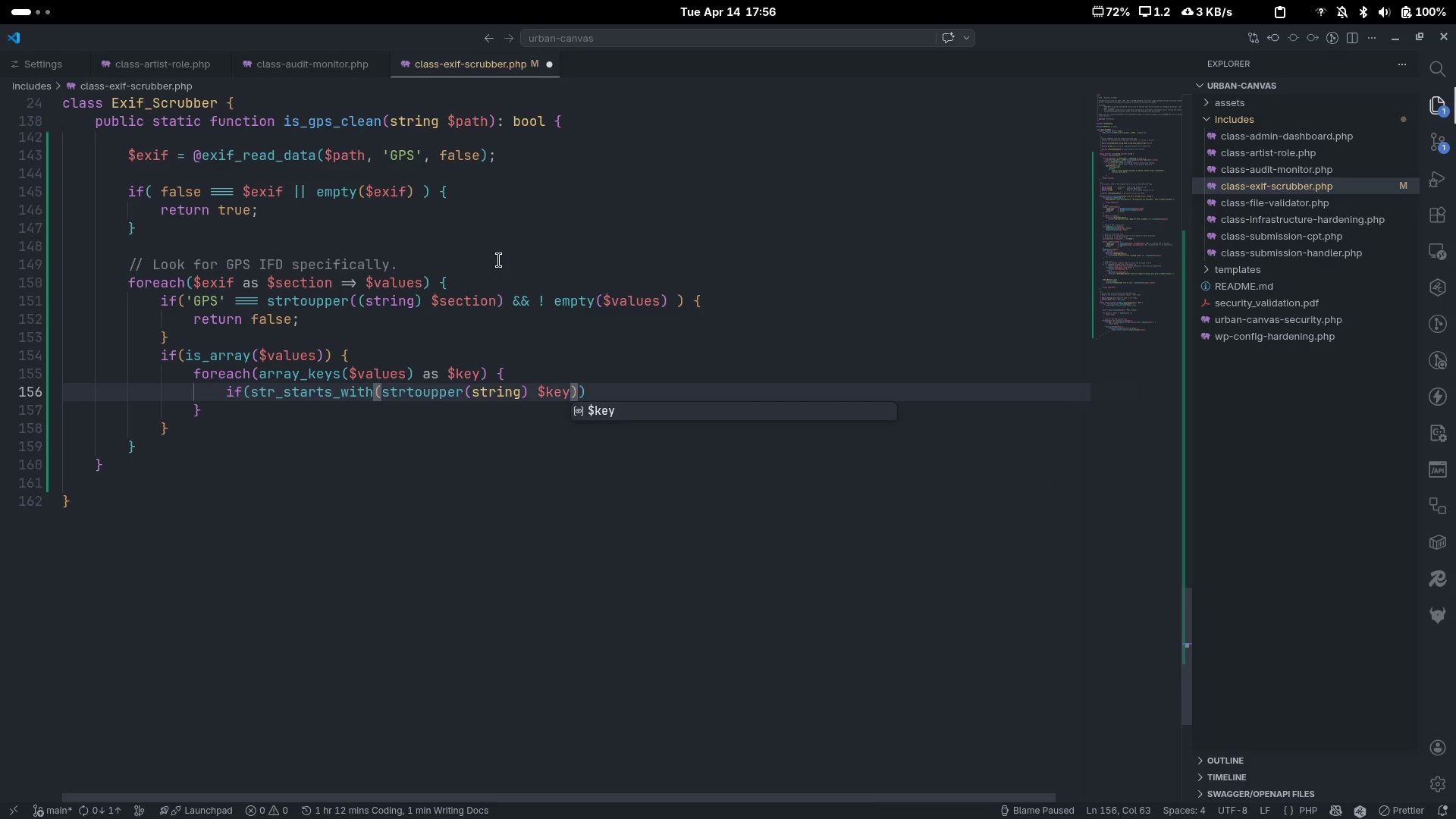 
key(ArrowRight)
 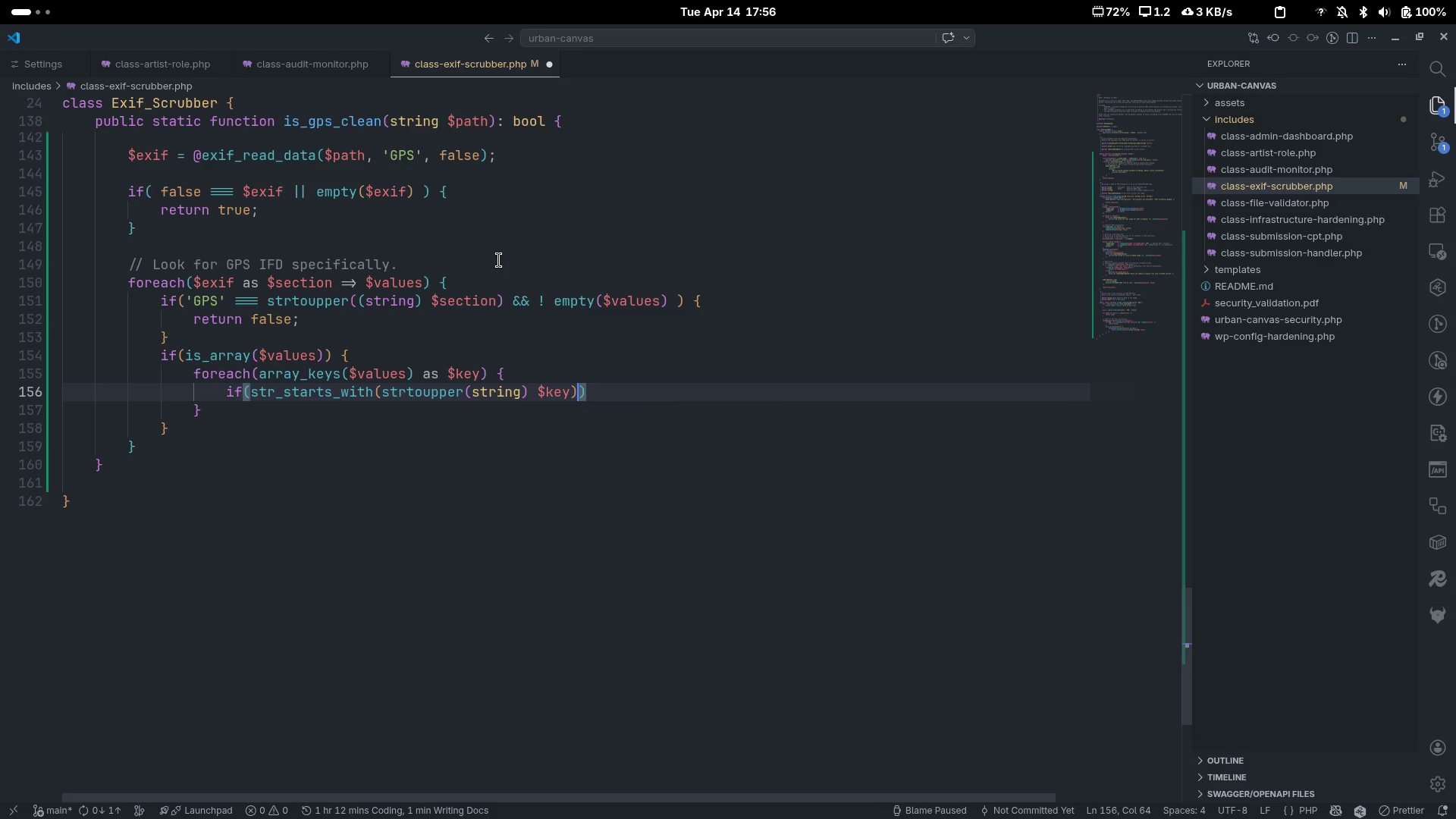 
type(, 'GPS)
 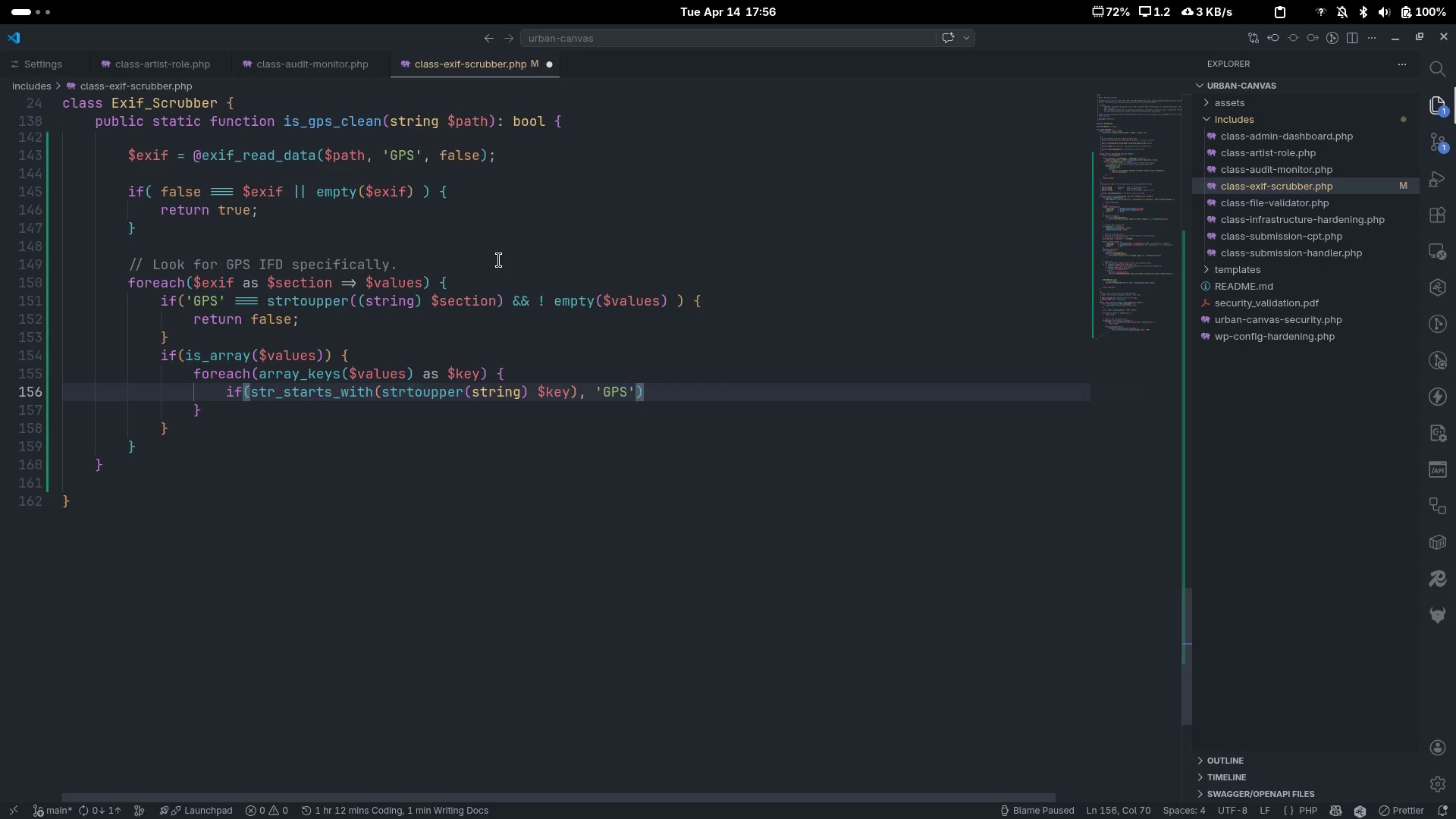 
wait(26.52)
 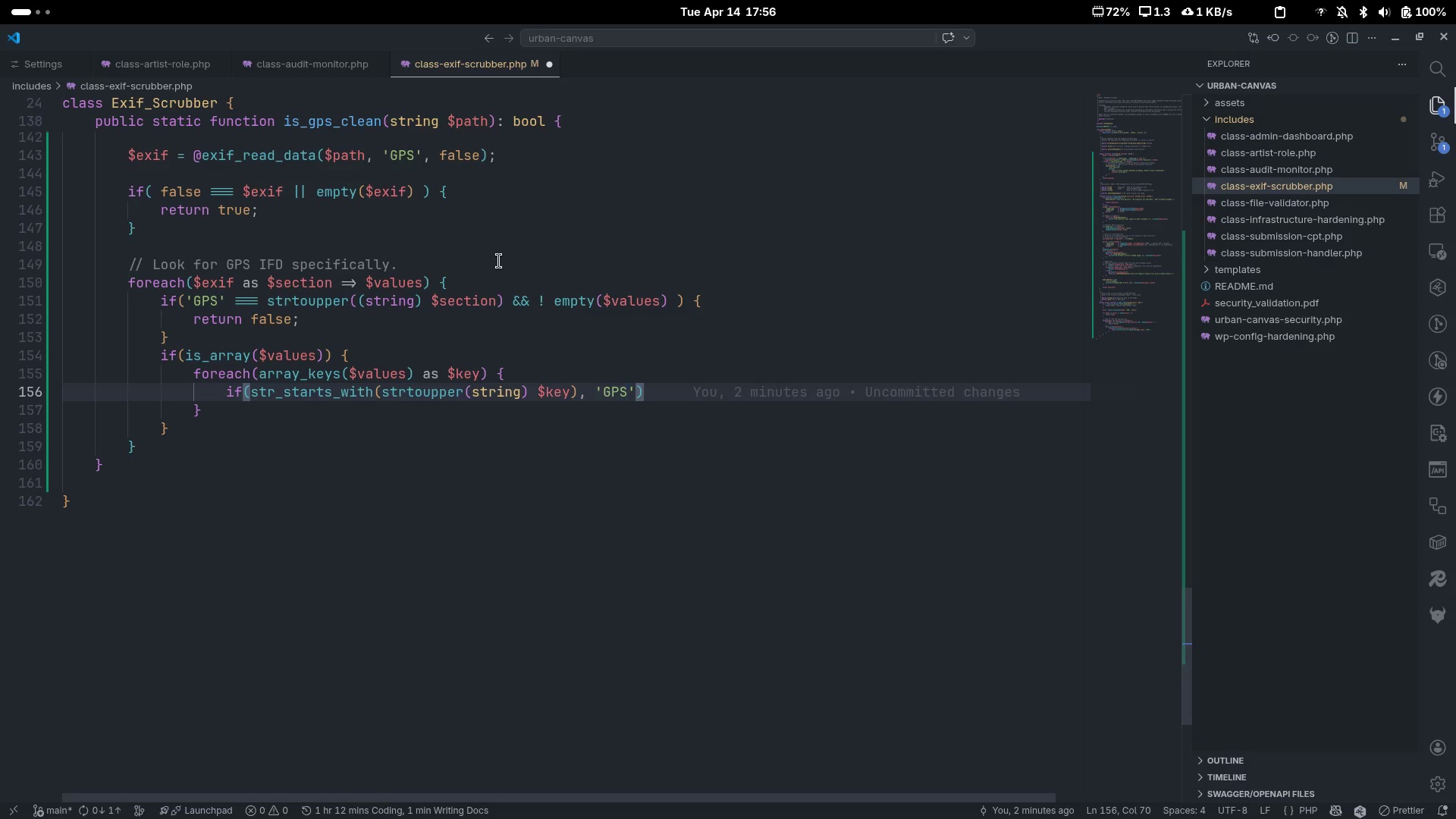 
key(Control+ArrowLeft)
 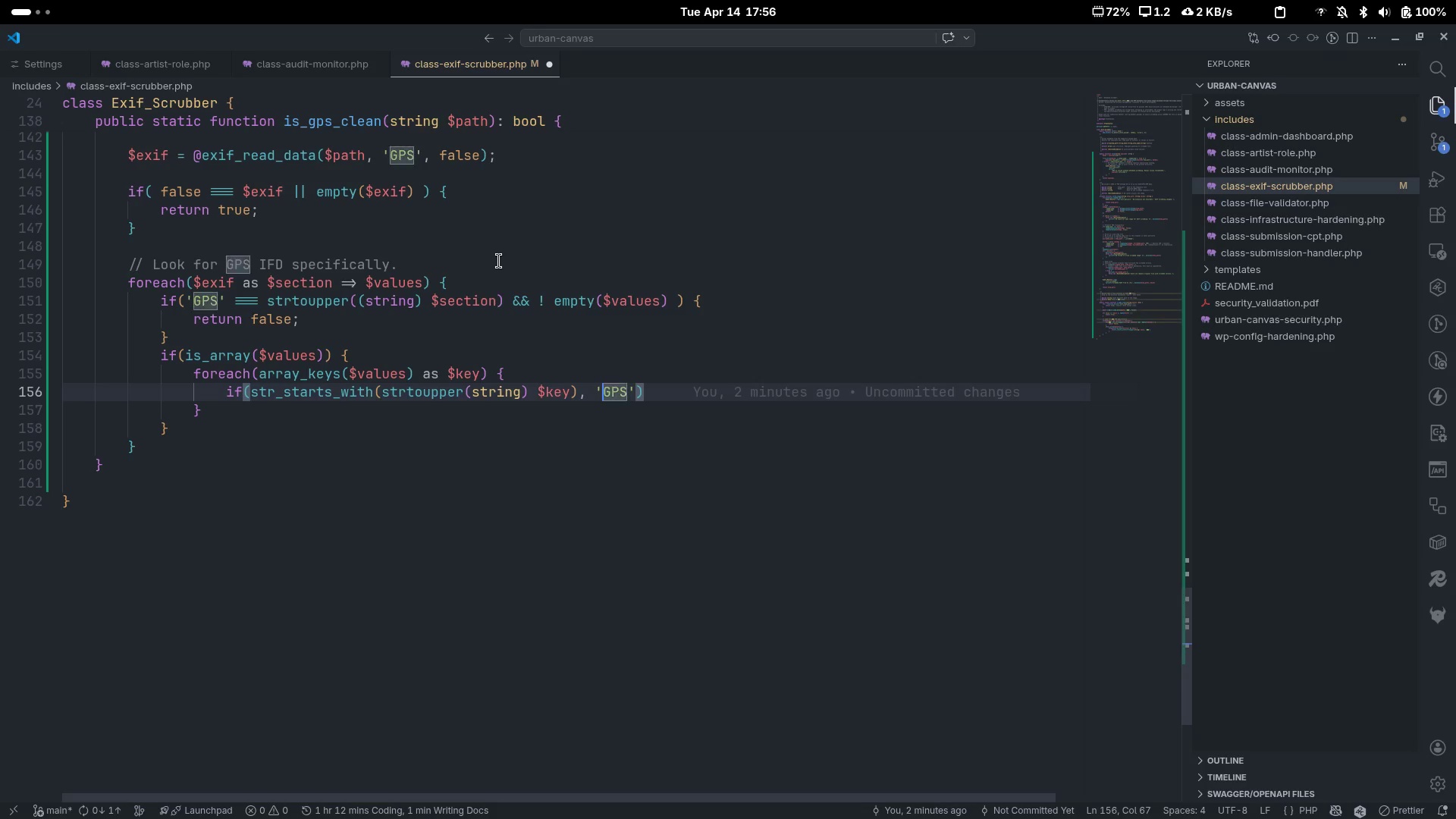 
key(Control+ArrowLeft)
 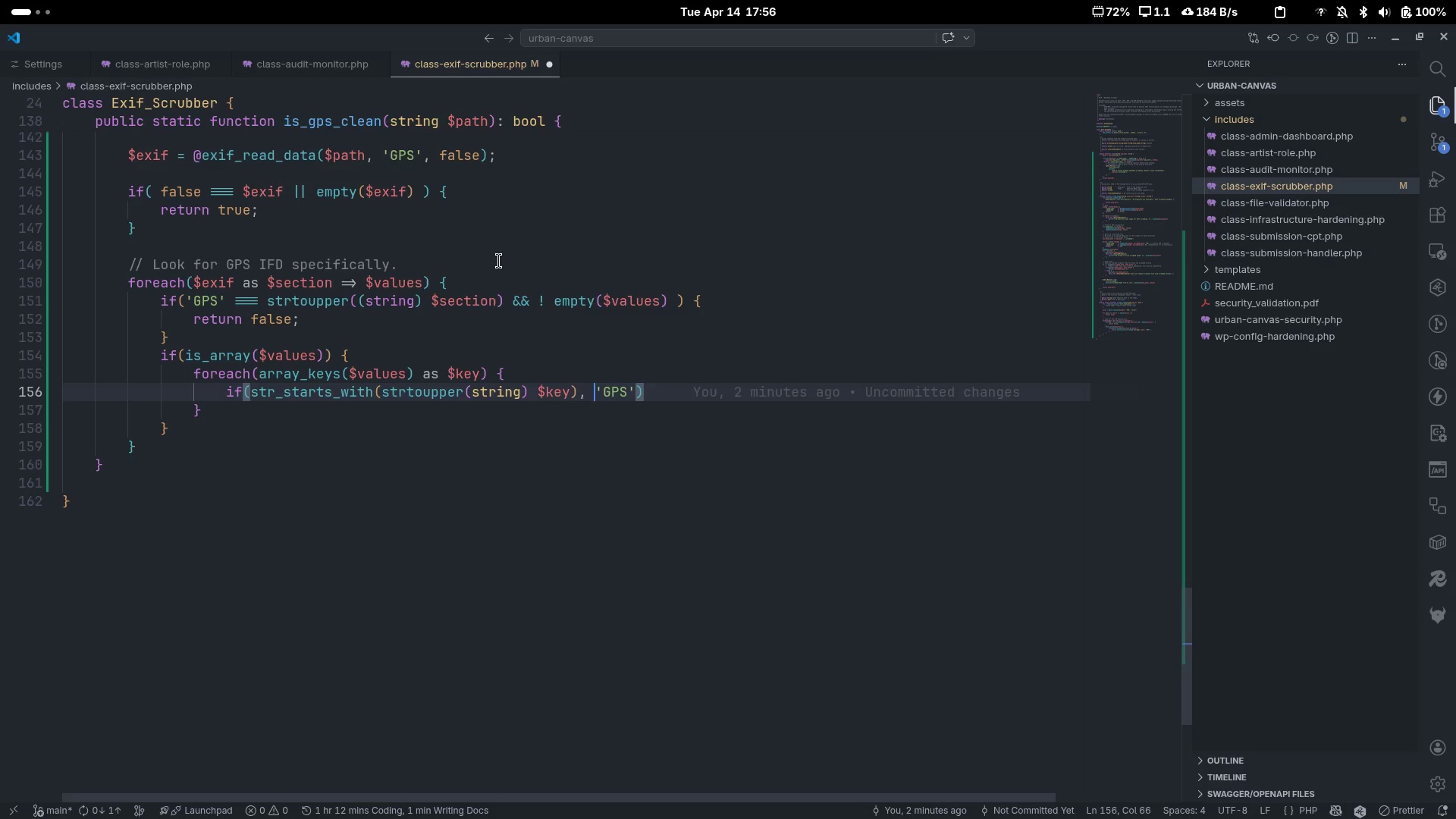 
key(Control+ArrowLeft)
 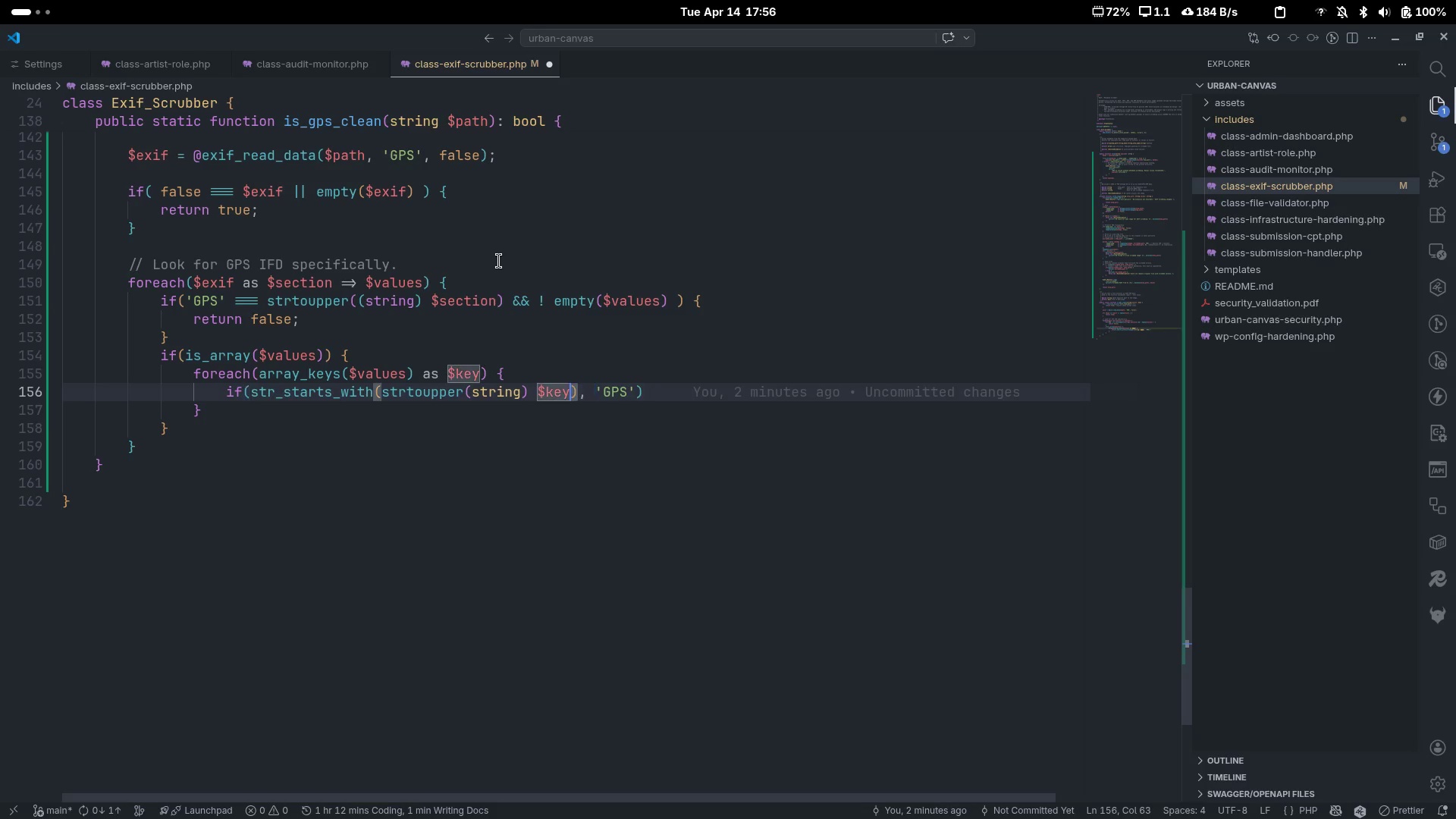 
key(Control+ArrowLeft)
 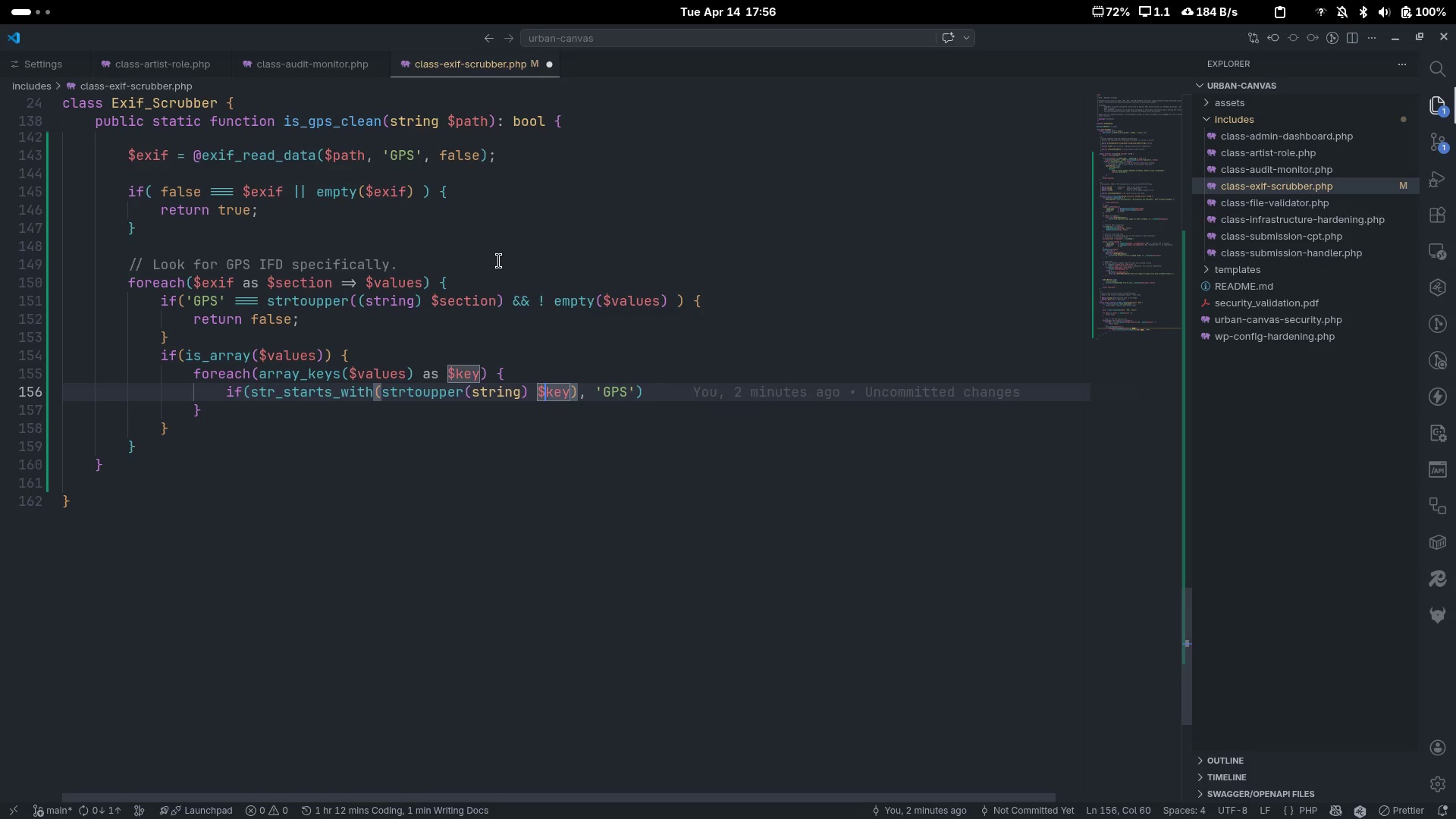 
key(Control+ArrowLeft)
 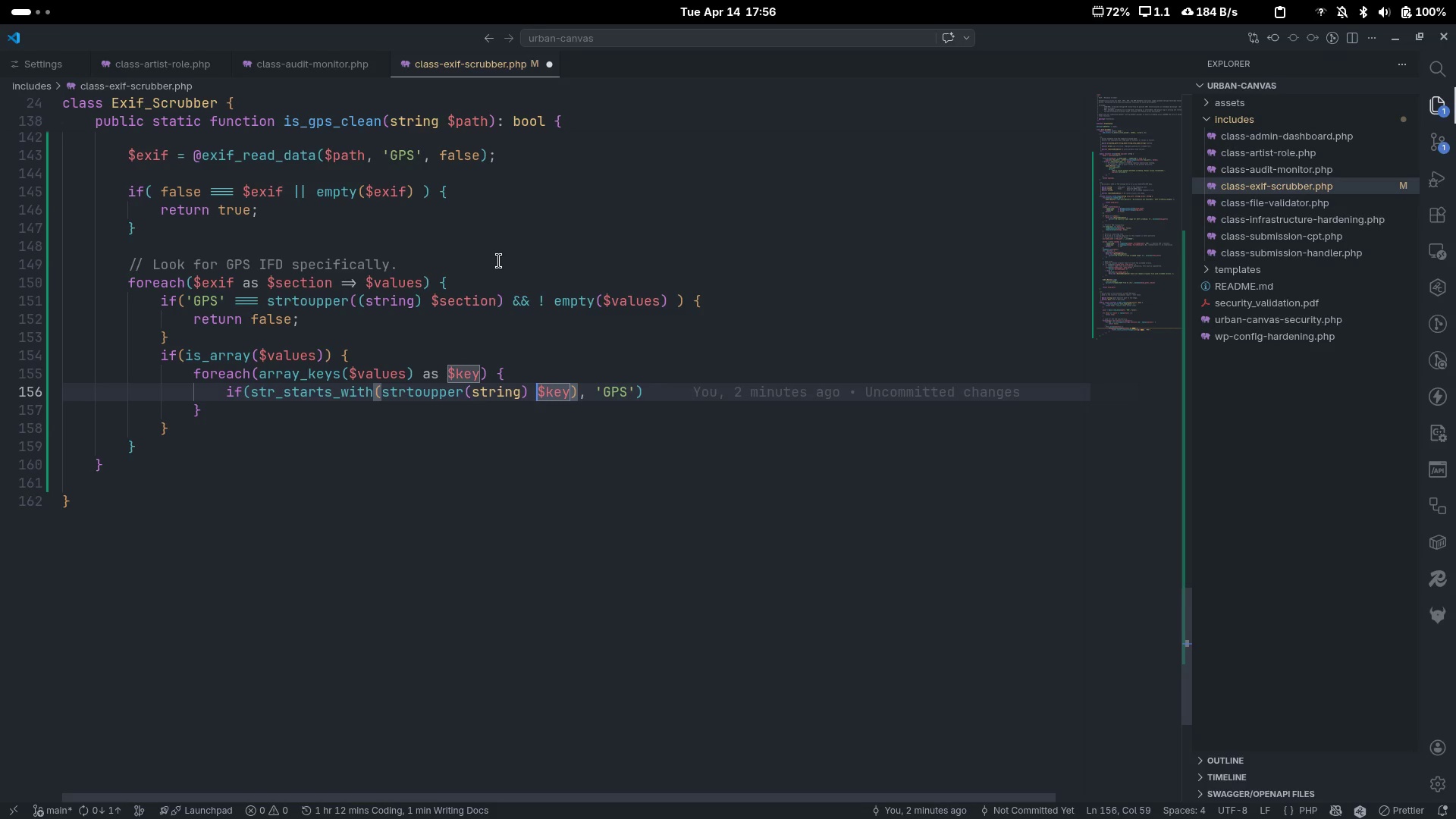 
key(Control+ArrowLeft)
 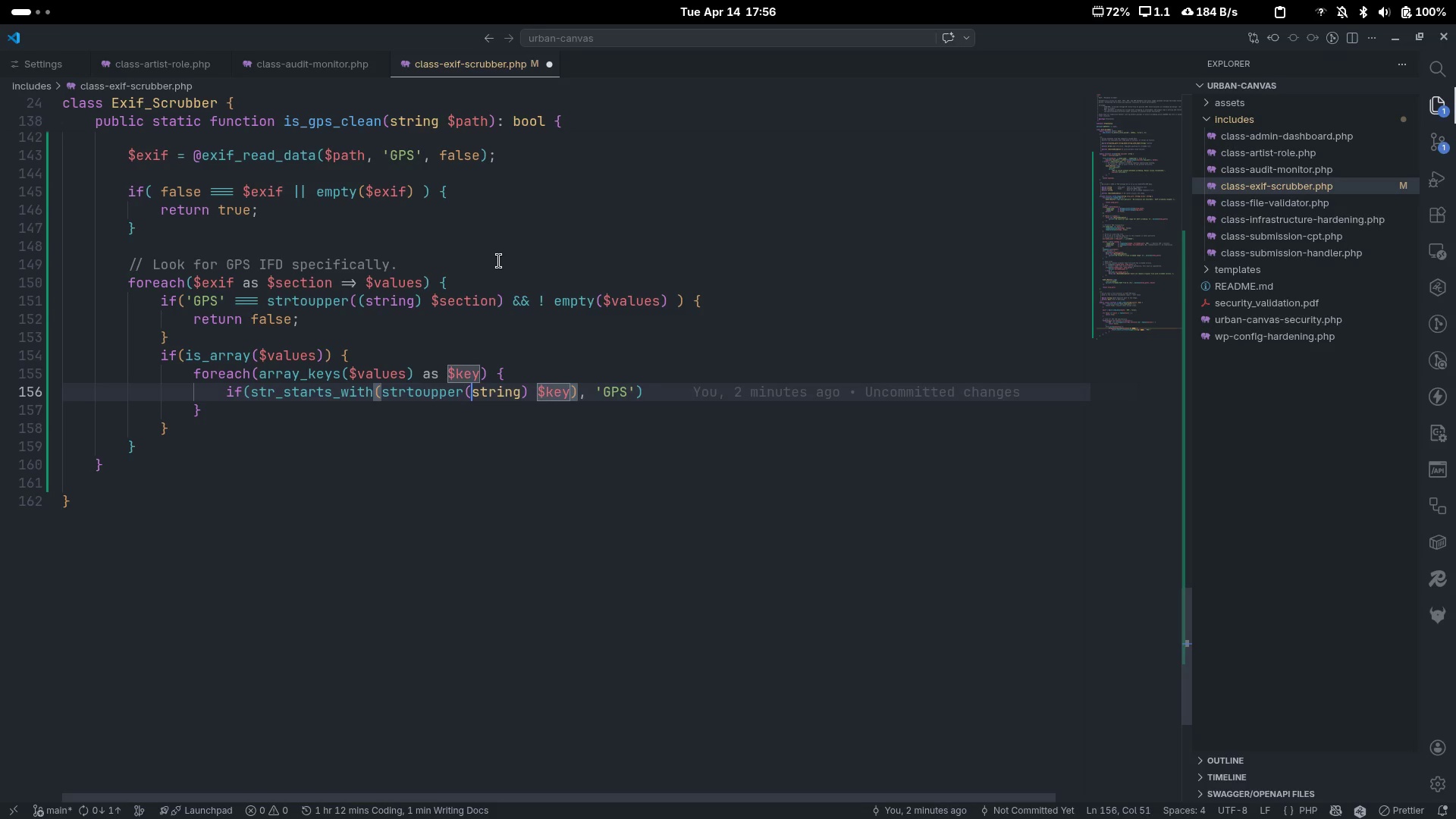 
key(Control+ArrowLeft)
 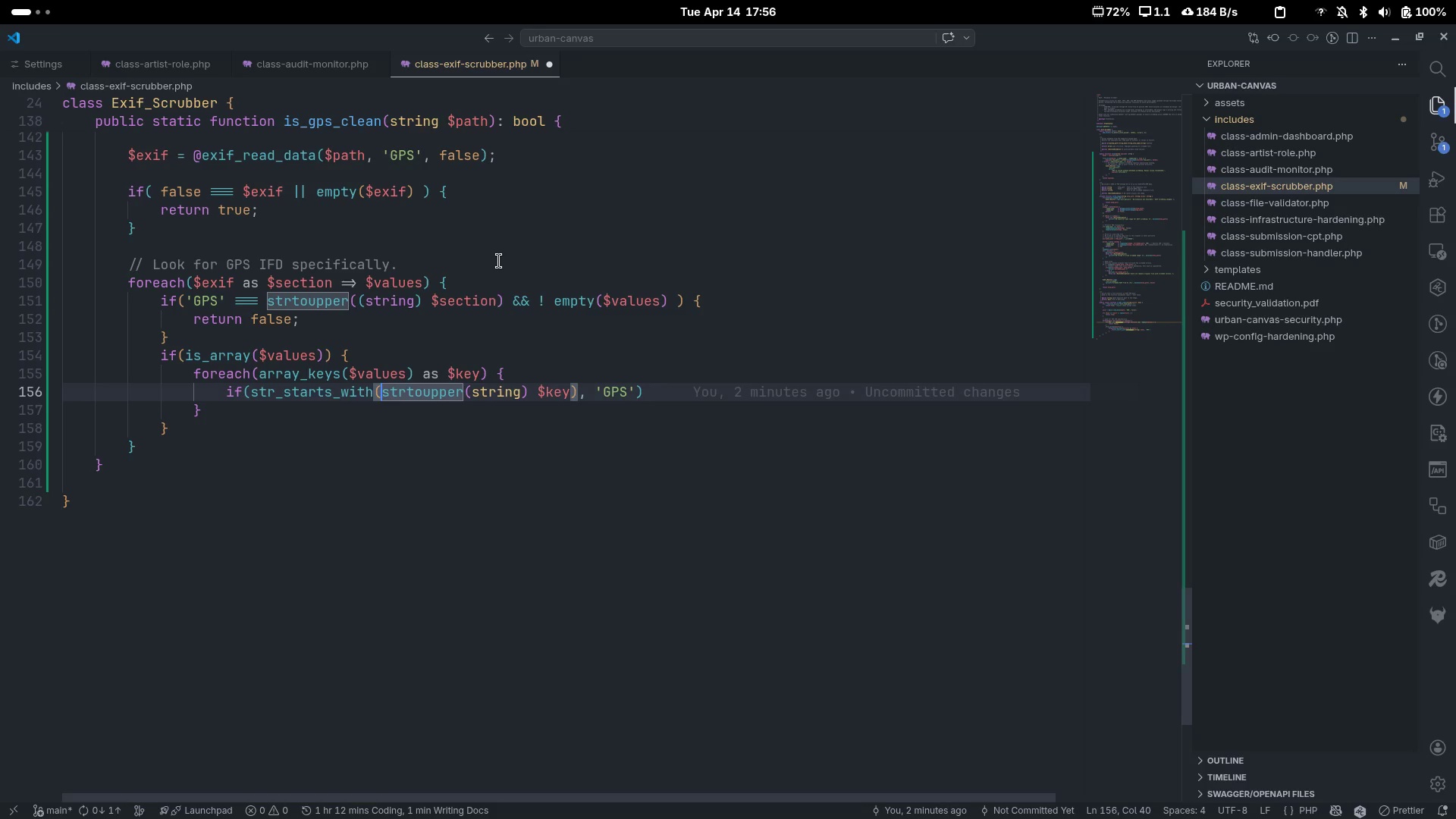 
key(ArrowRight)
 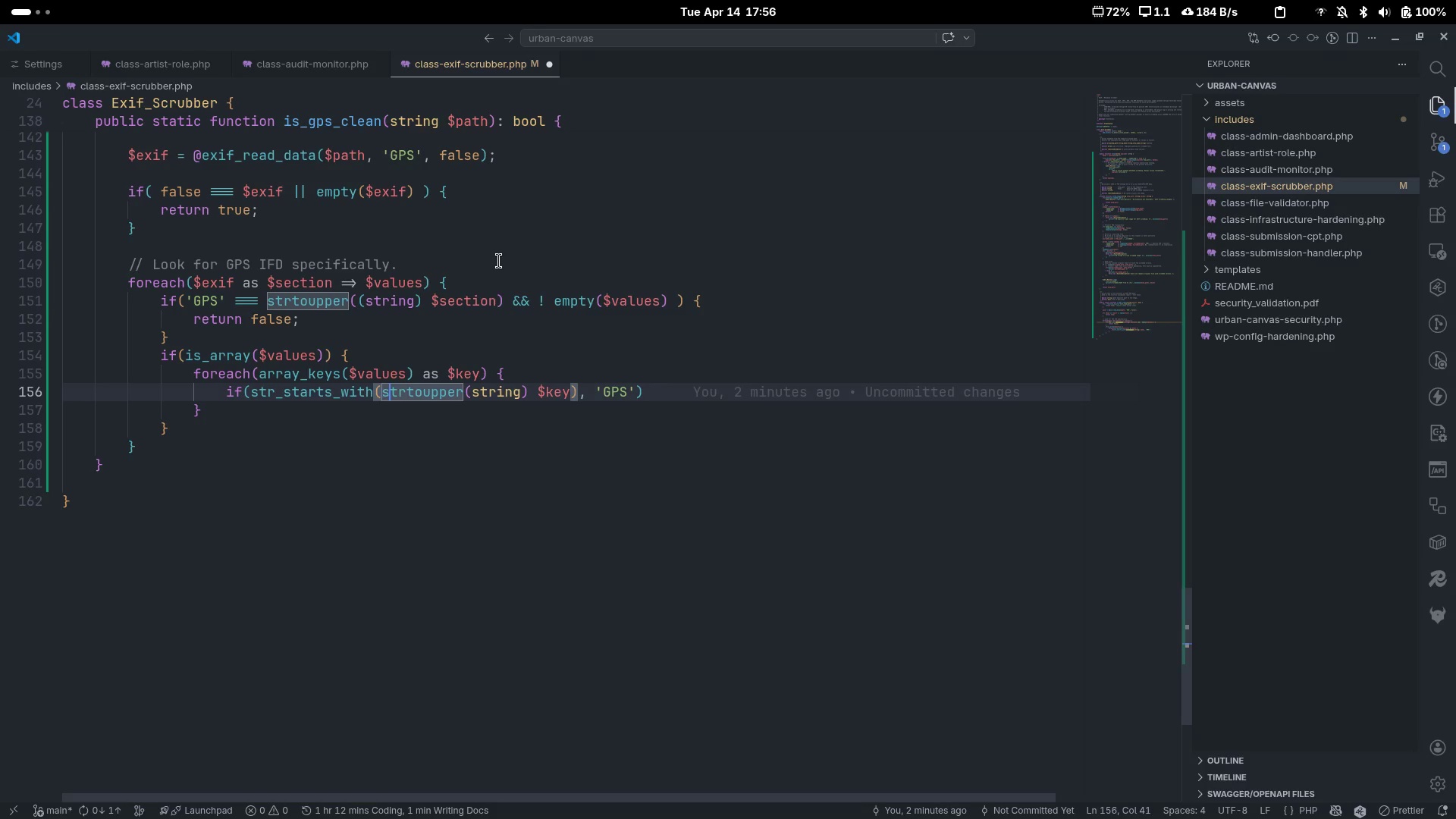 
key(Control+ArrowRight)
 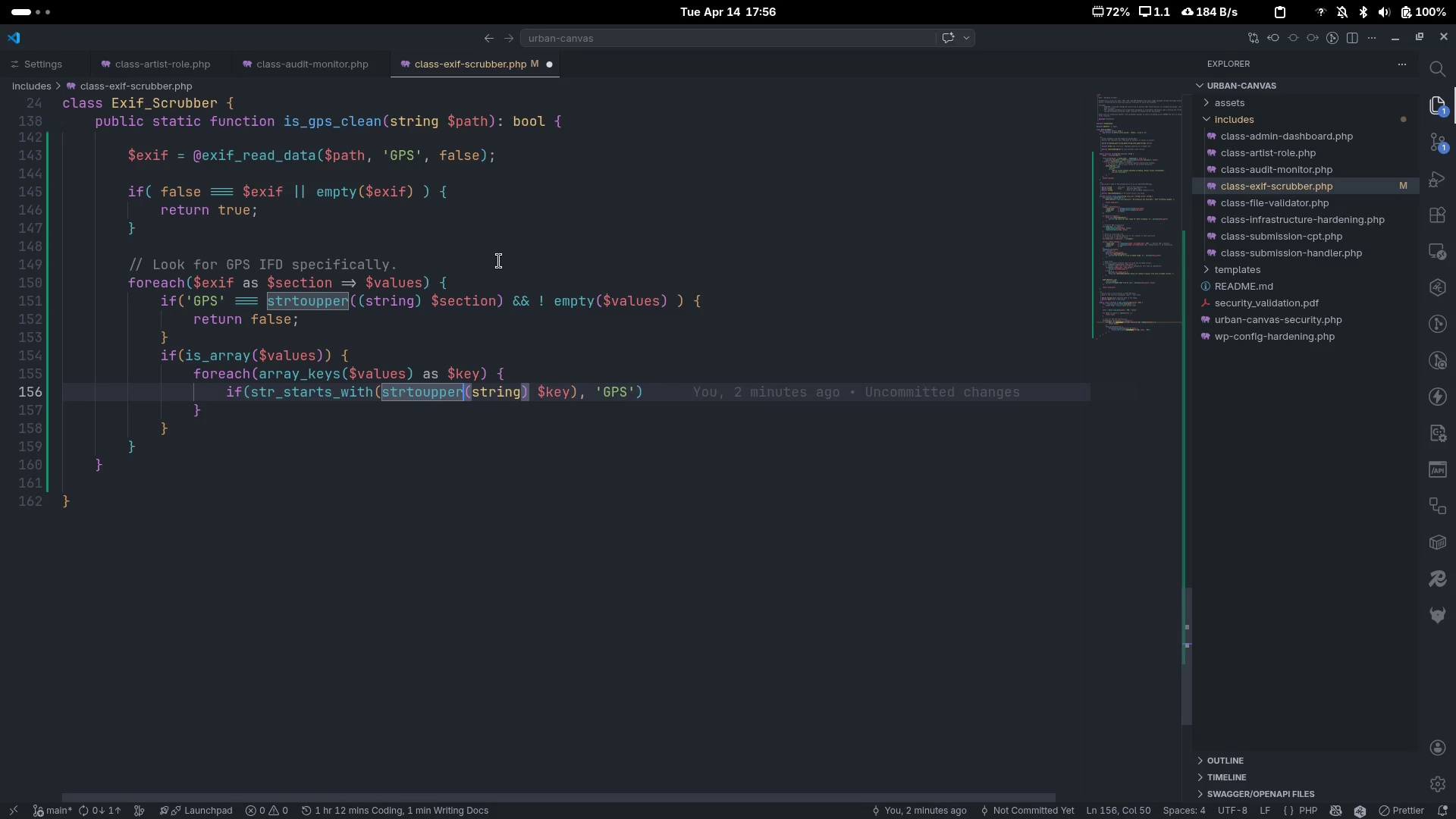 
key(Control+Shift+ArrowRight)
 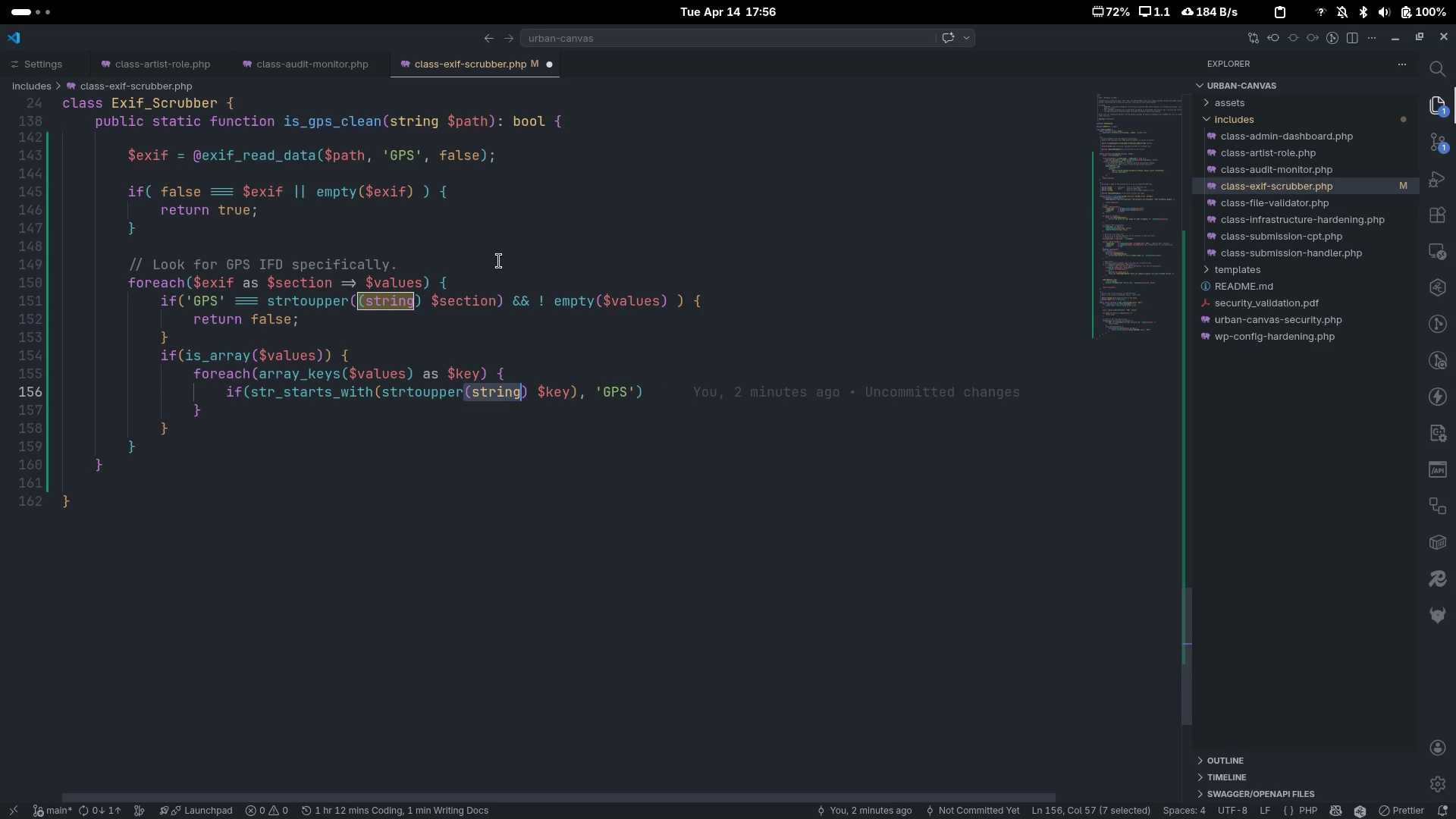 
key(Control+Shift+ArrowRight)
 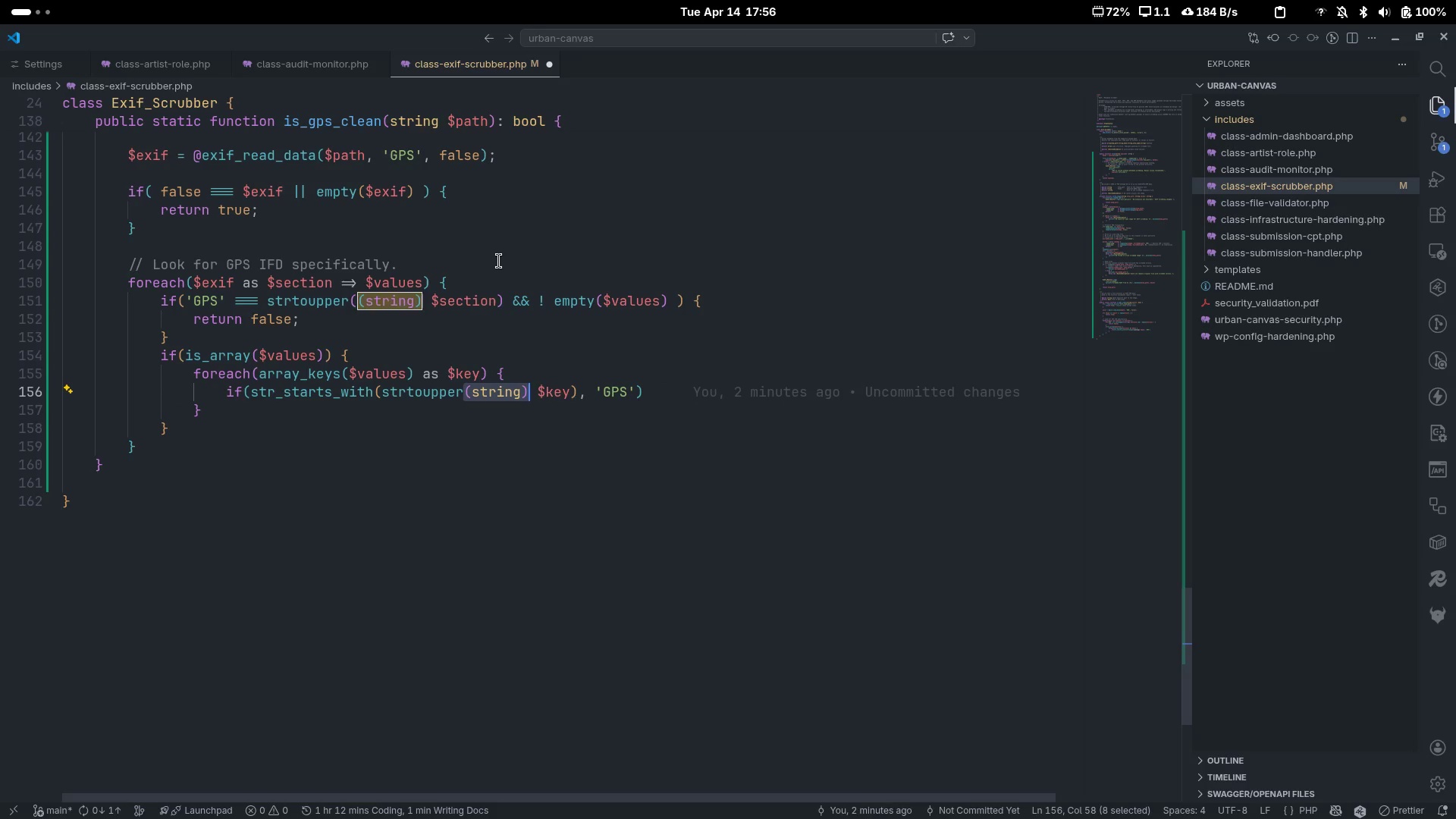 
key(Control+Shift+ArrowRight)
 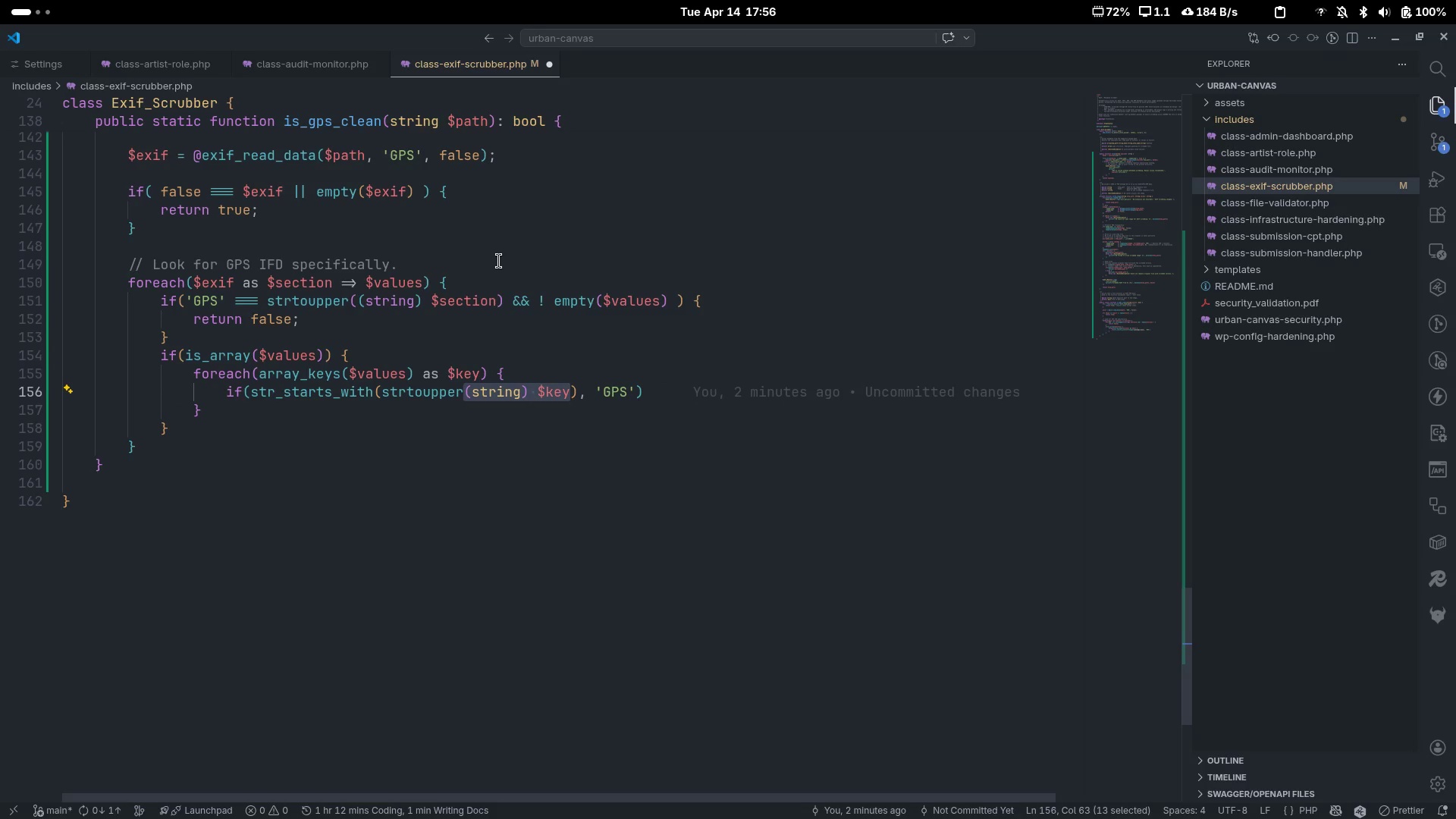 
key(Shift+ShiftRight)
 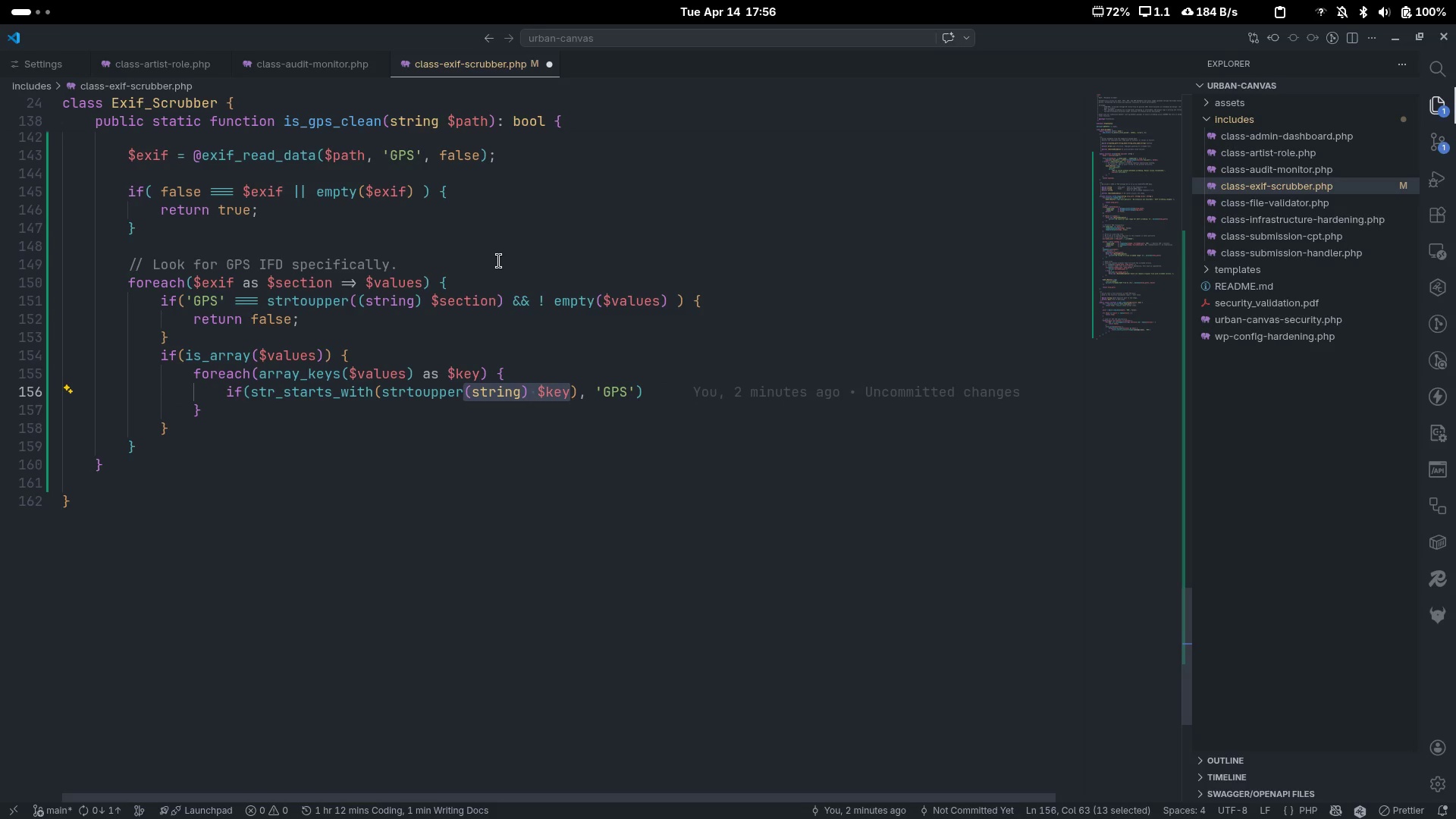 
key(Shift+ArrowRight)
 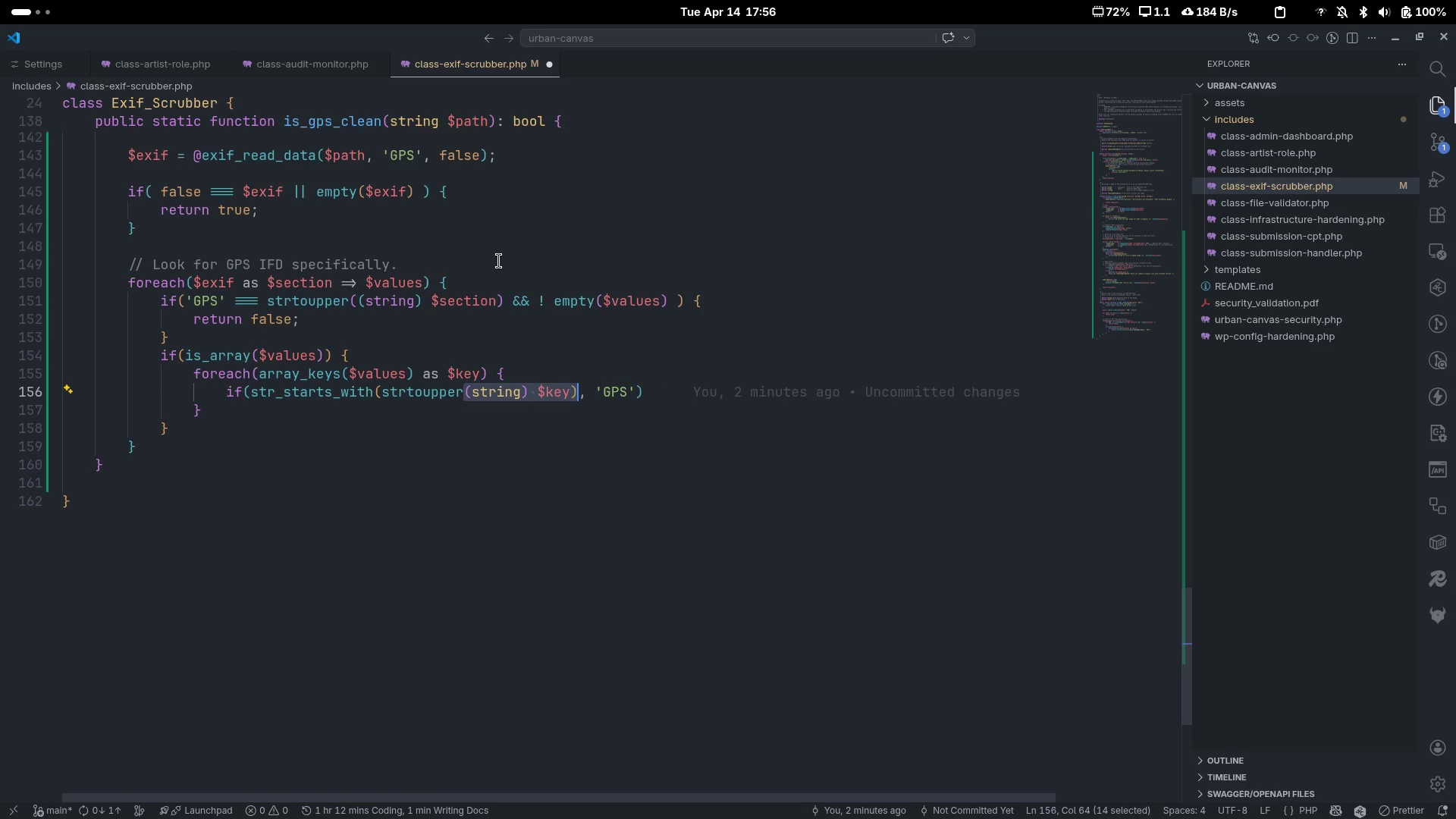 
key(Shift+9)
 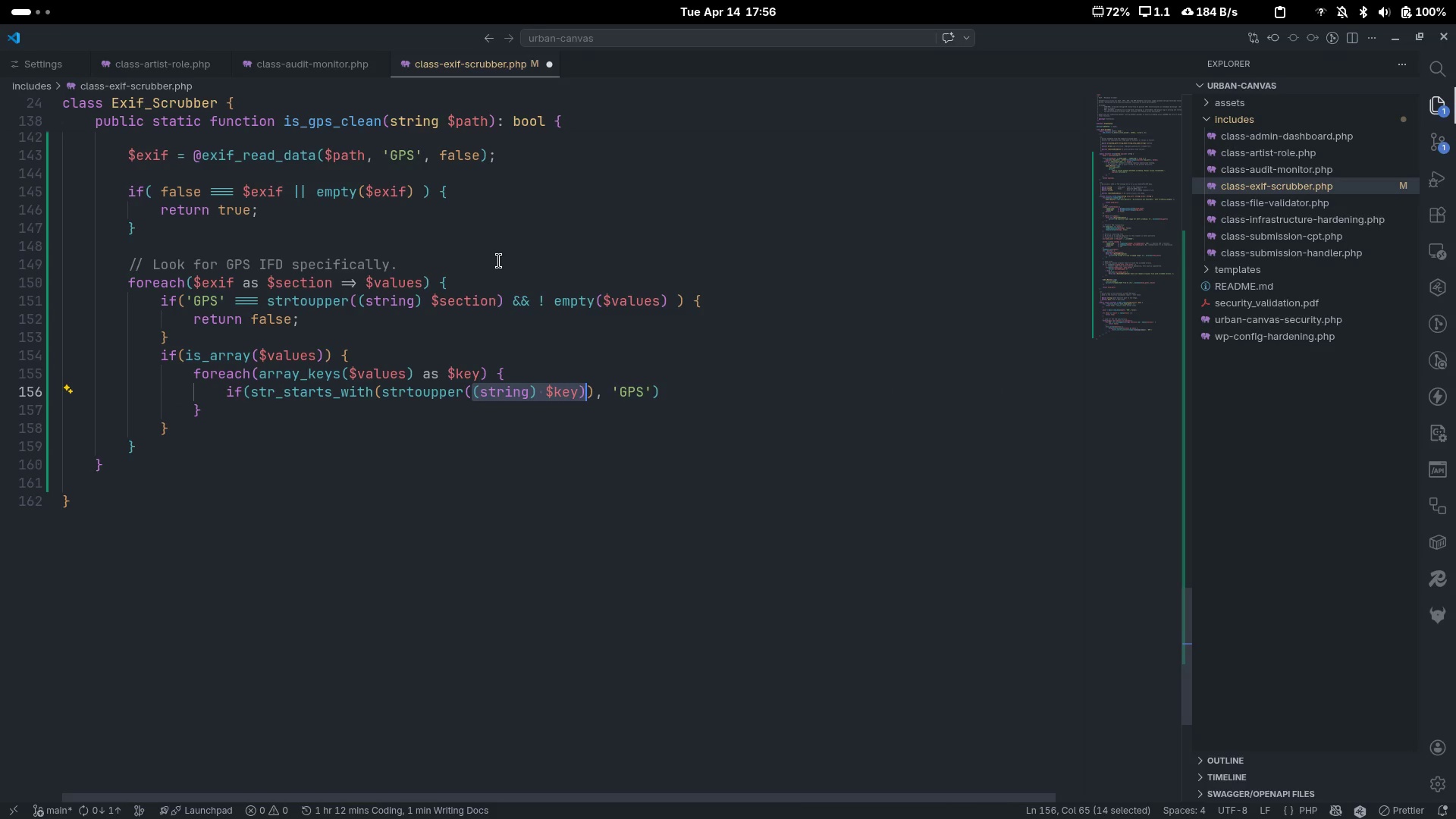 
key(Control+ArrowRight)
 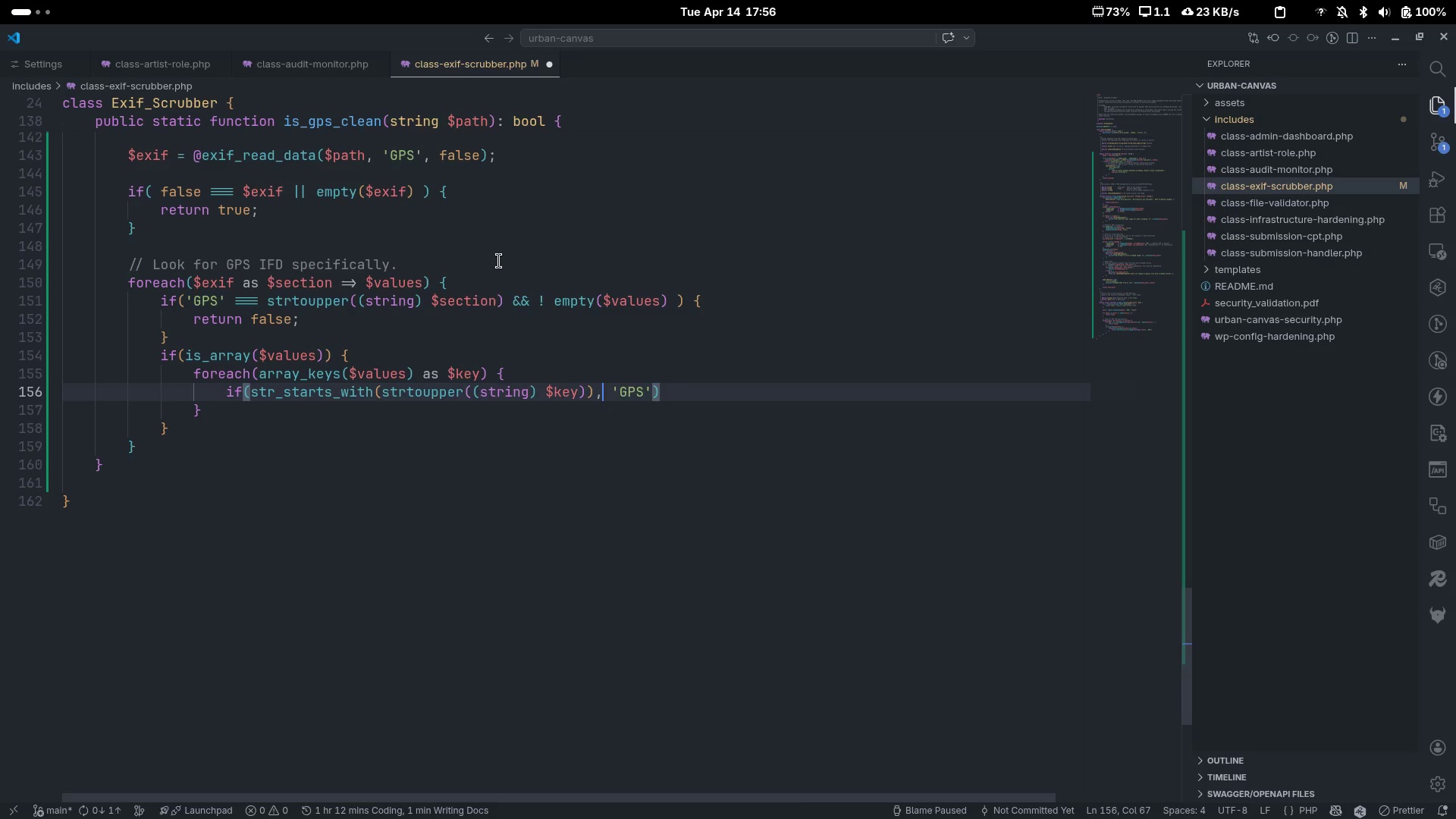 
key(Control+ArrowRight)
 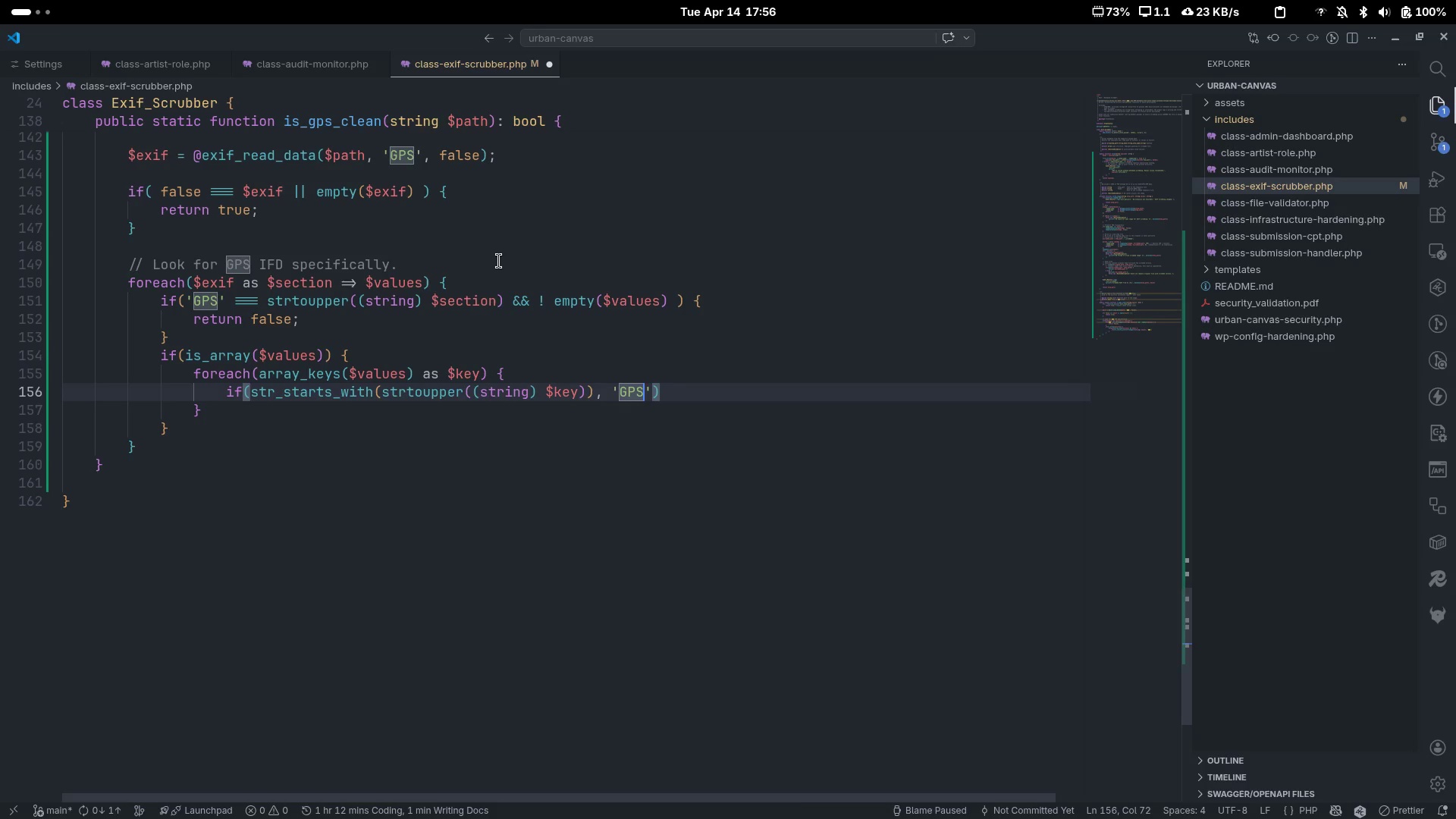 
key(Control+ArrowRight)
 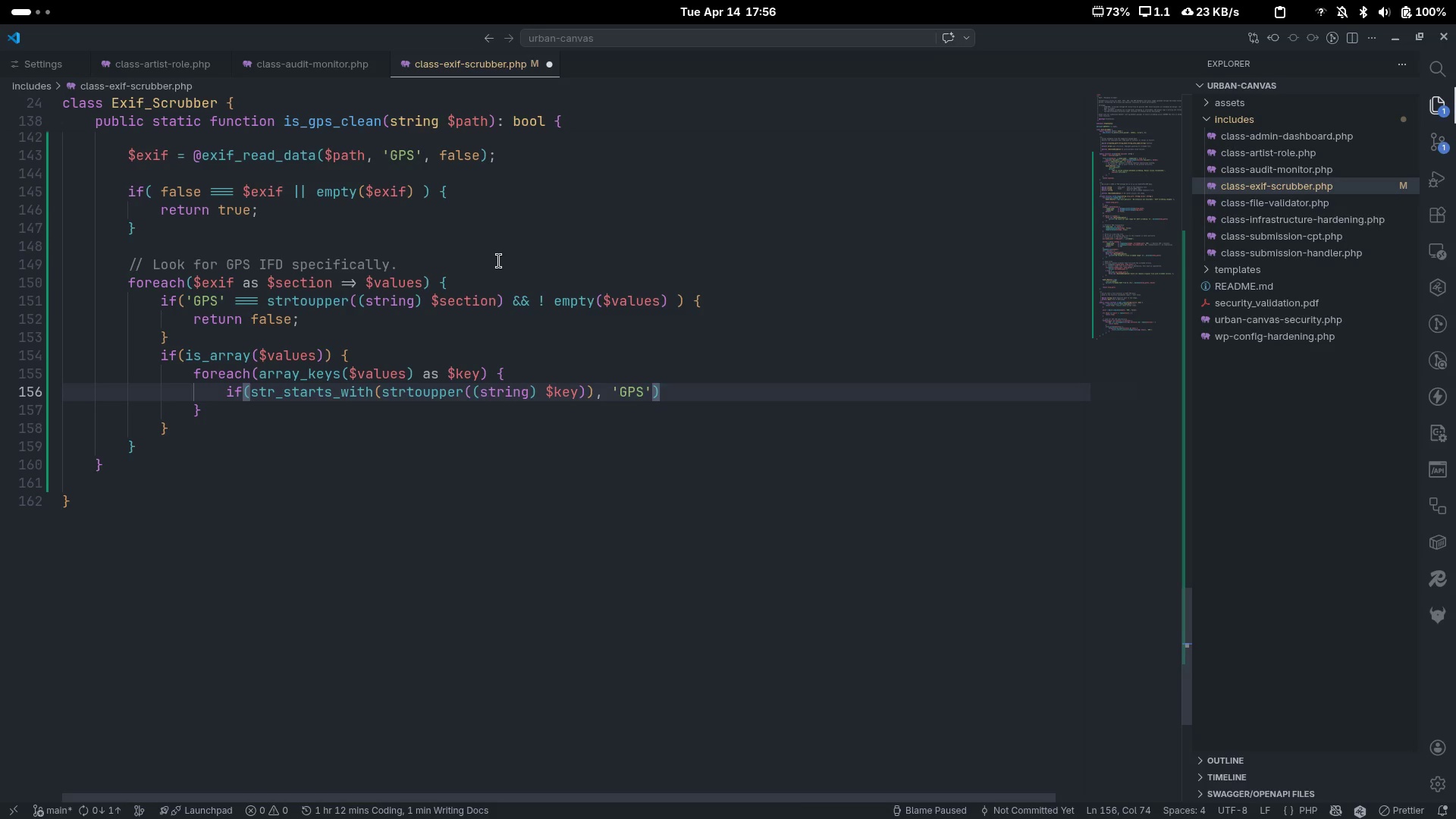 
key(Shift+ShiftLeft)
 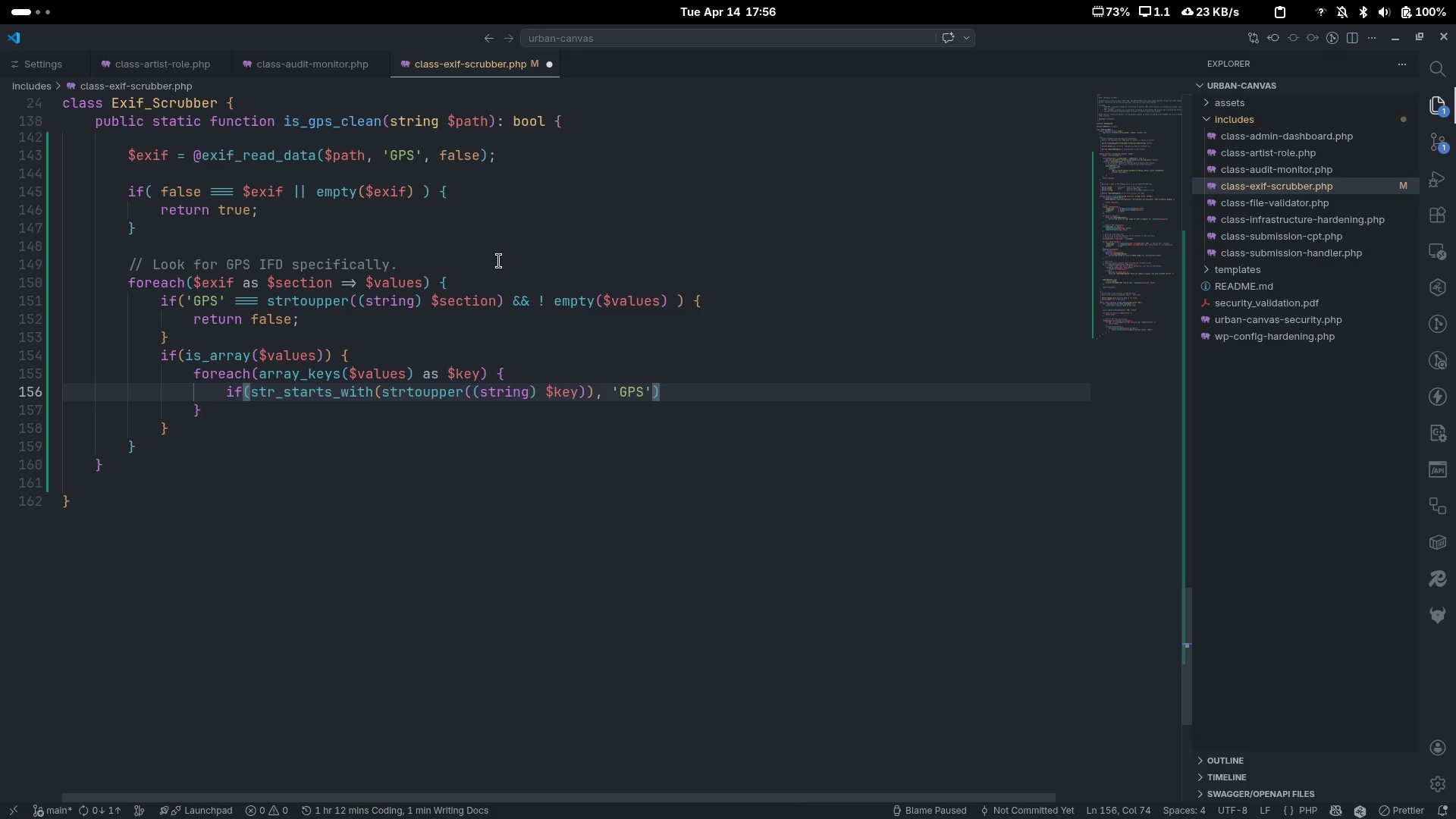 
key(Shift+0)
 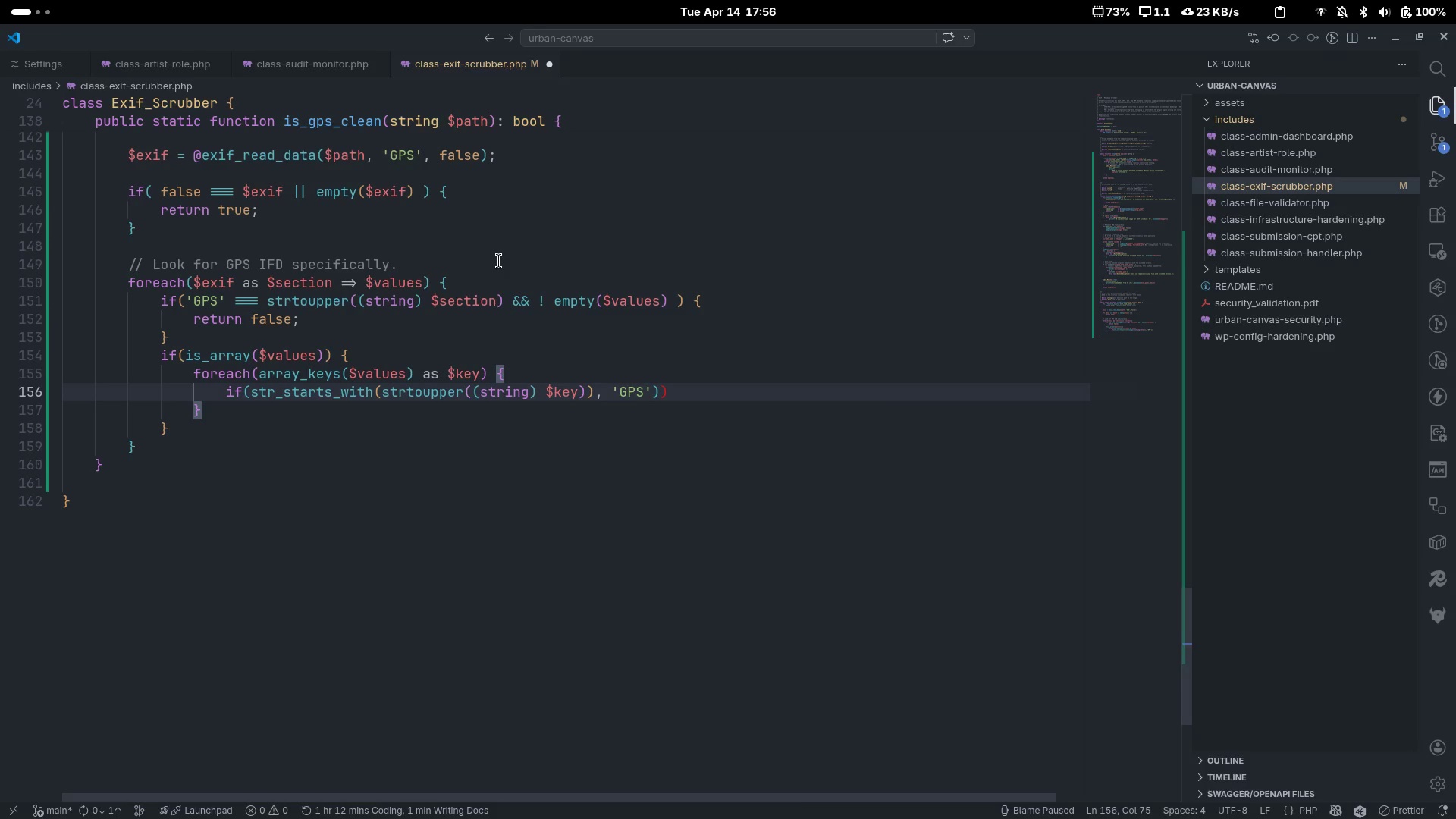 
mouse_move([410, 401])
 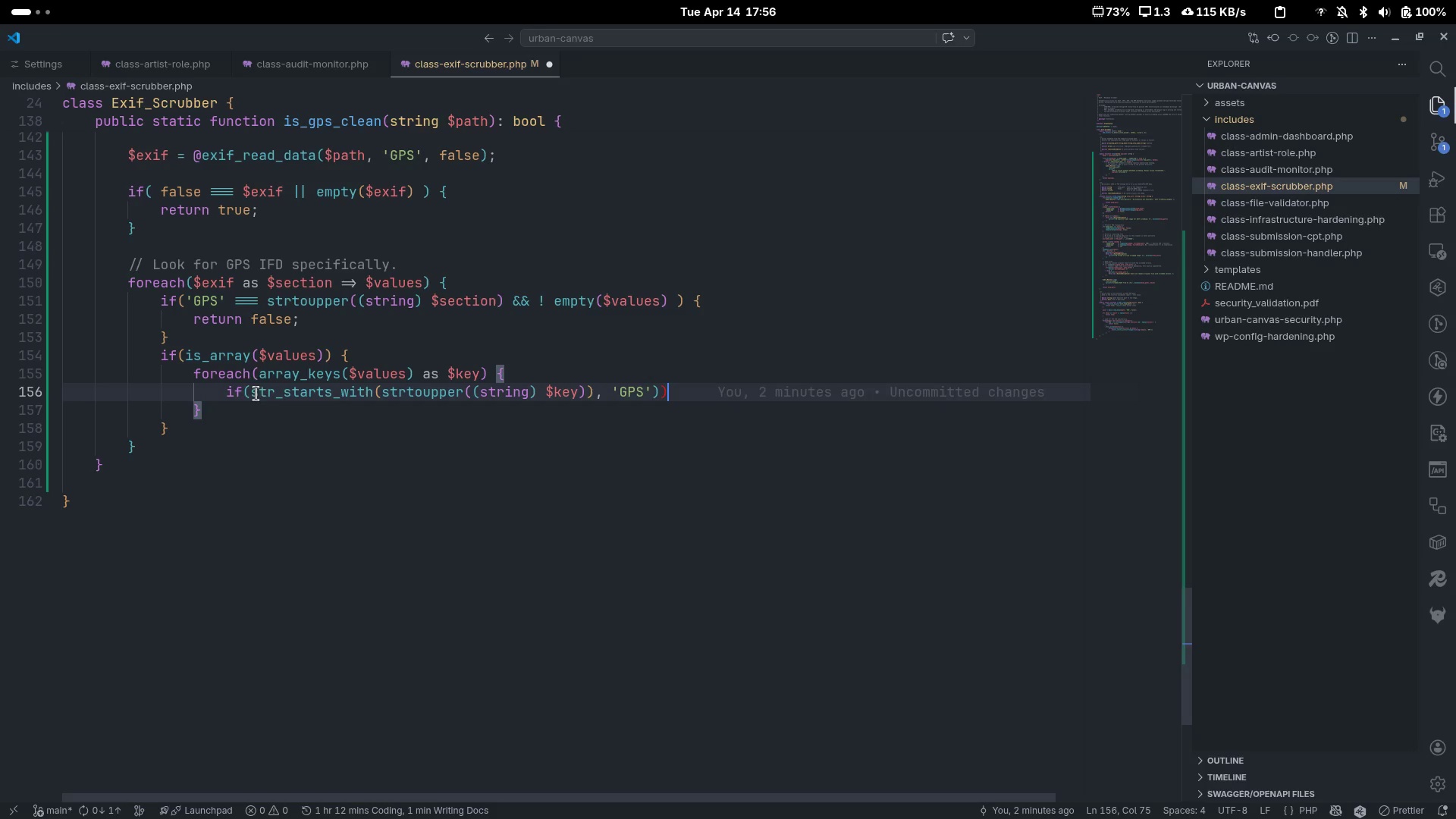 
left_click([246, 389])
 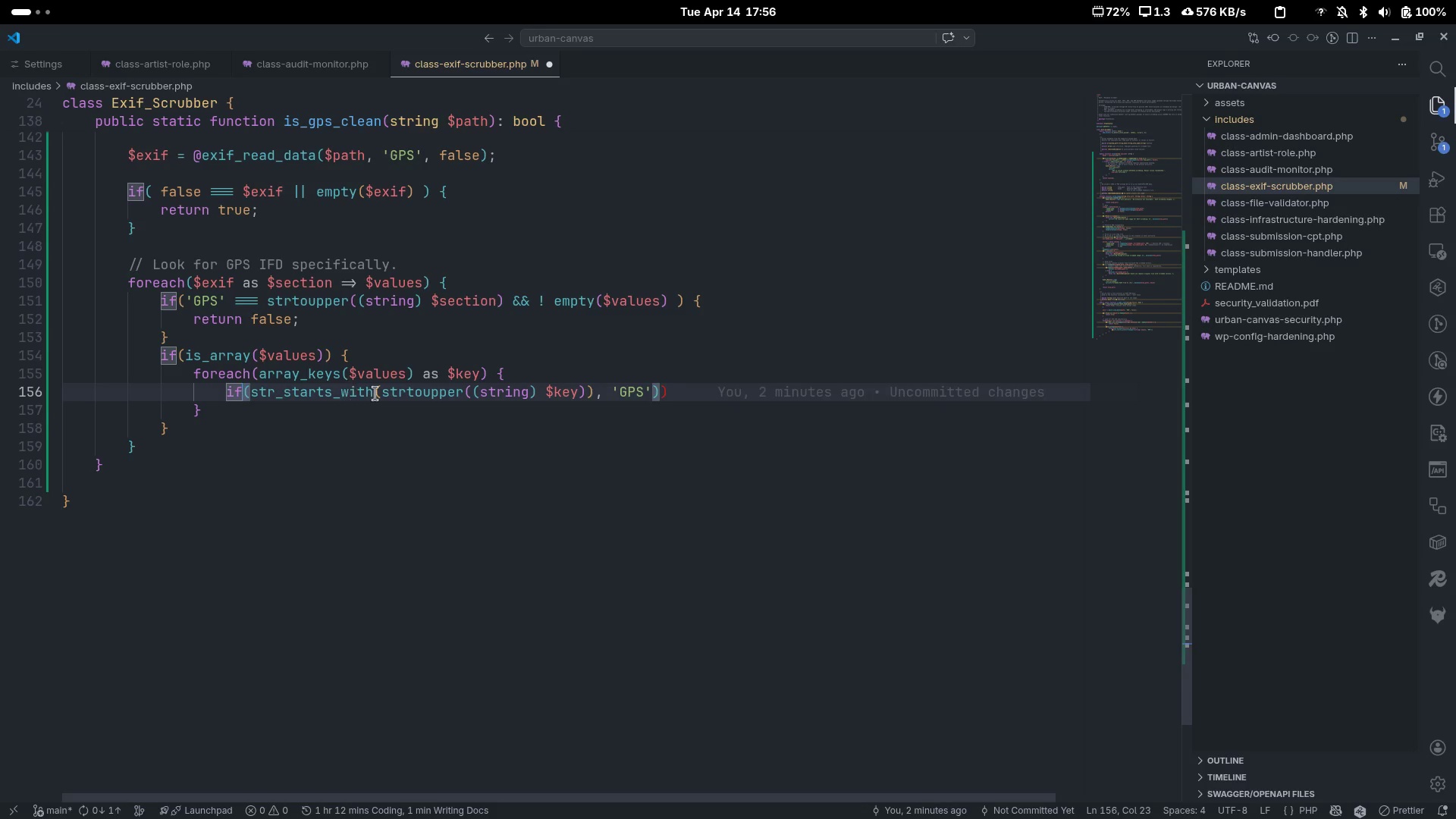 
left_click([379, 394])
 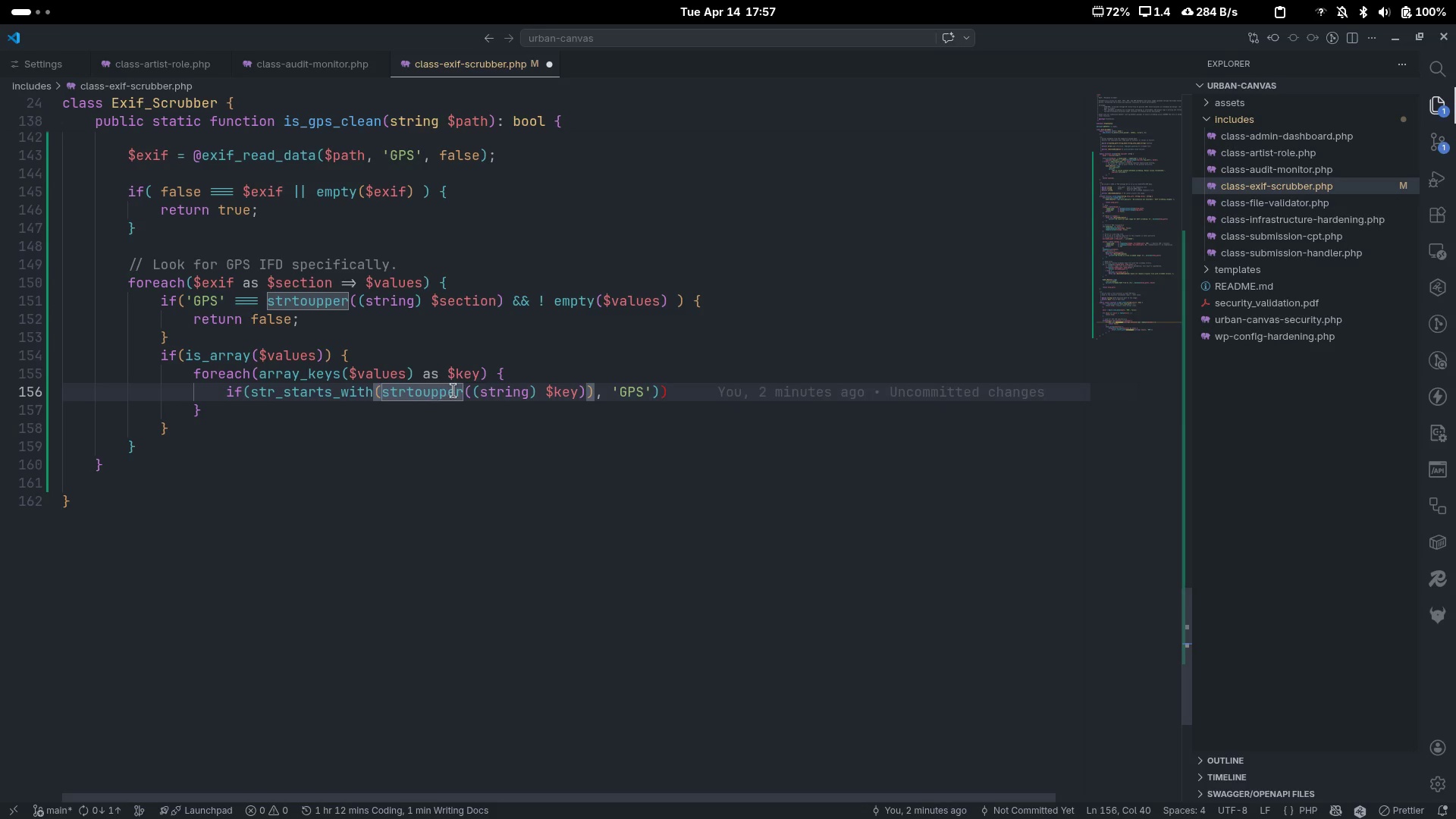 
key(A)
 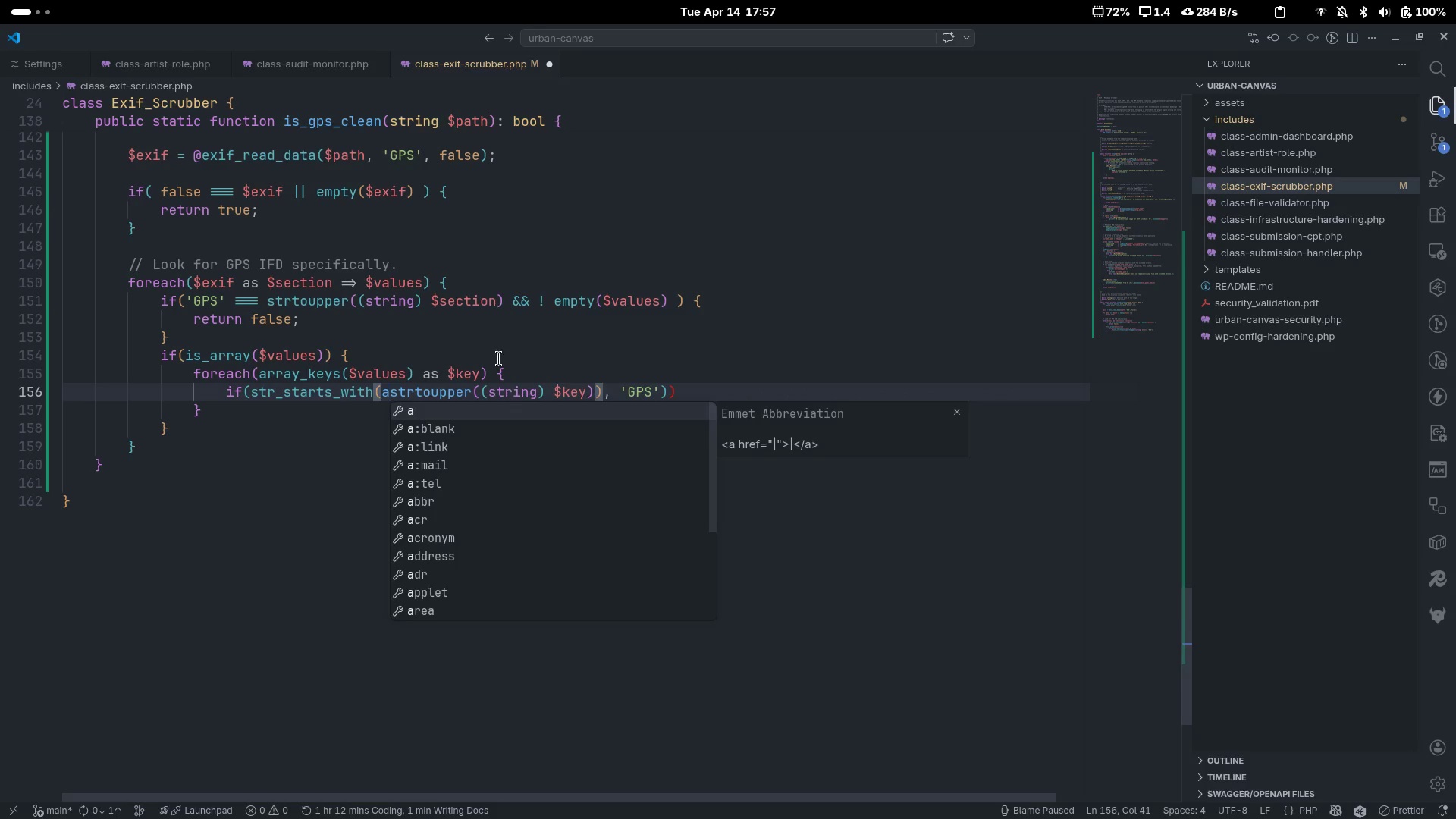 
key(Control+Z)
 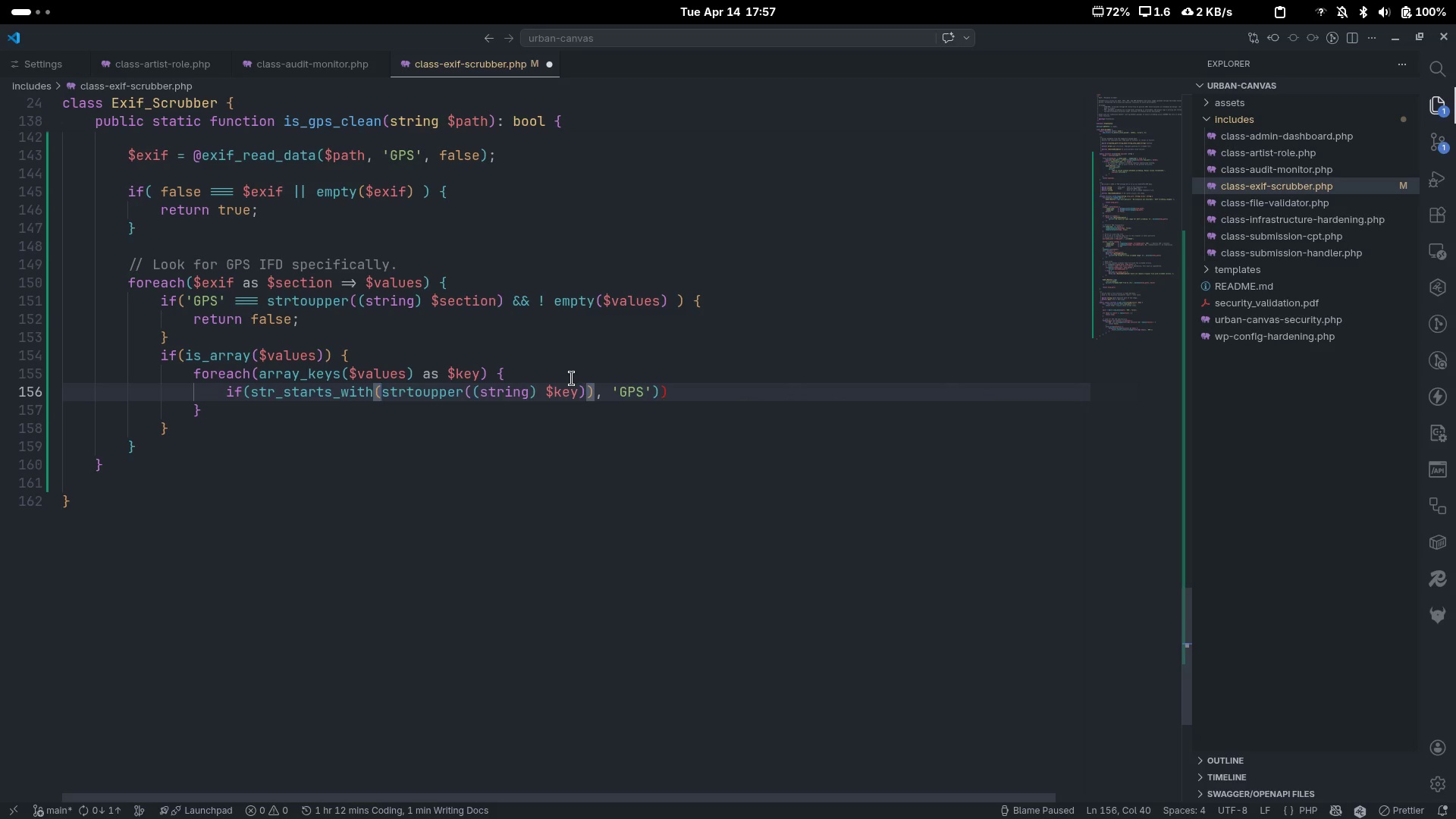 
left_click([707, 391])
 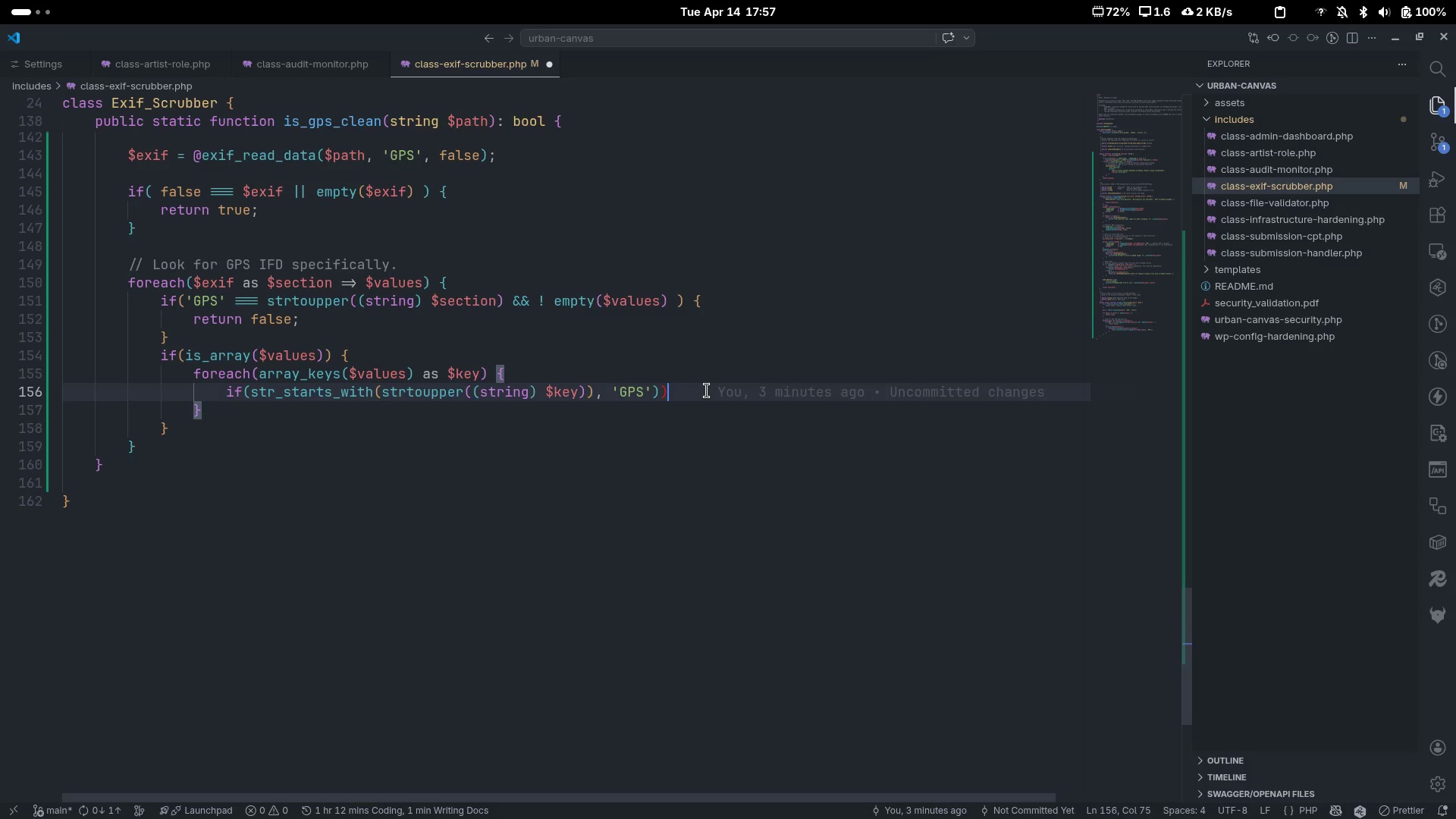 
key(ArrowLeft)
 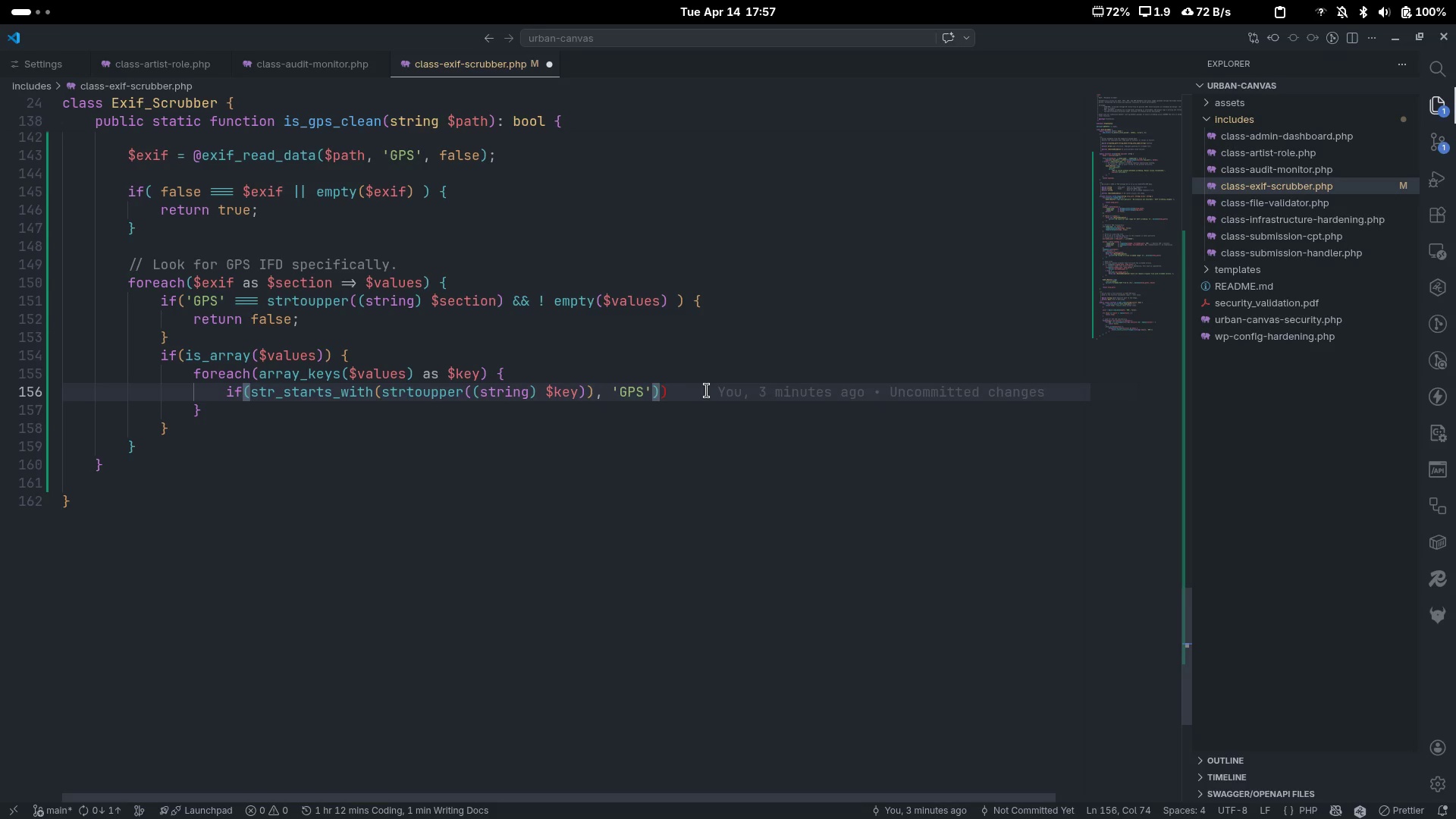 
wait(7.88)
 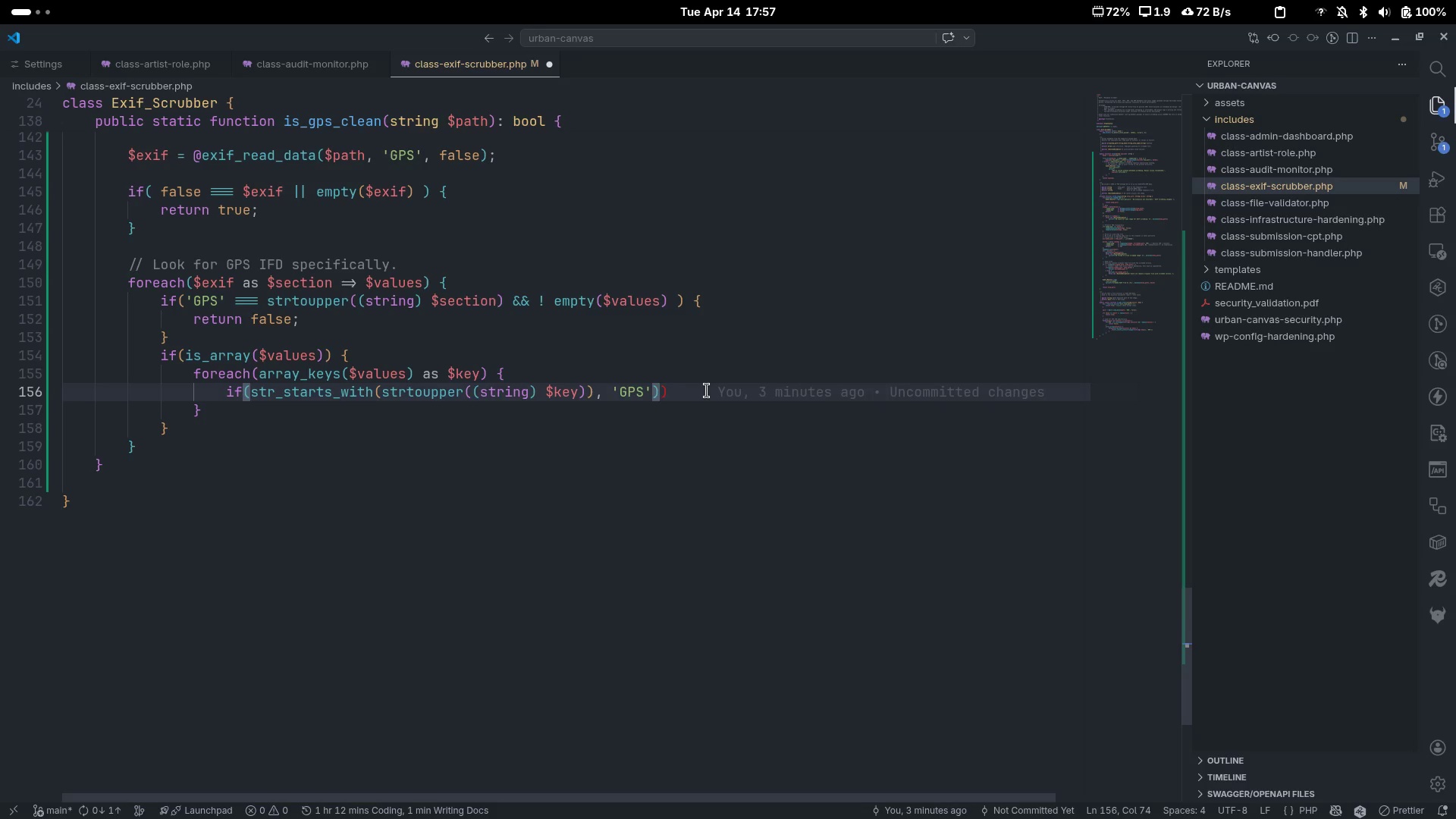 
hold_key(key=ControlLeft, duration=0.58)
 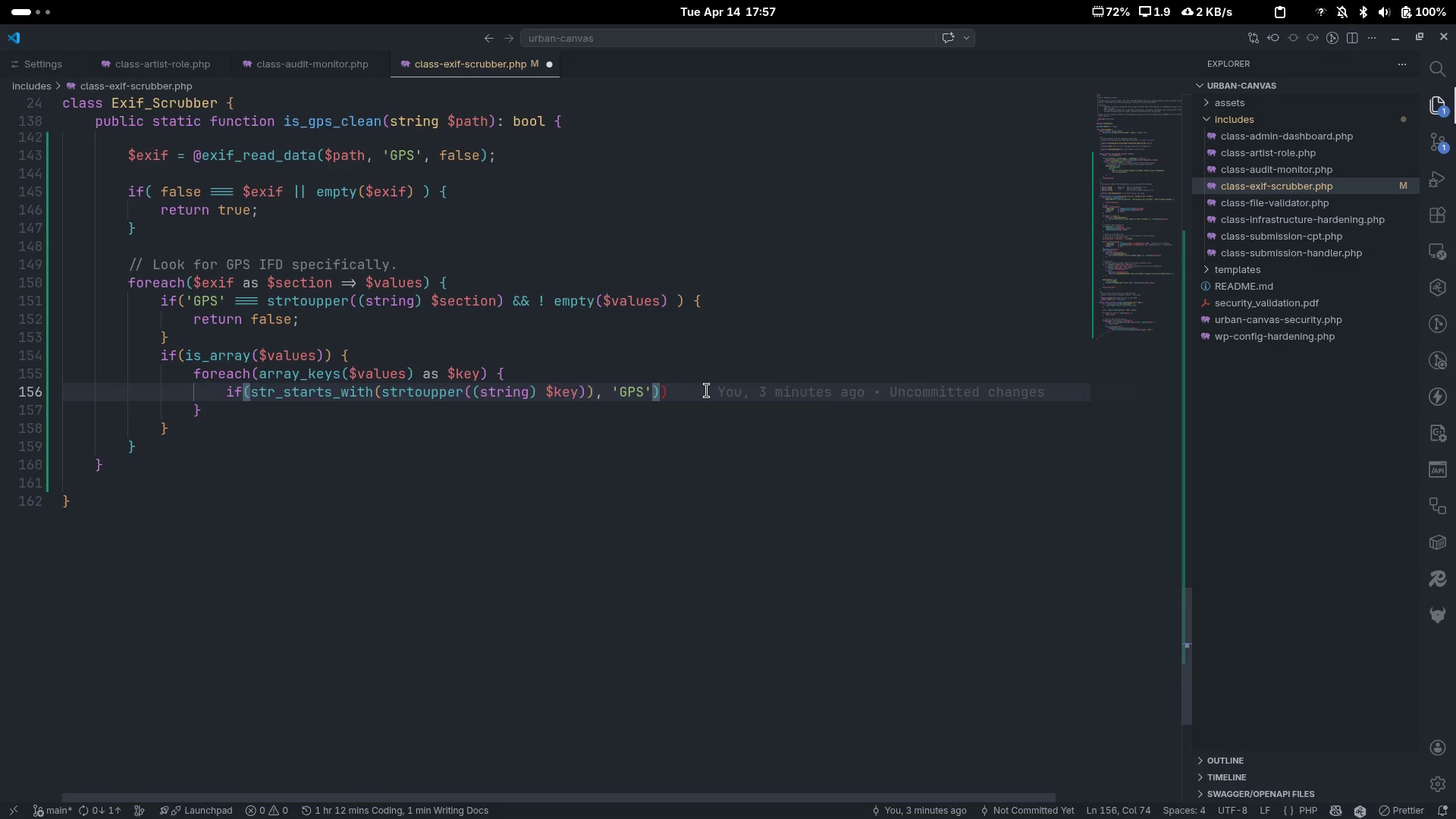 
key(Home)
 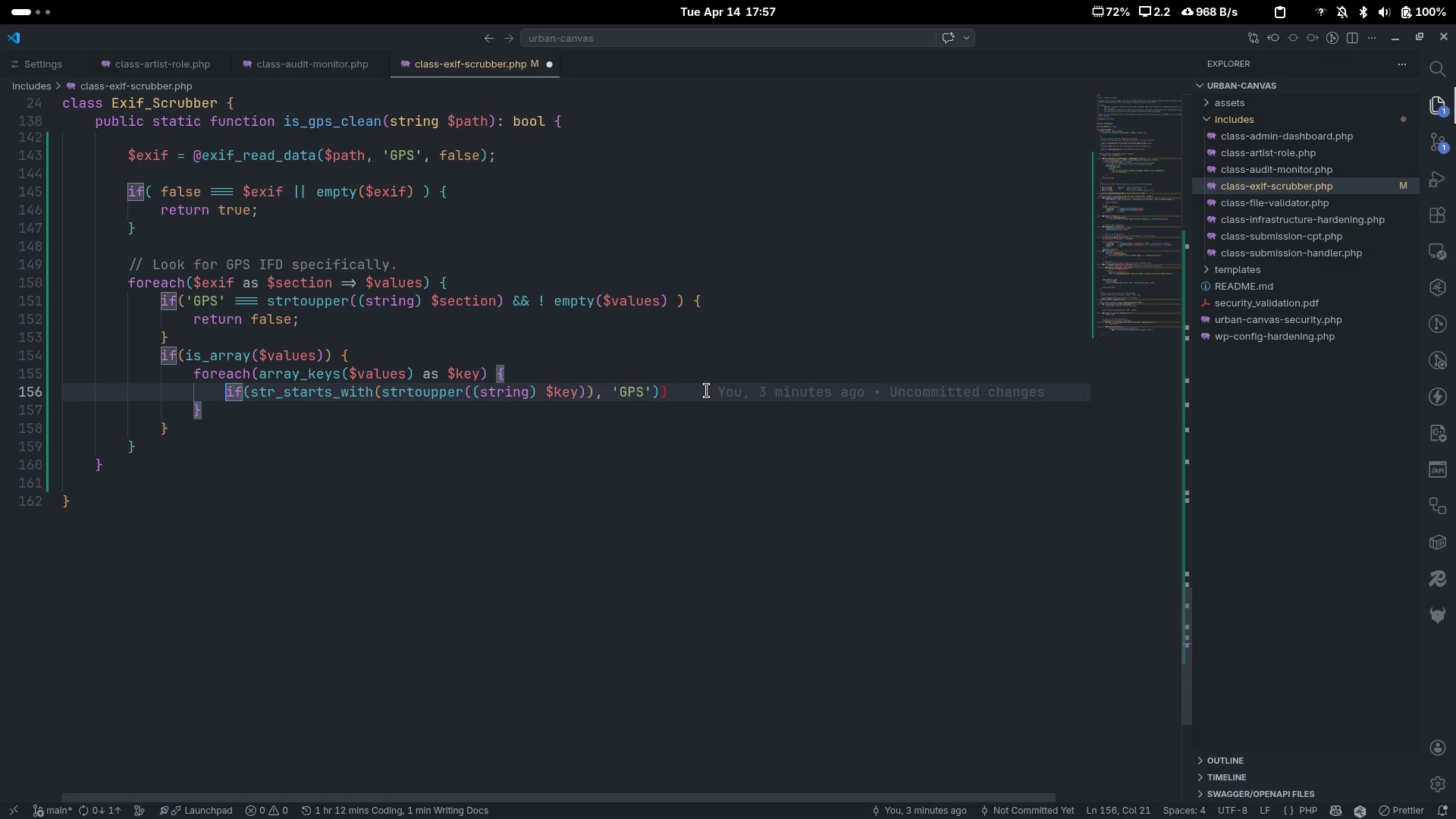 
key(Control+ArrowRight)
 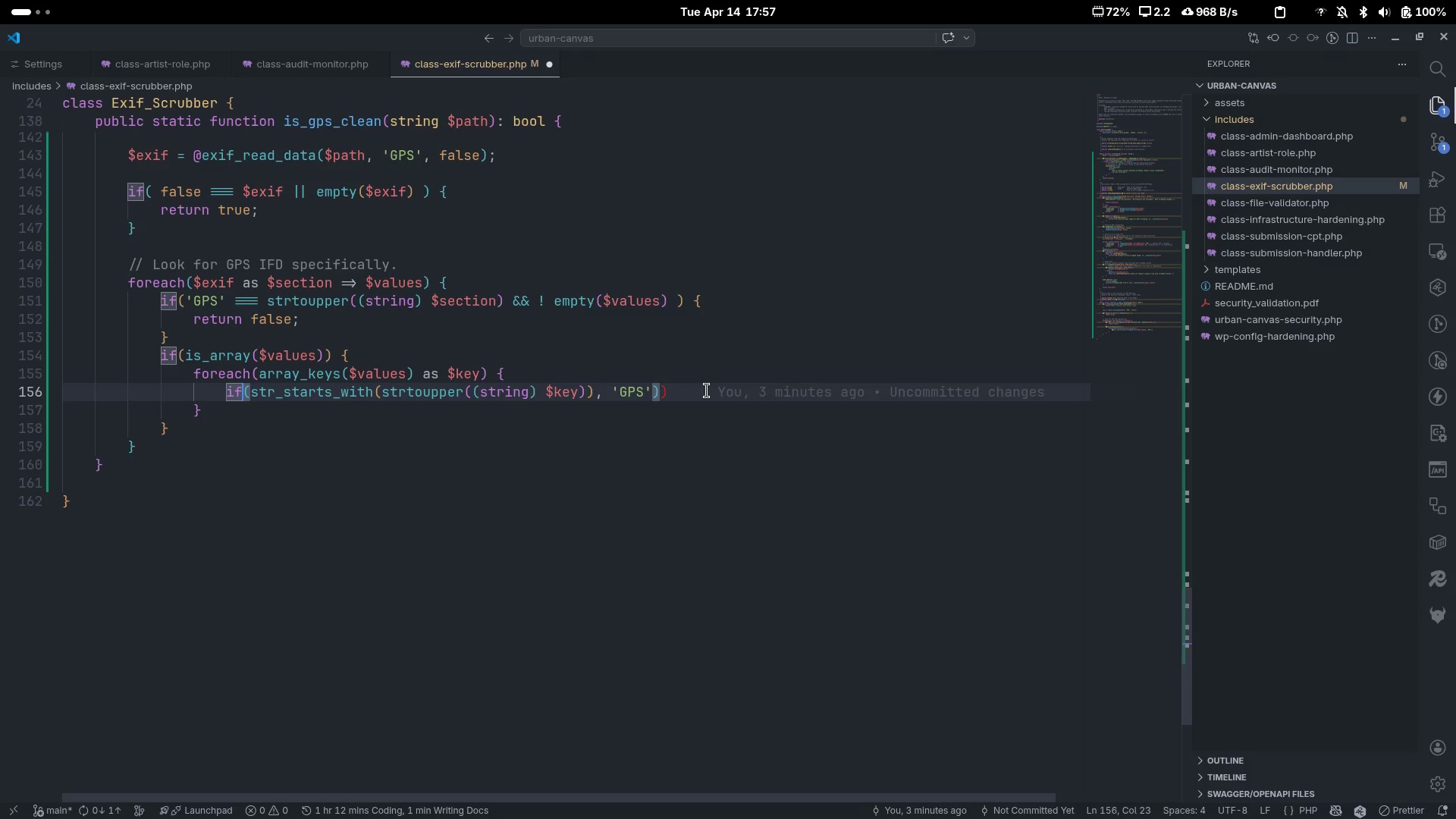 
key(ArrowRight)
 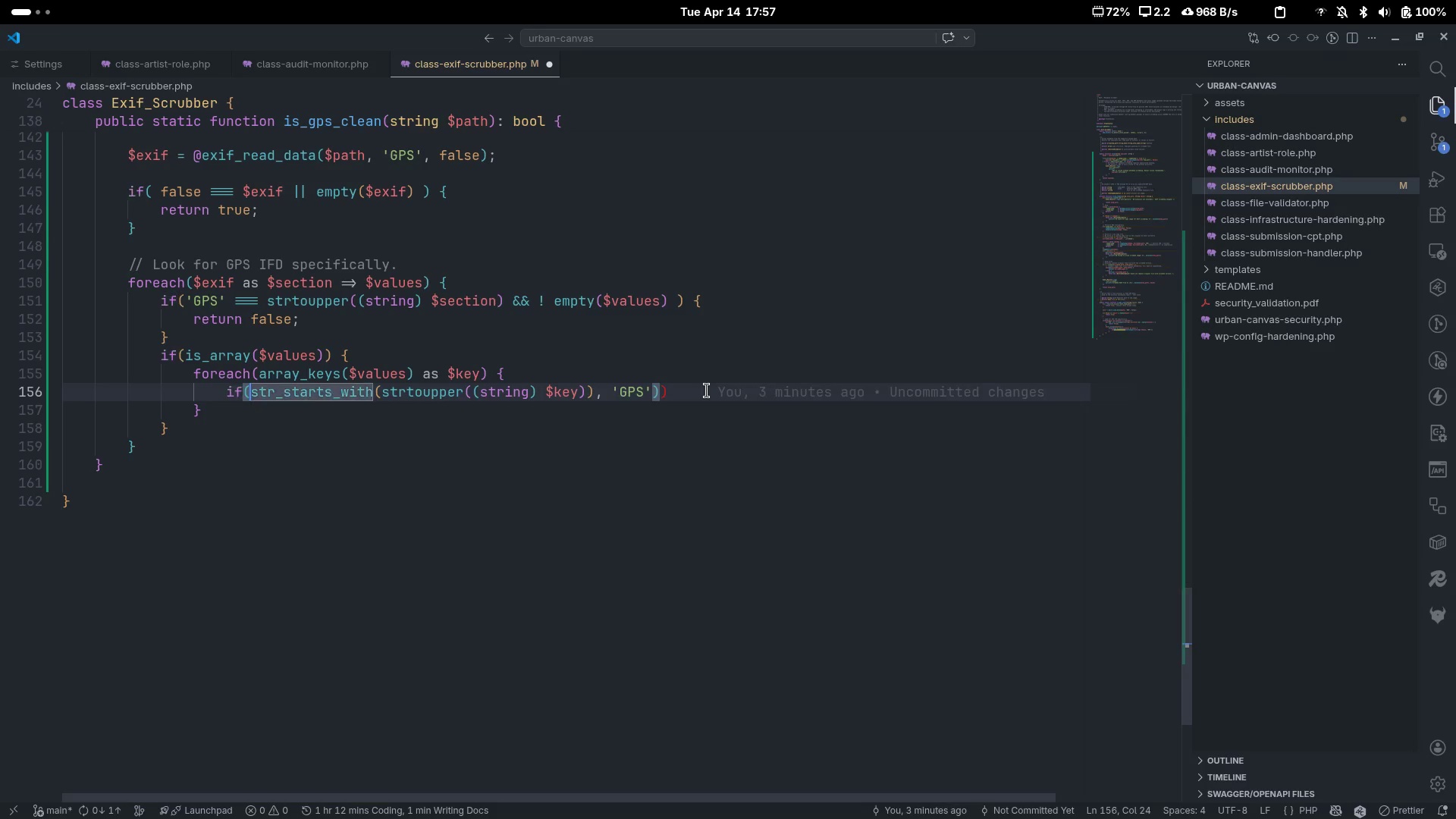 
key(Space)
 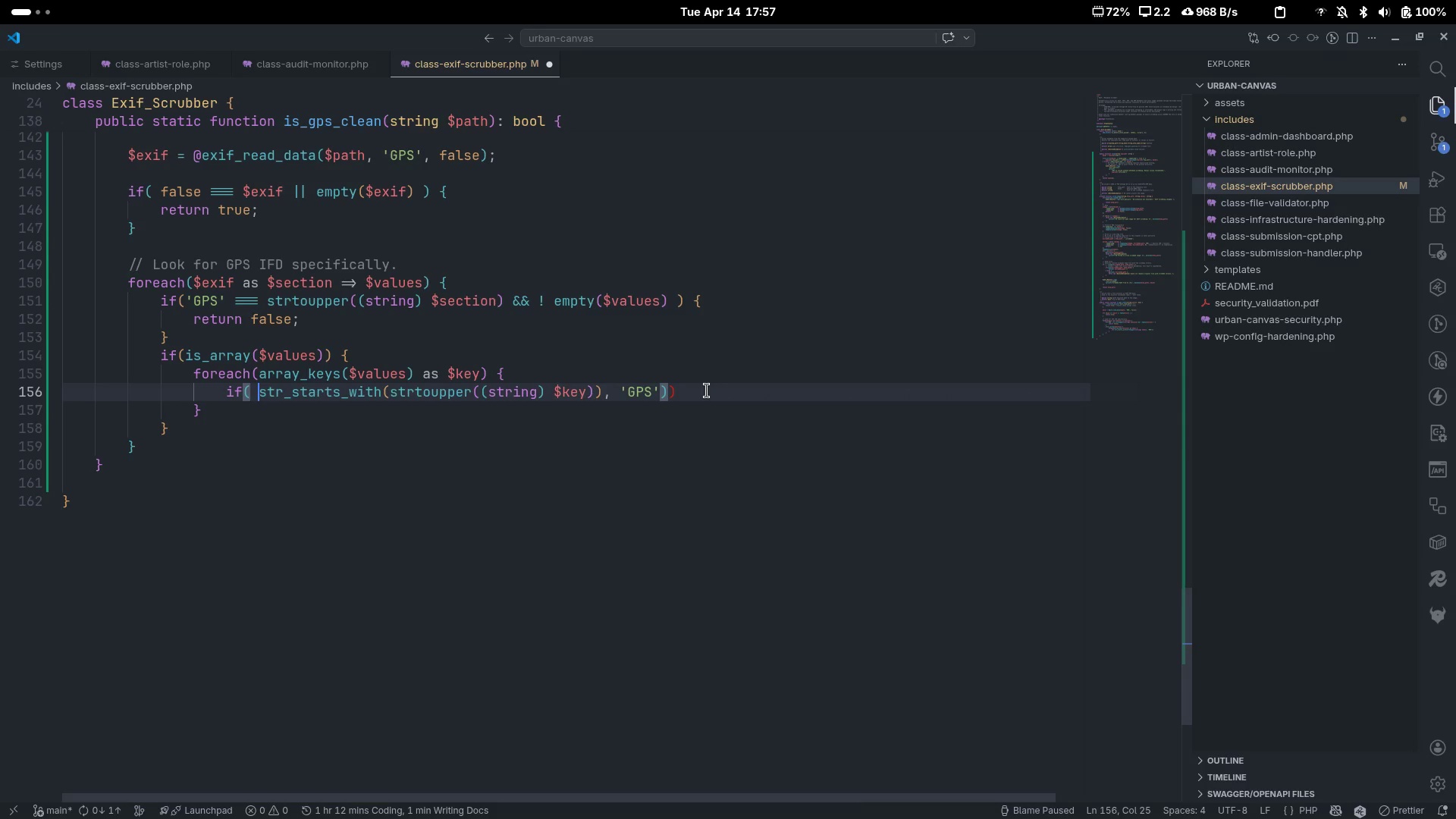 
key(Control+ArrowRight)
 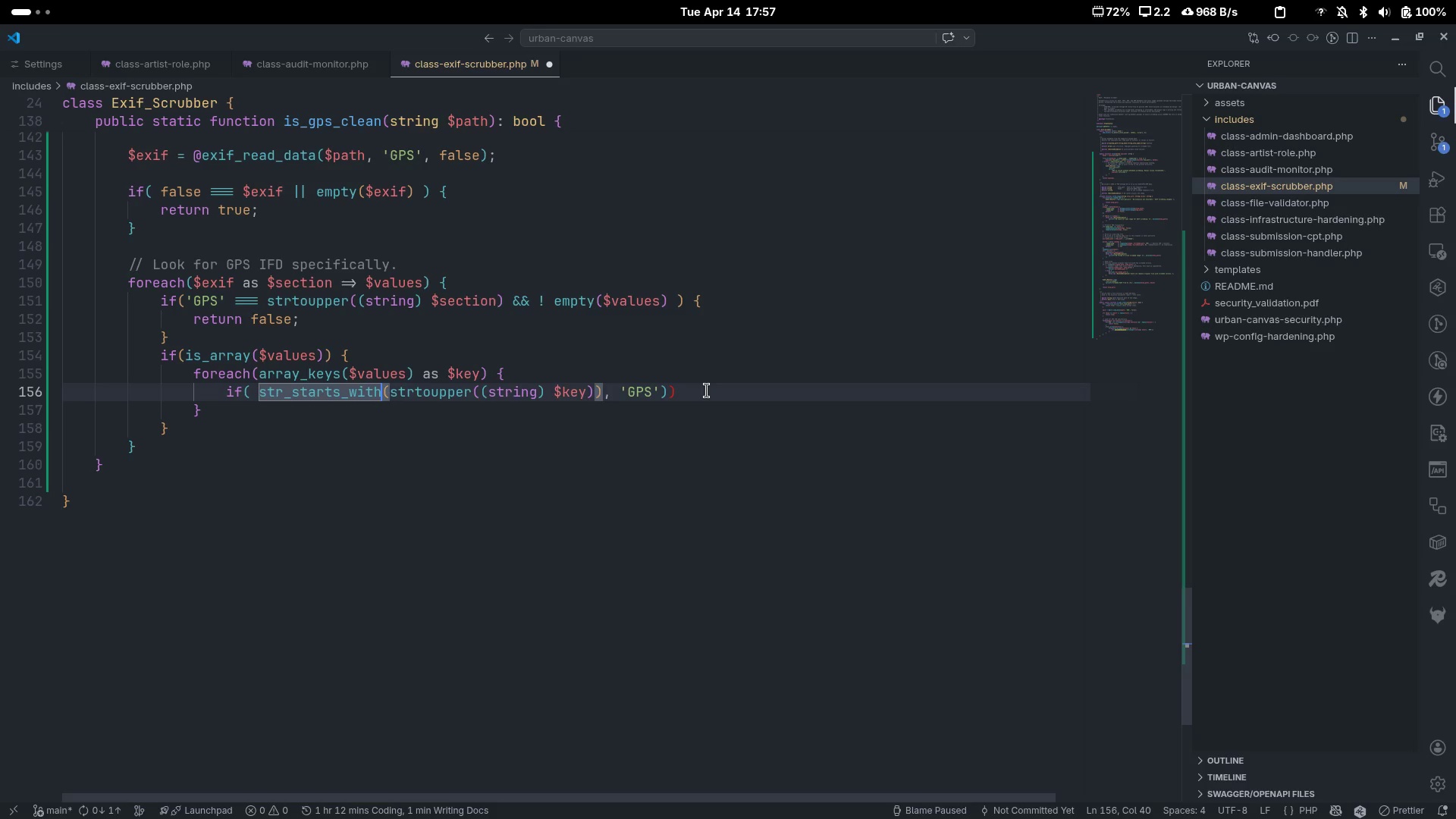 
key(ArrowRight)
 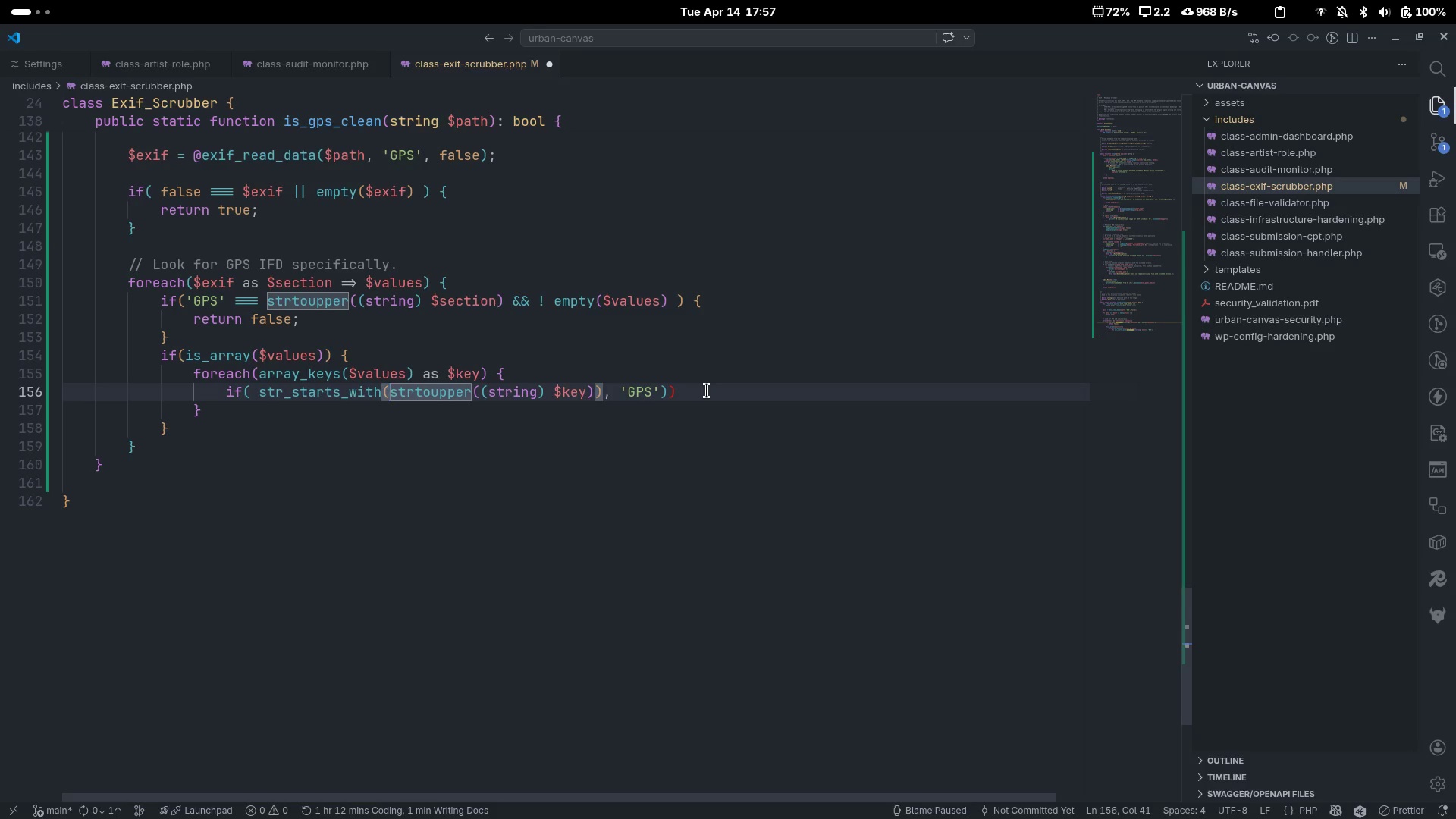 
key(Control+ControlLeft)
 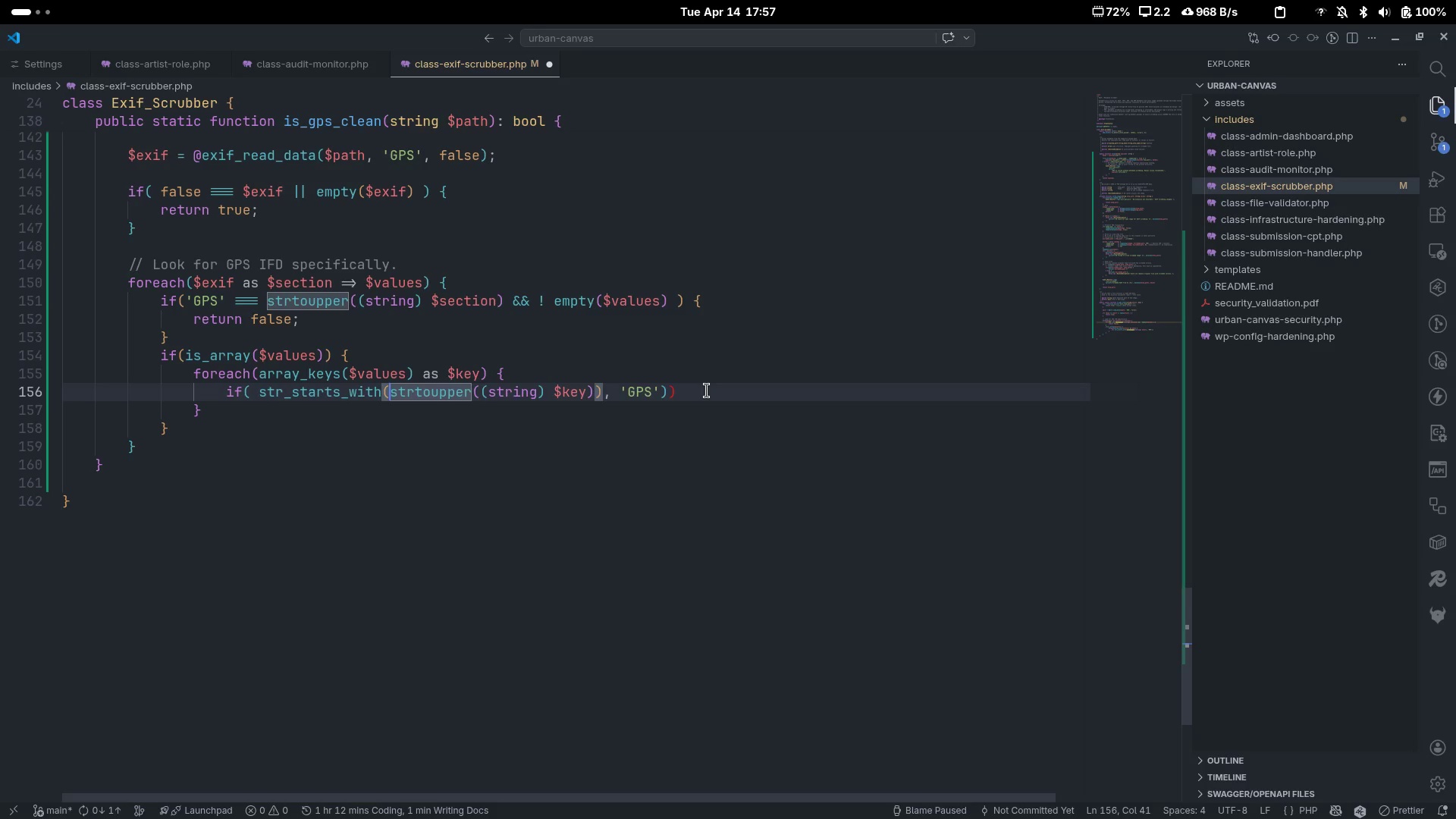 
key(Space)
 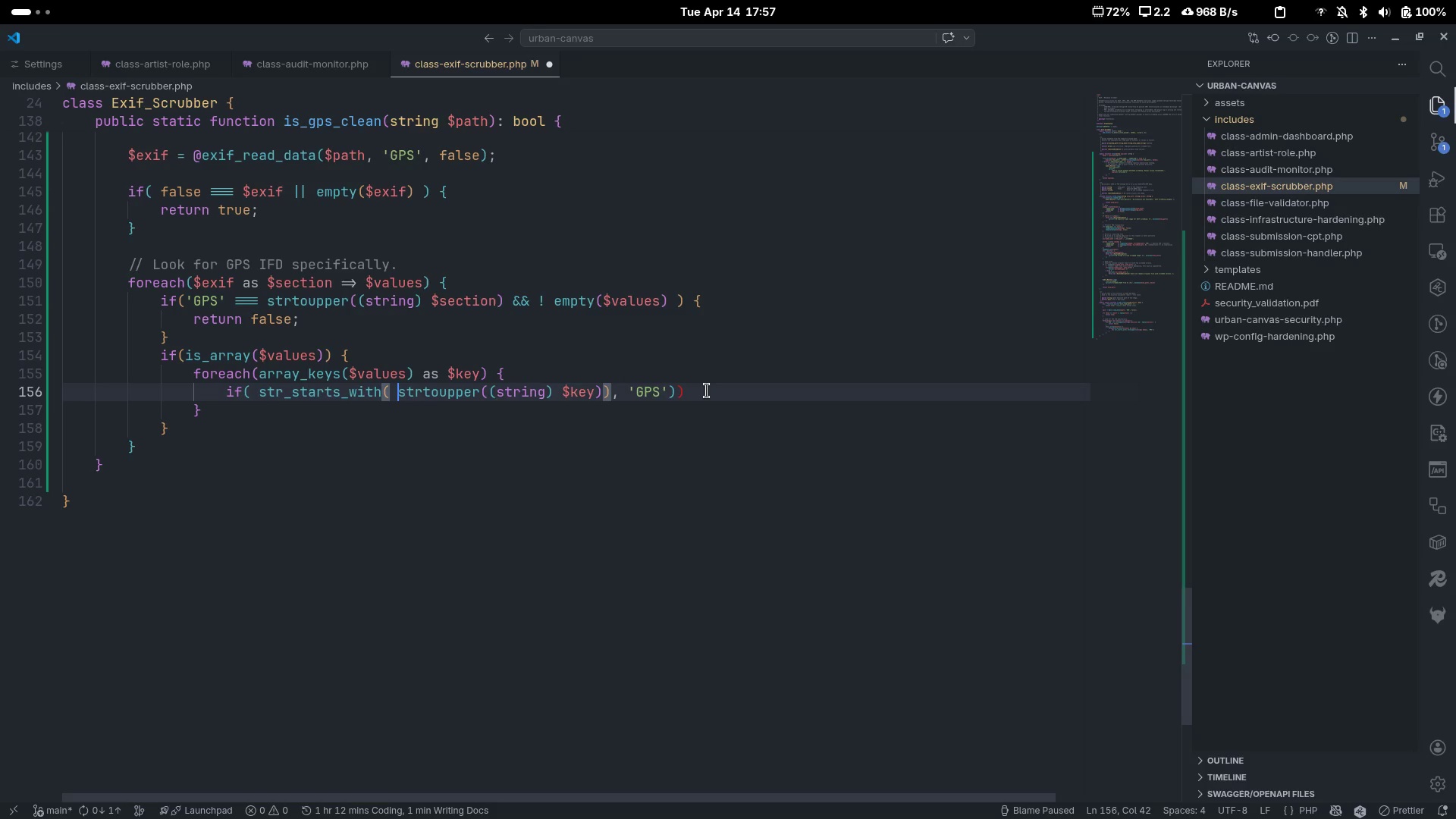 
key(Control+ArrowRight)
 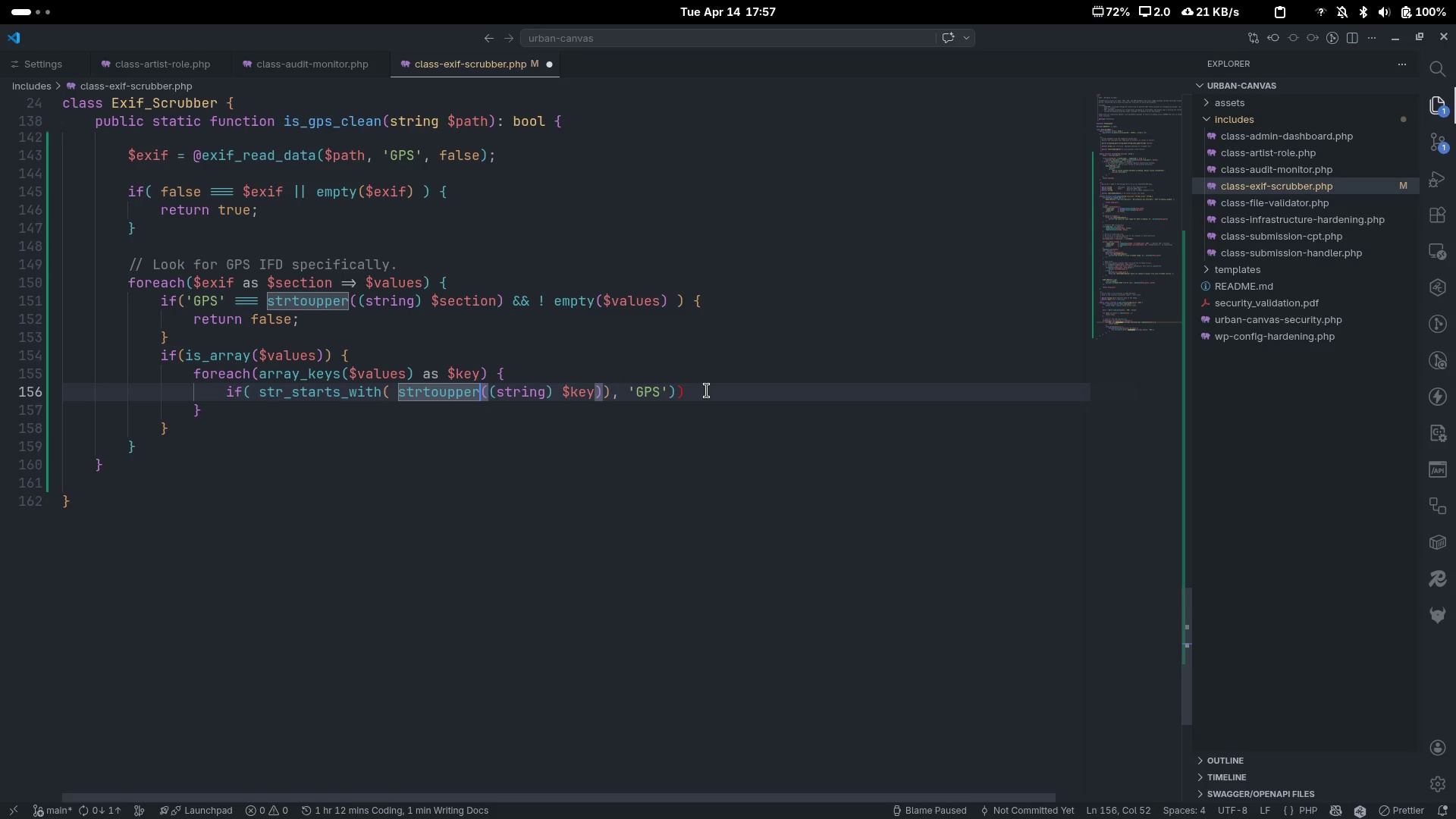 
key(ArrowRight)
 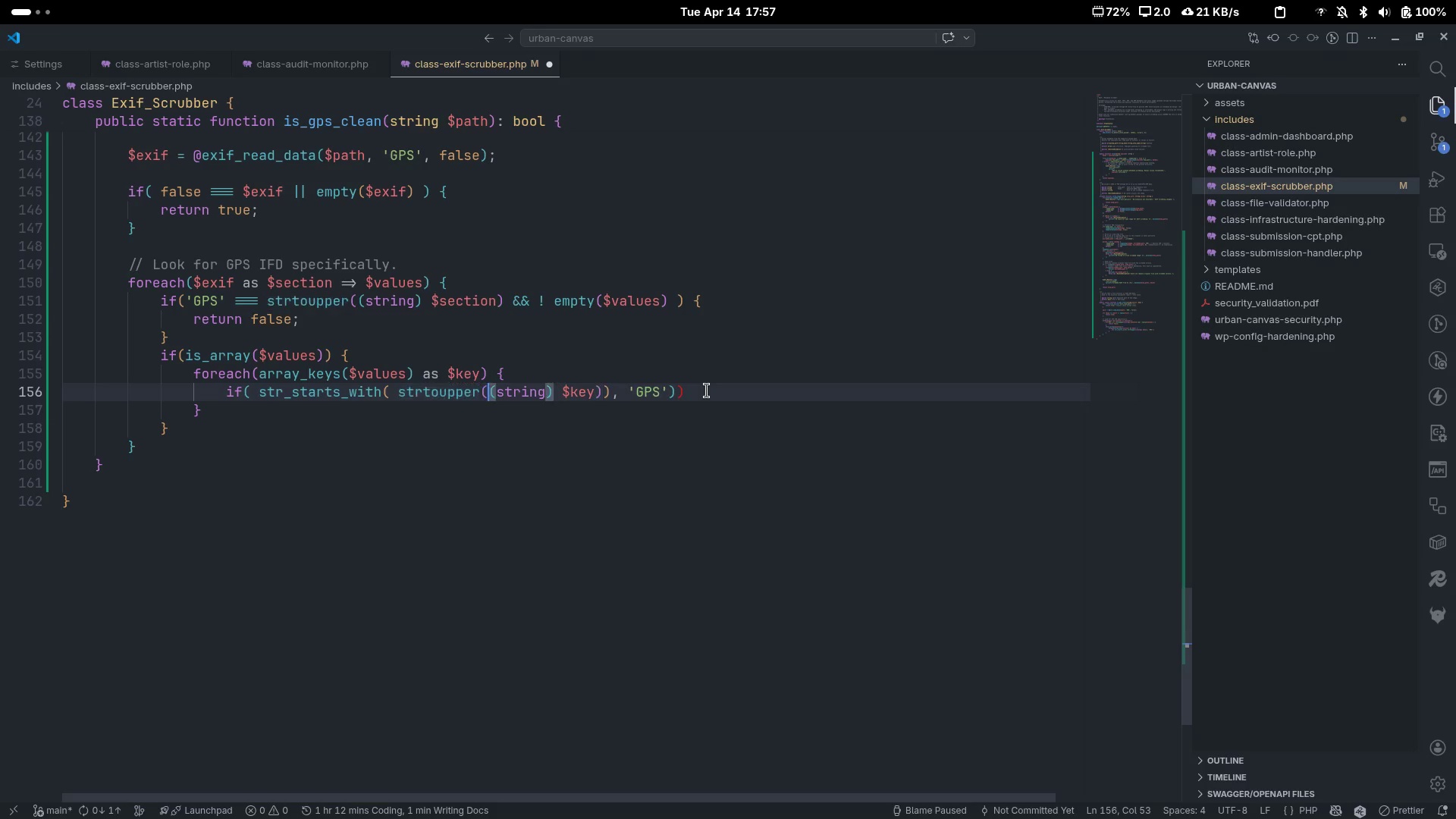 
key(Space)
 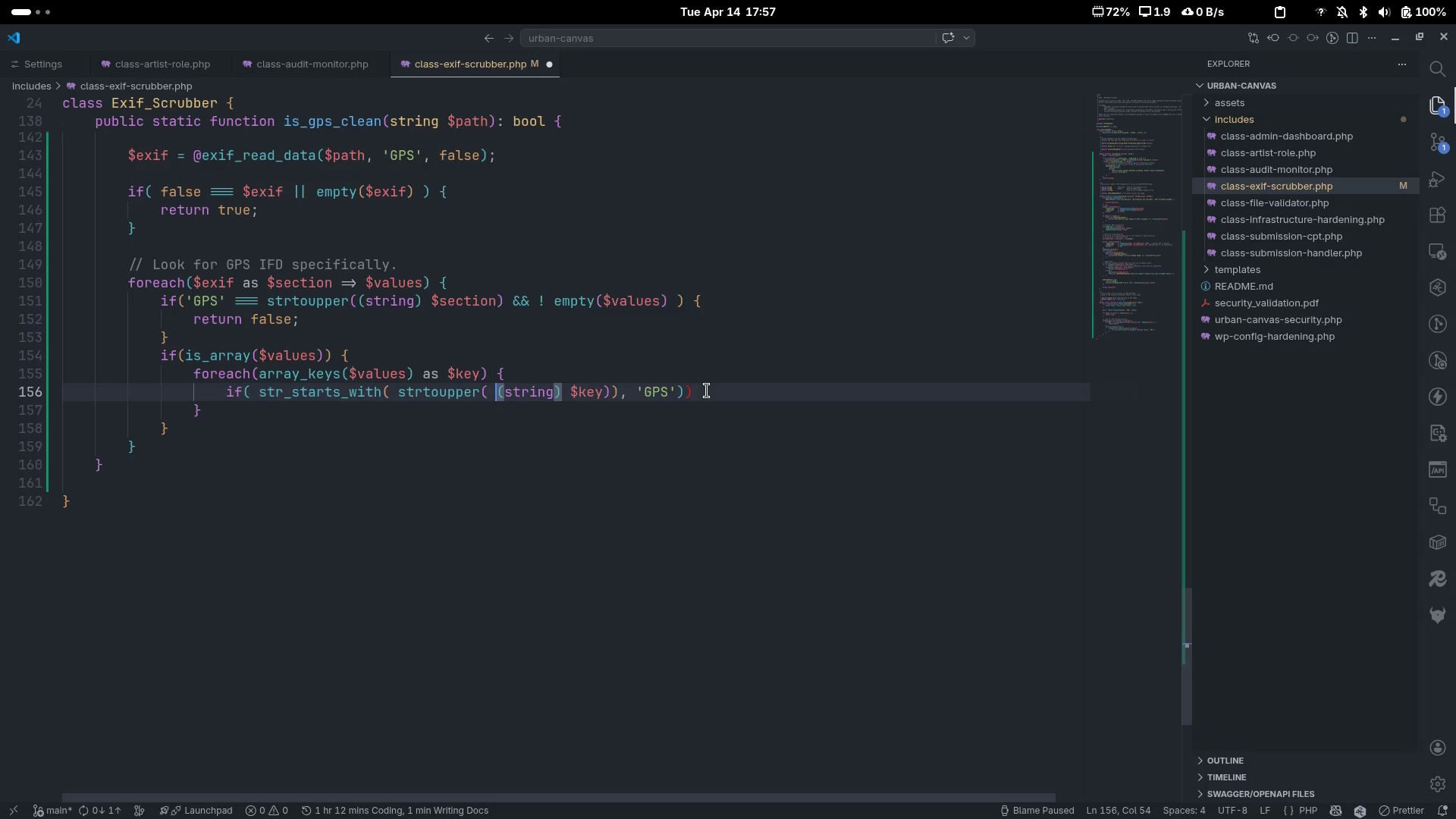 
key(Control+ArrowRight)
 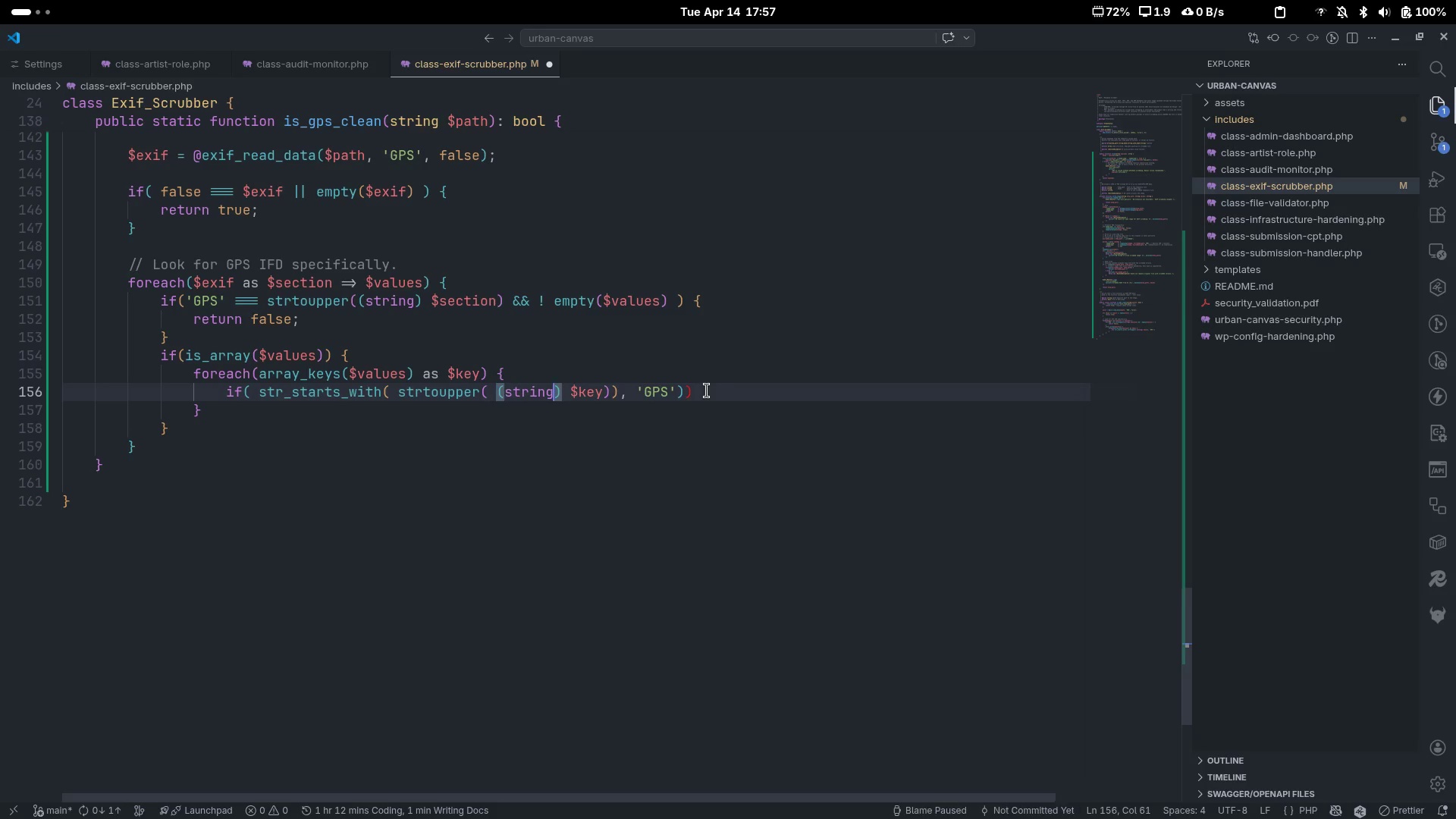 
key(Control+ArrowRight)
 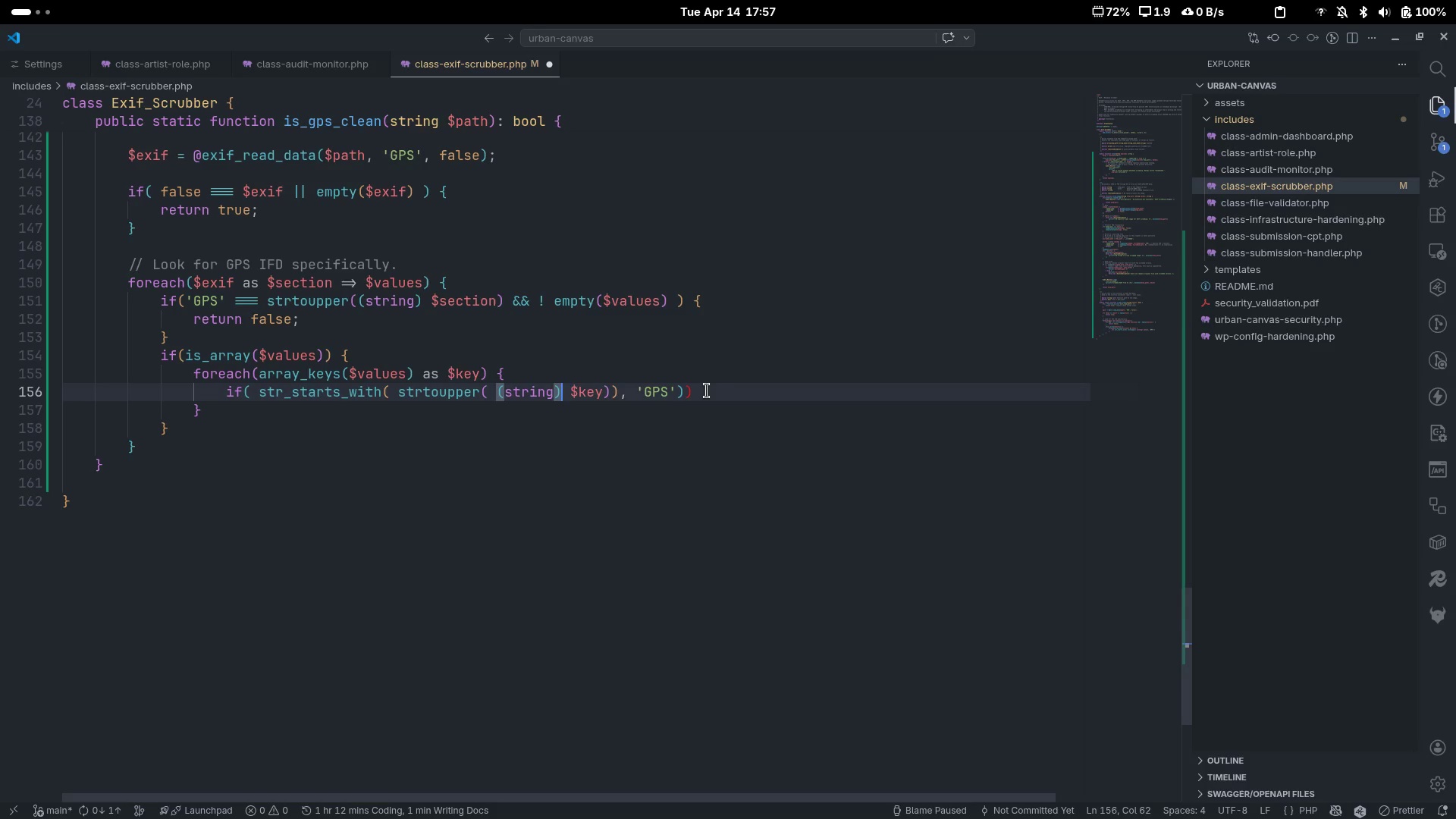 
key(Control+ArrowRight)
 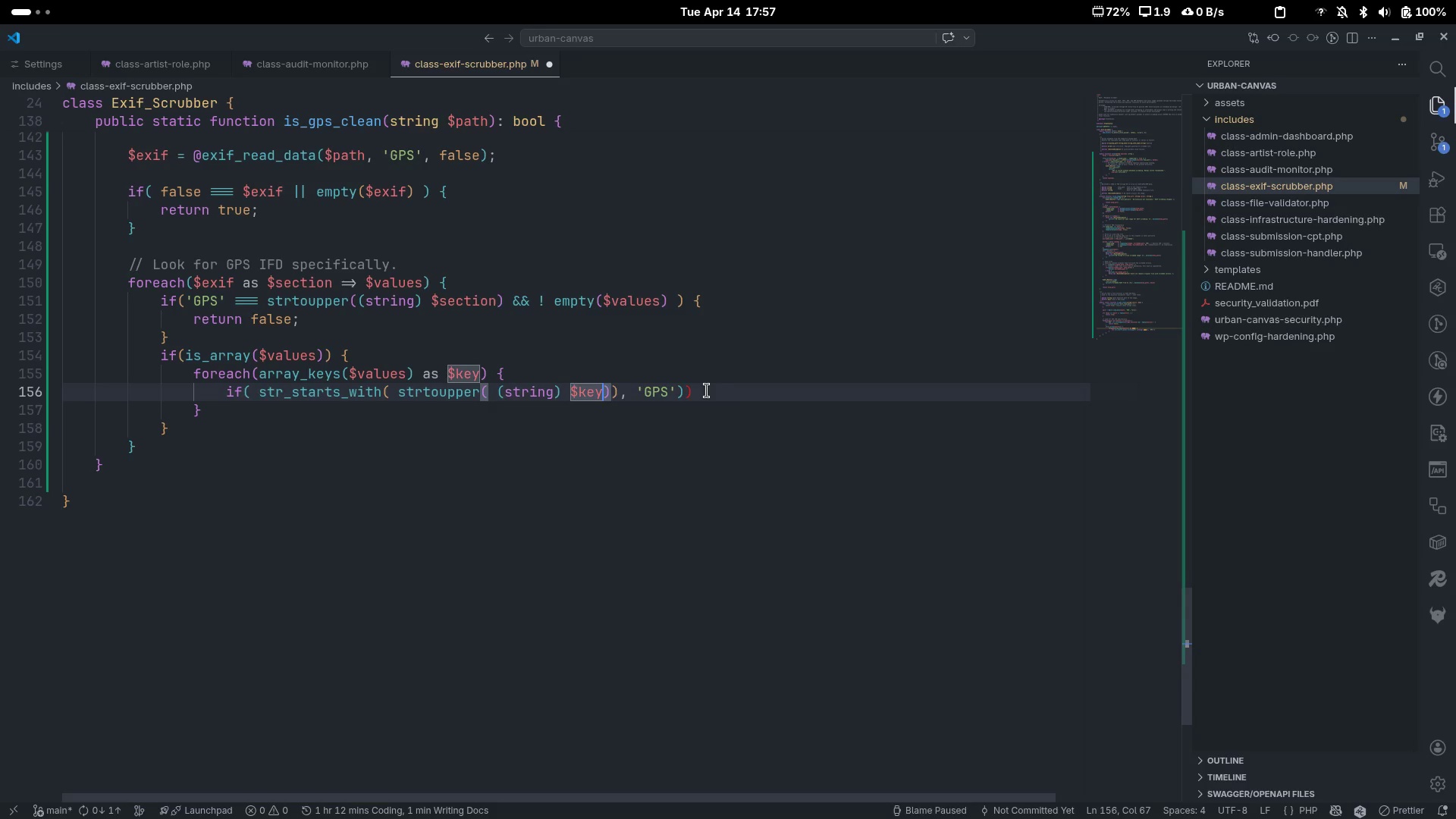 
key(Control+ArrowRight)
 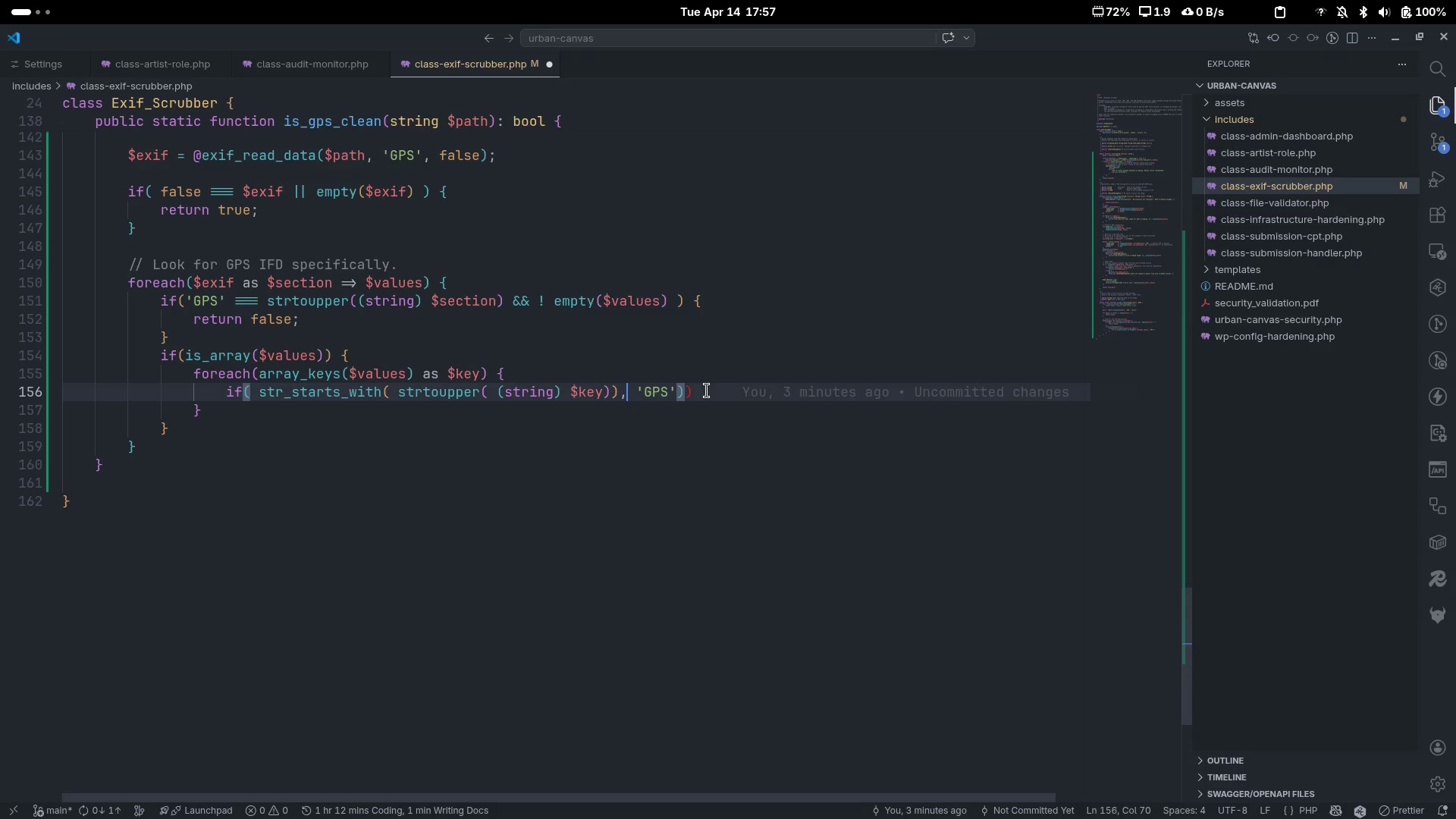 
key(ArrowLeft)
 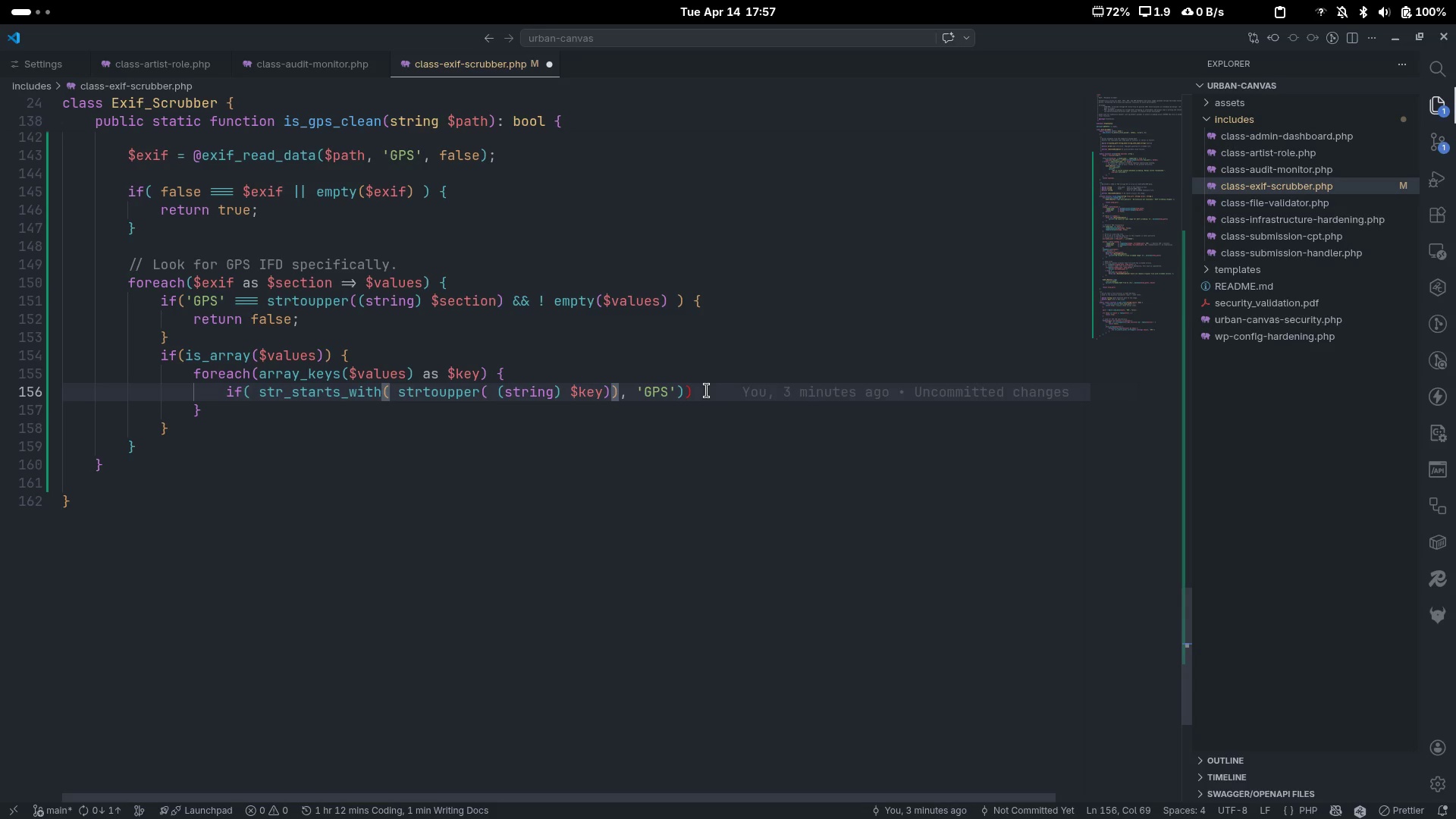 
key(Backspace)
 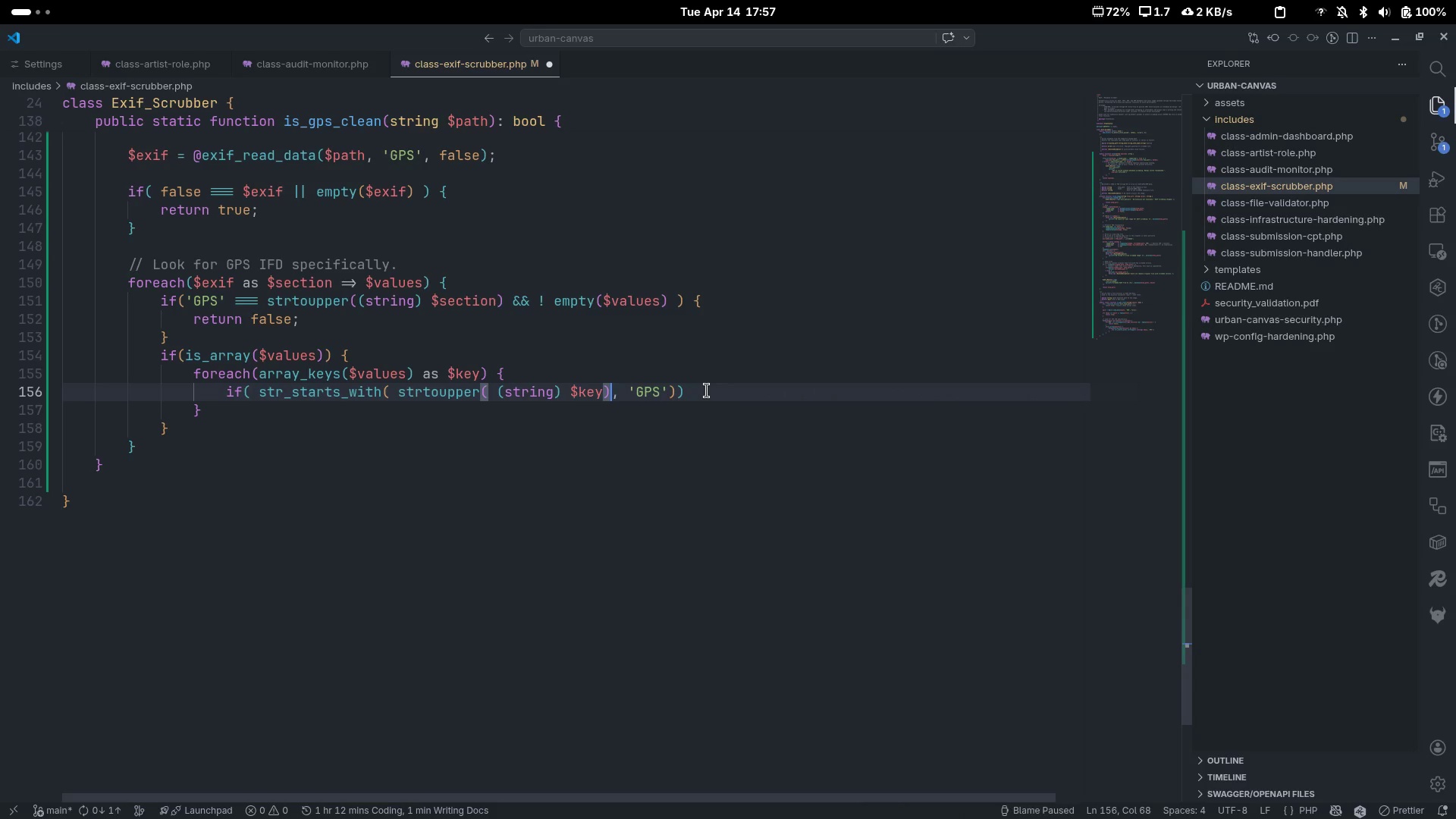 
key(End)
 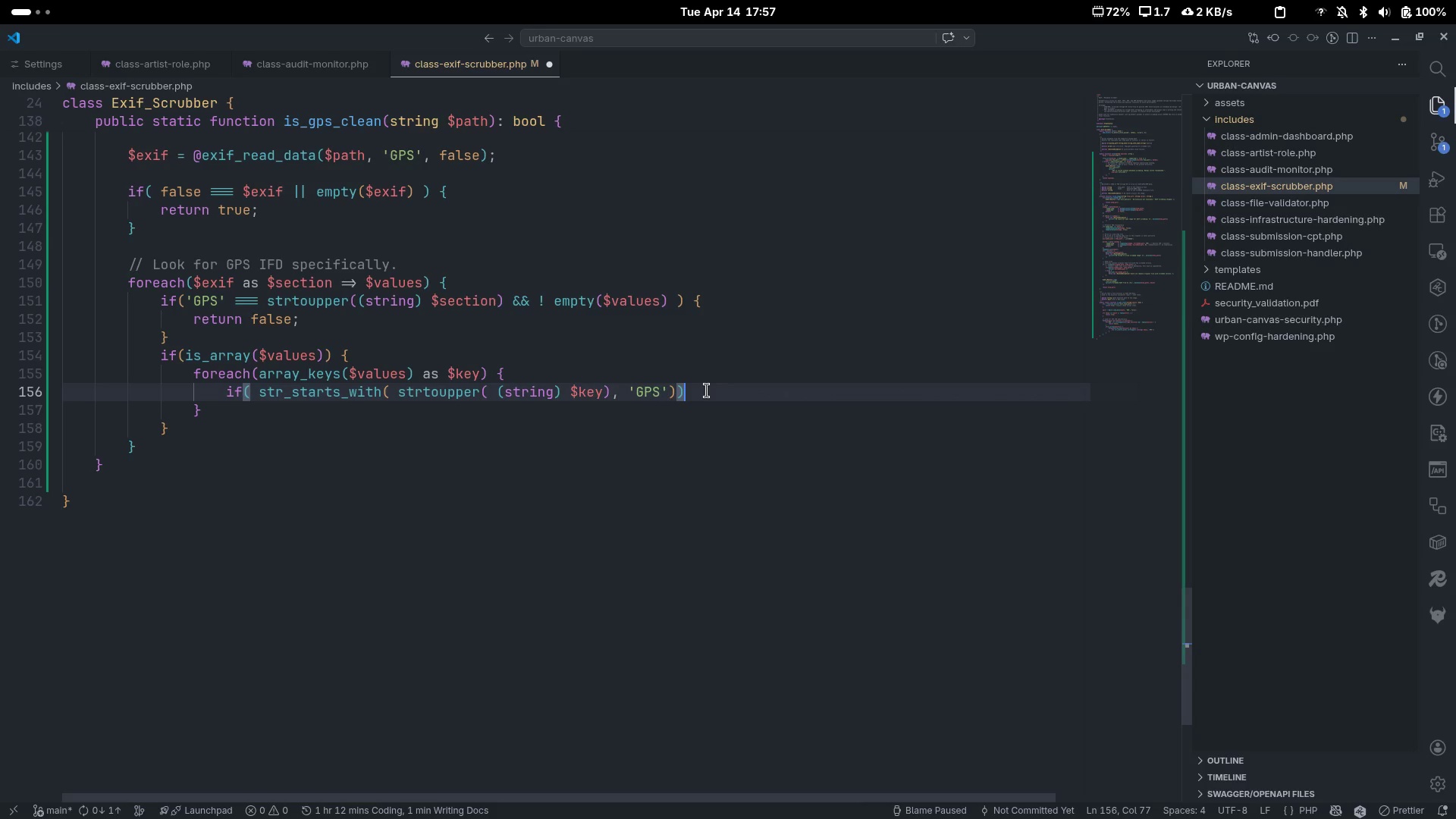 
key(Space)
 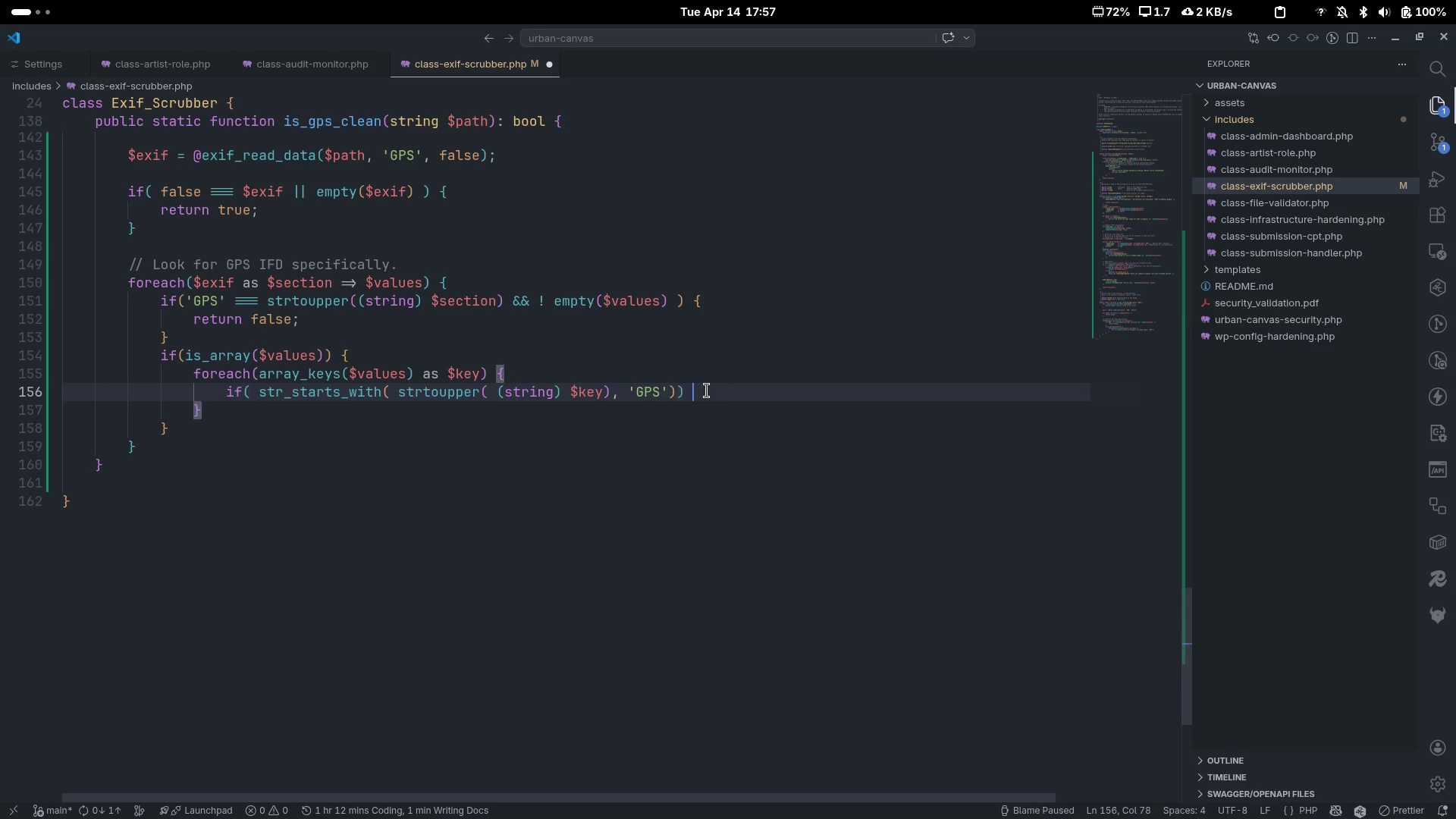 
key(Shift+ShiftLeft)
 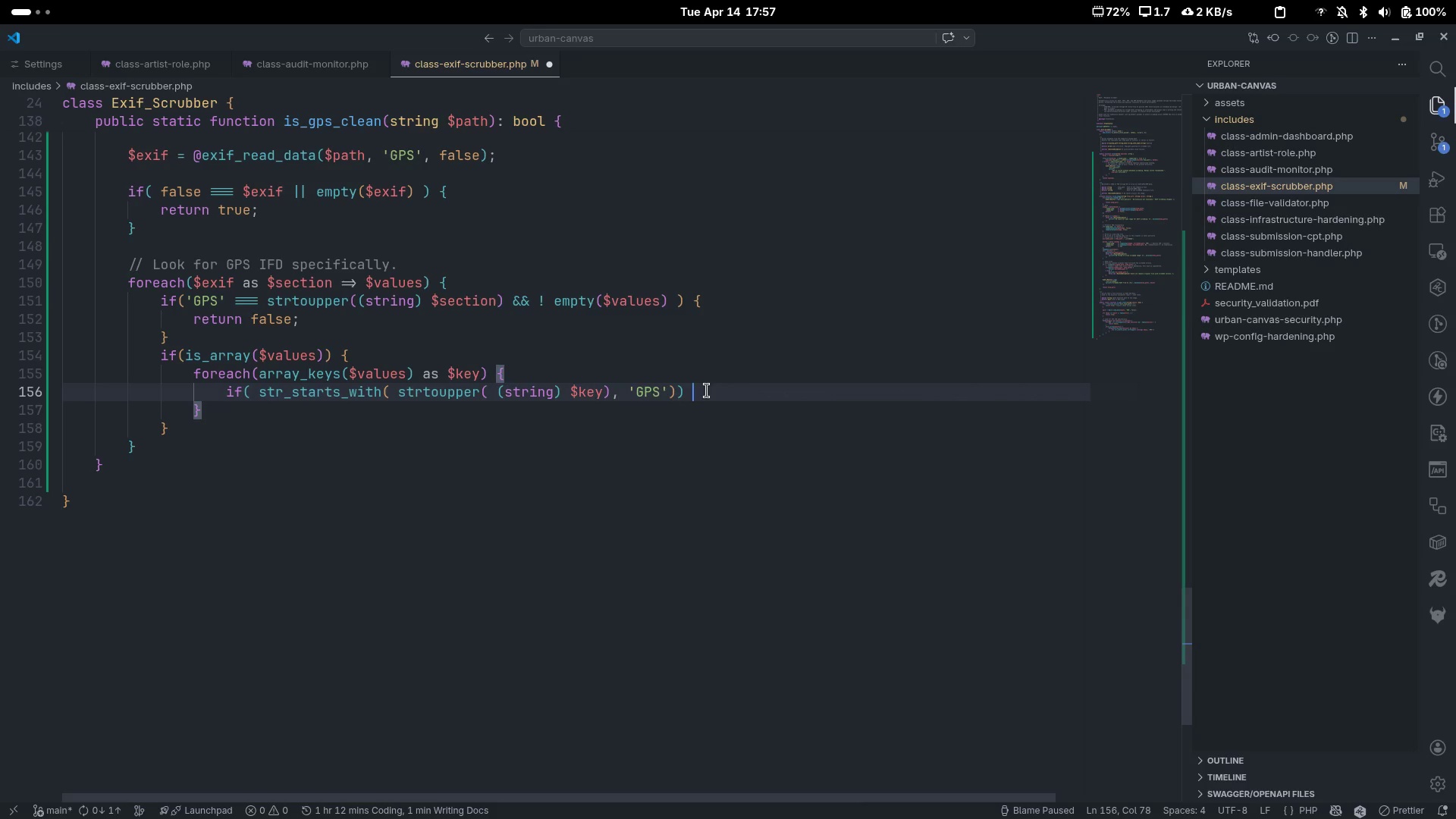 
key(Shift+BracketLeft)
 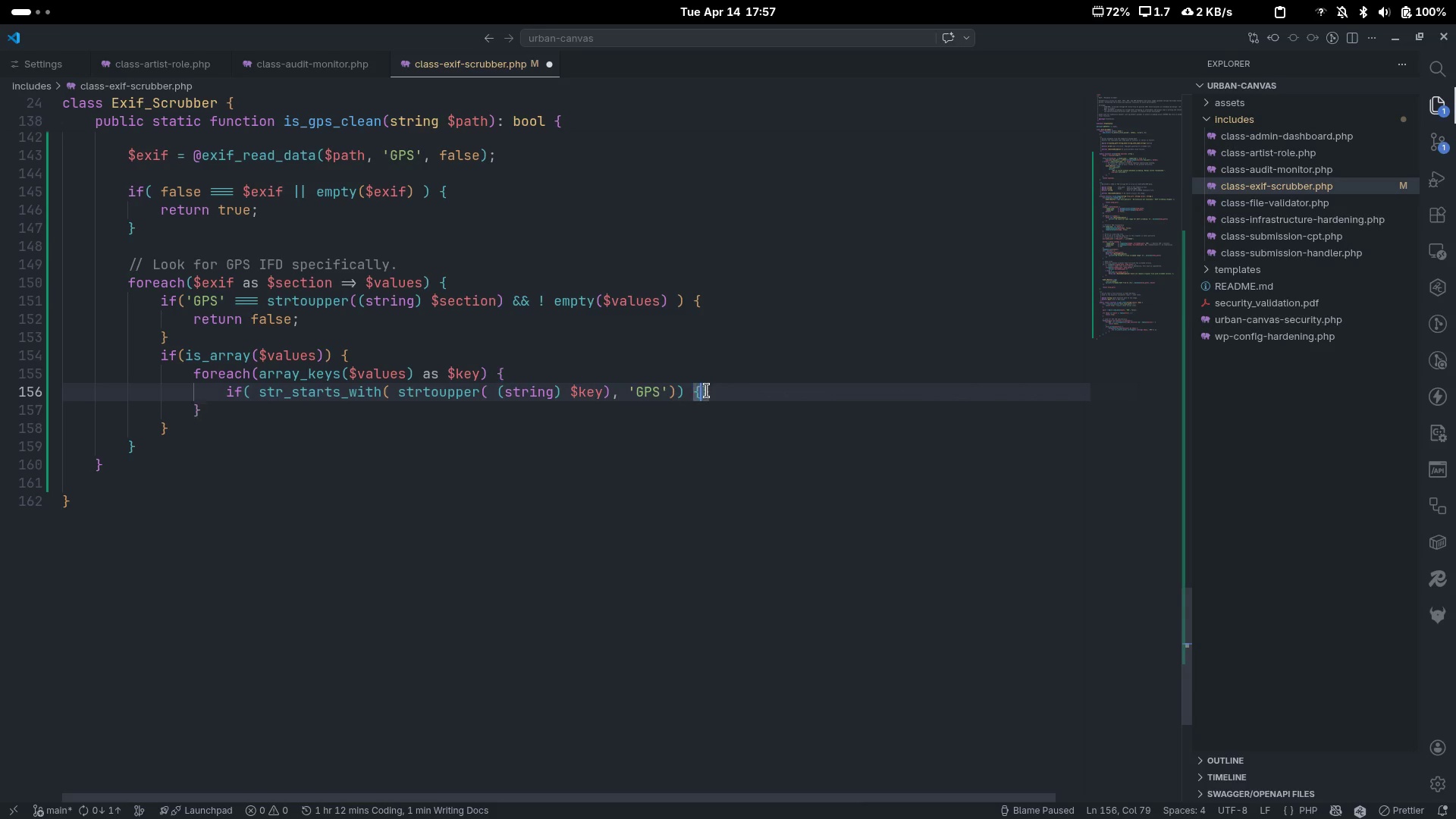 
key(Enter)
 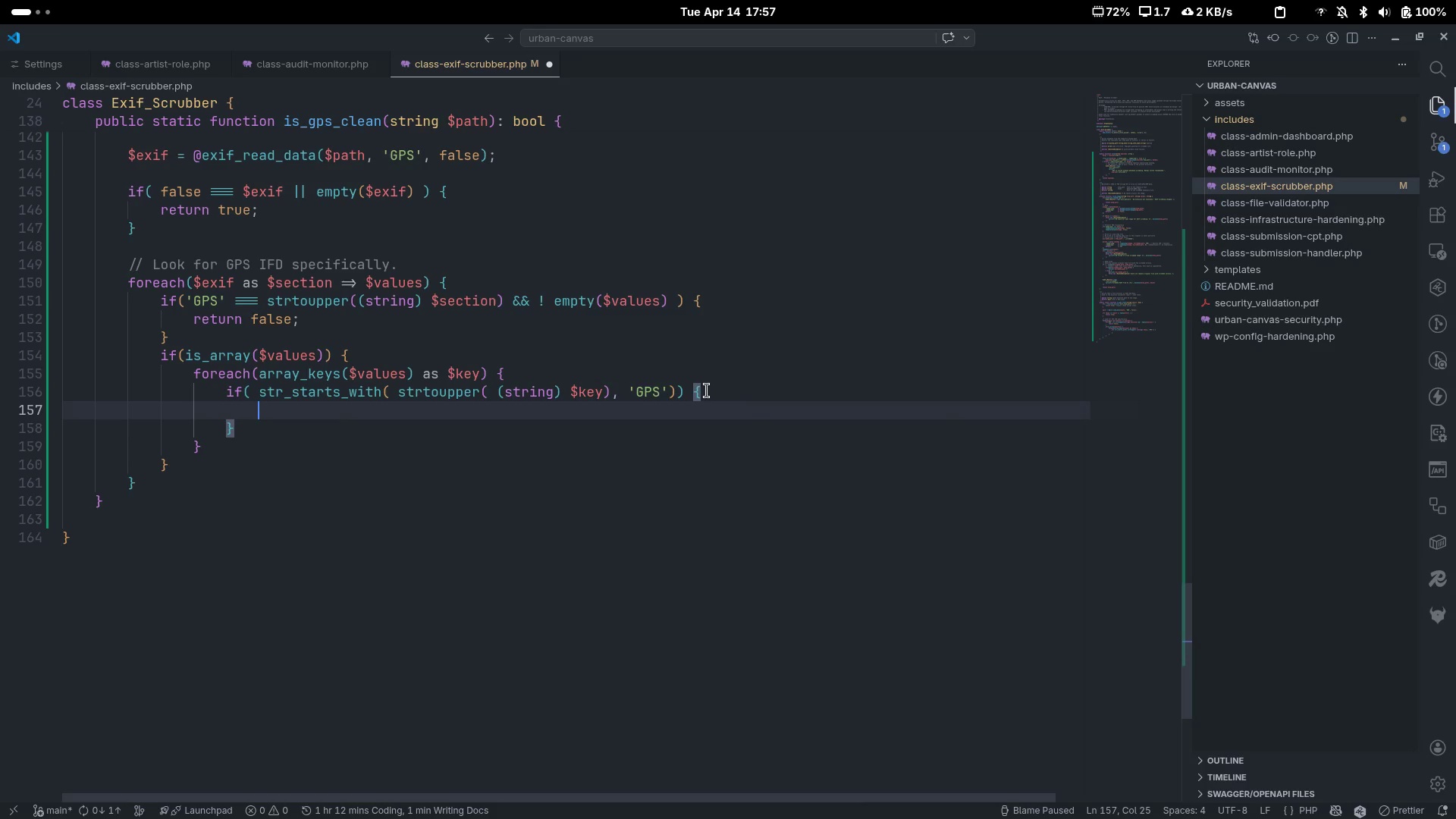 
type(retur )
key(Backspace)
type(n false;)
 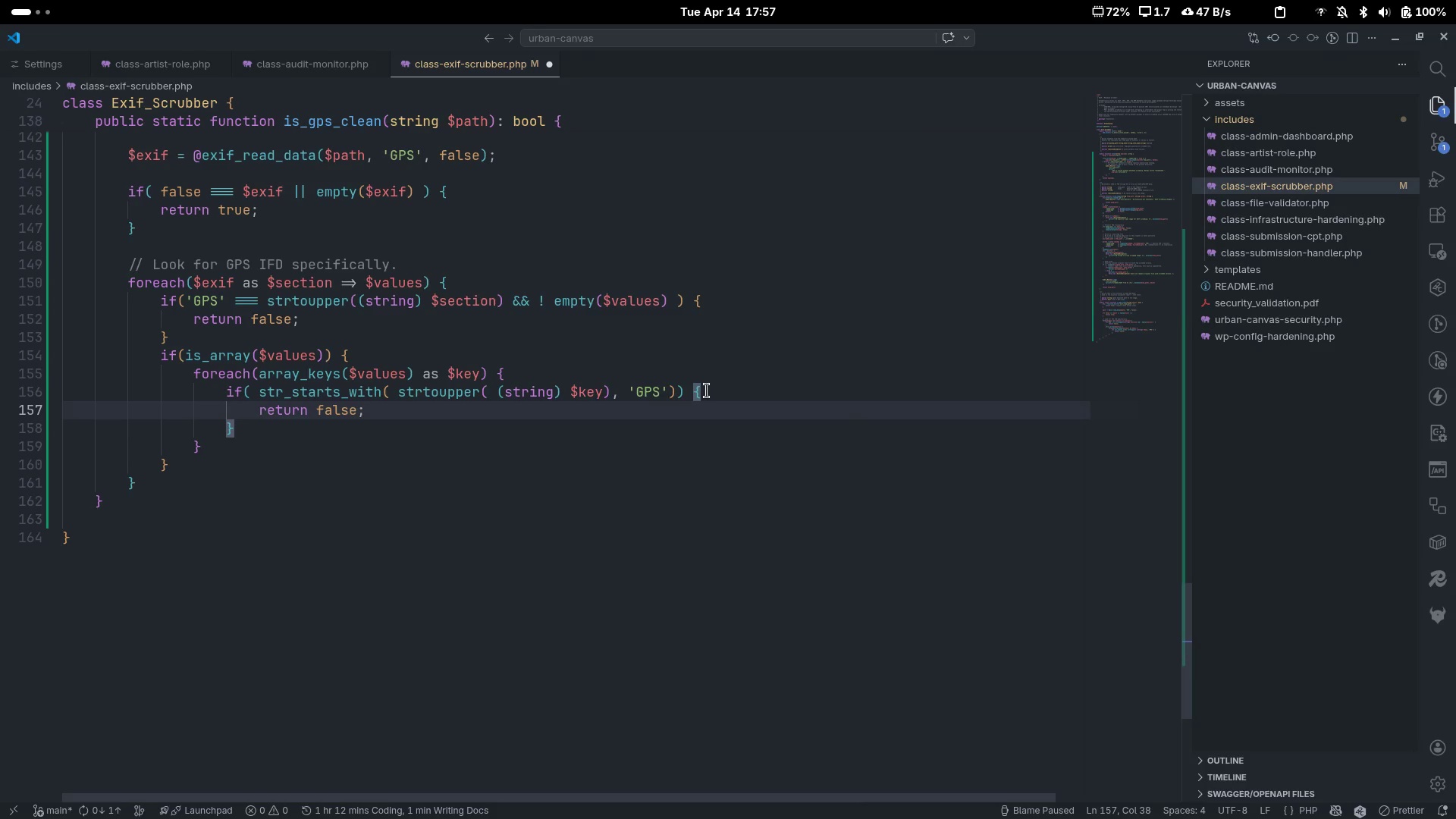 
key(ArrowDown)
 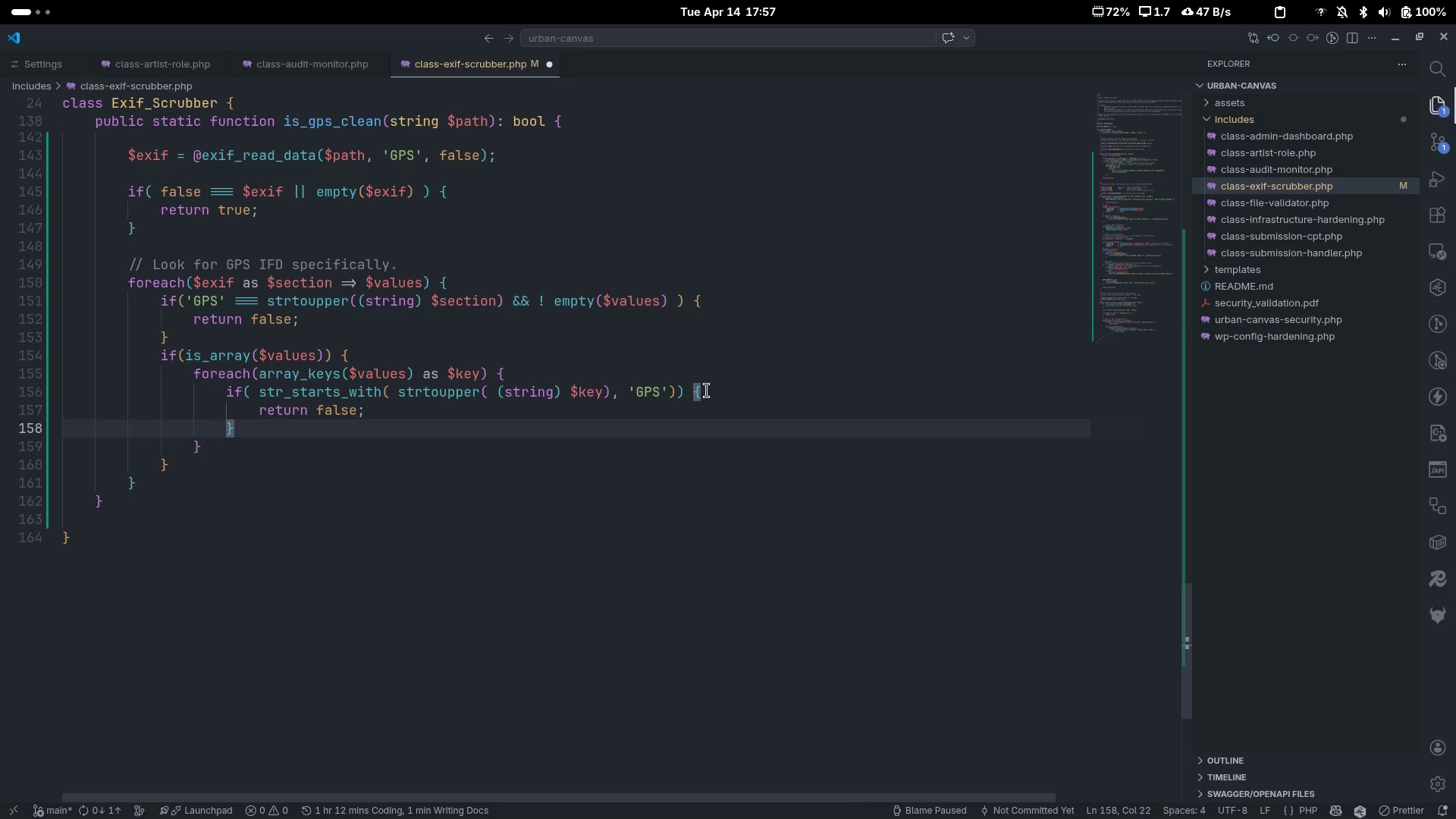 
key(ArrowDown)
 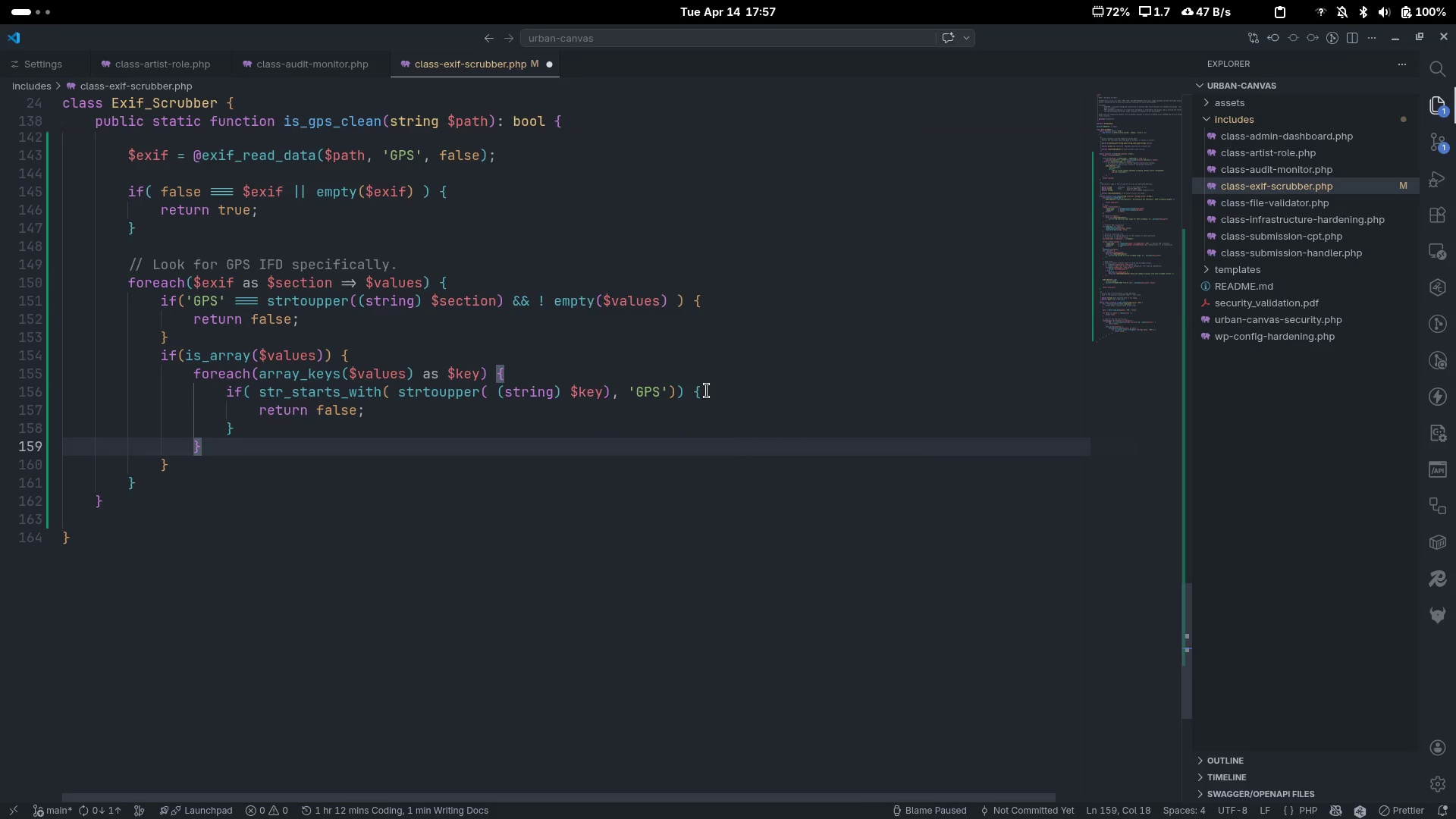 
key(ArrowDown)
 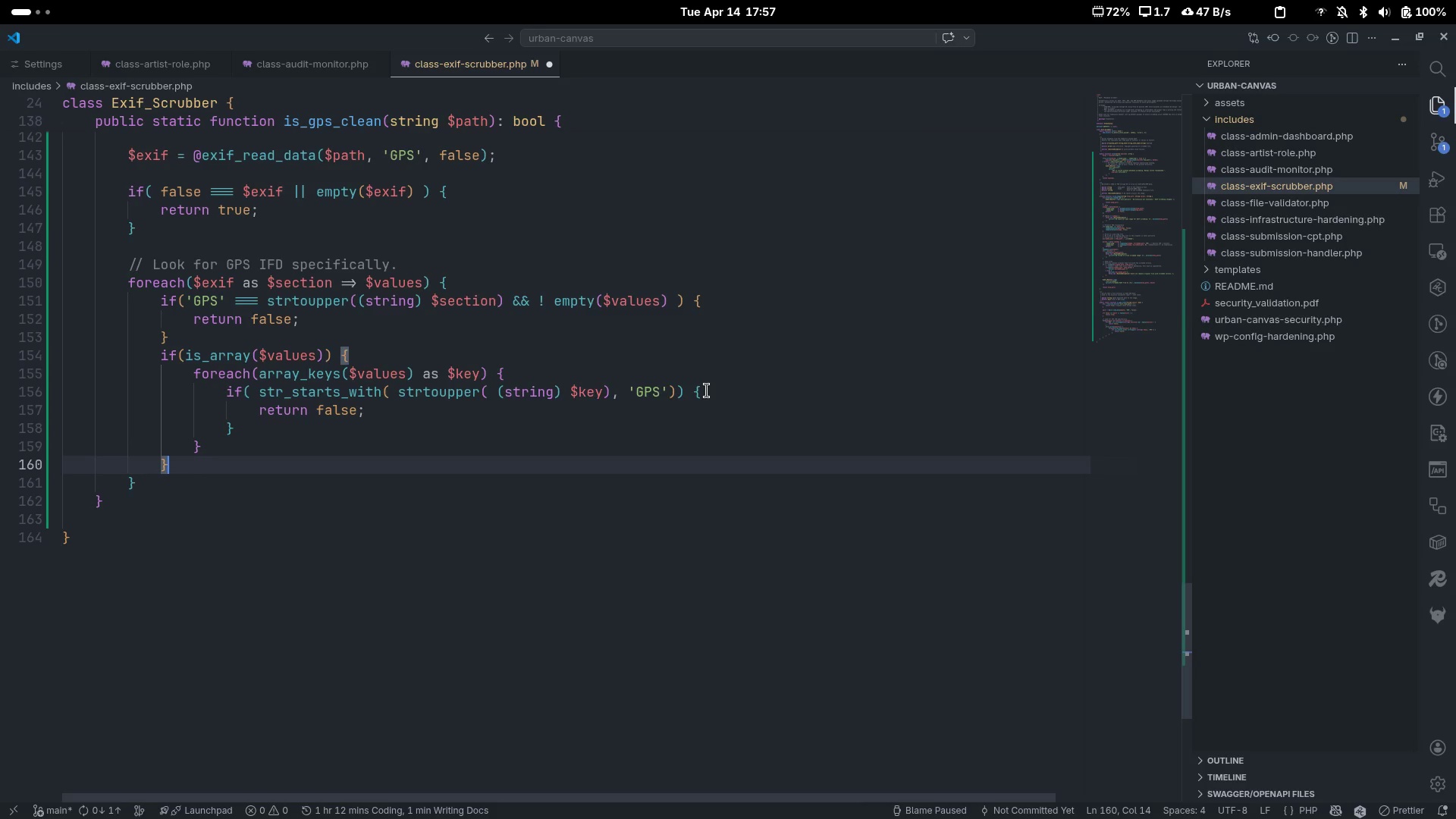 
key(ArrowDown)
 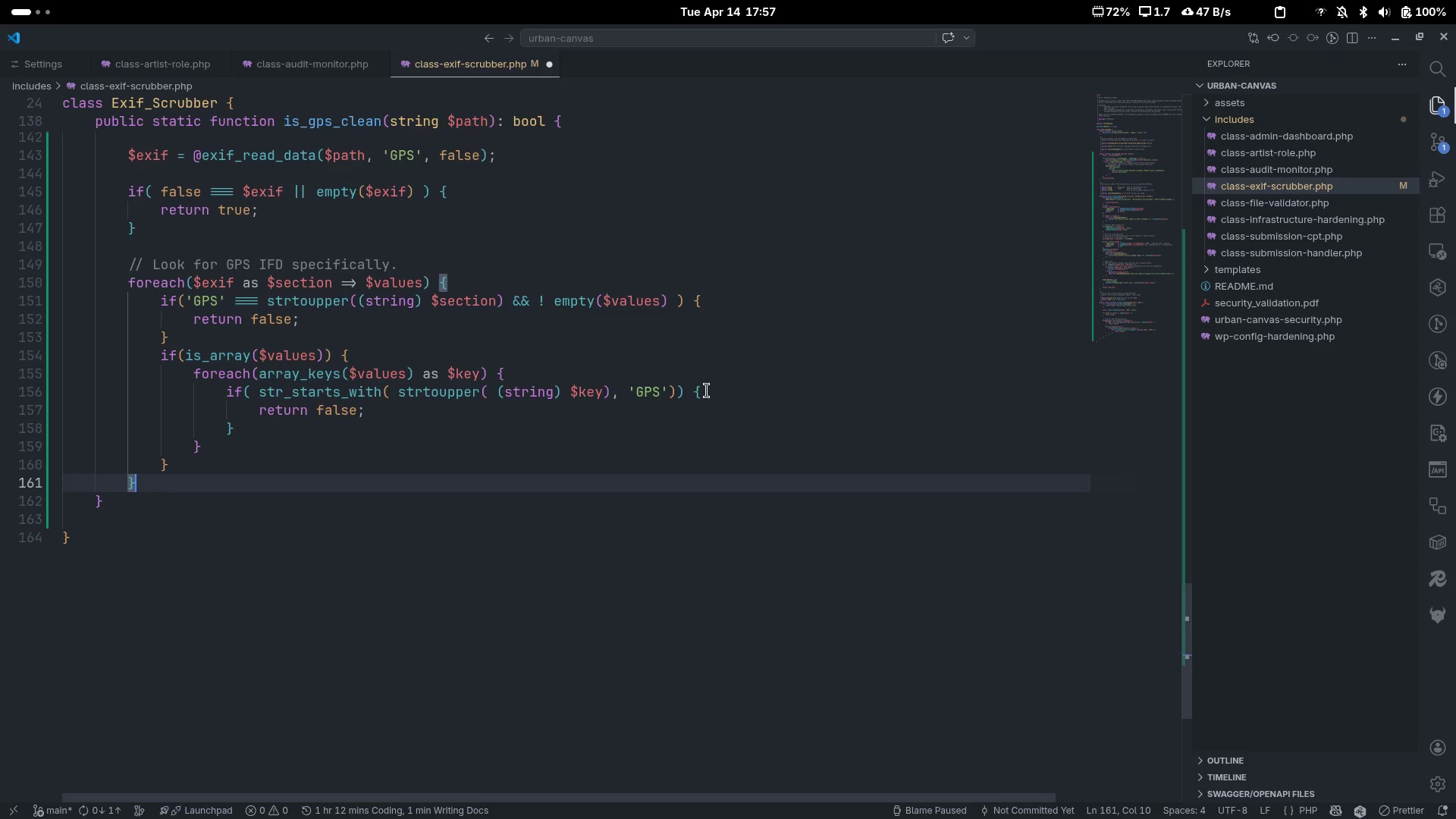 
key(Enter)
 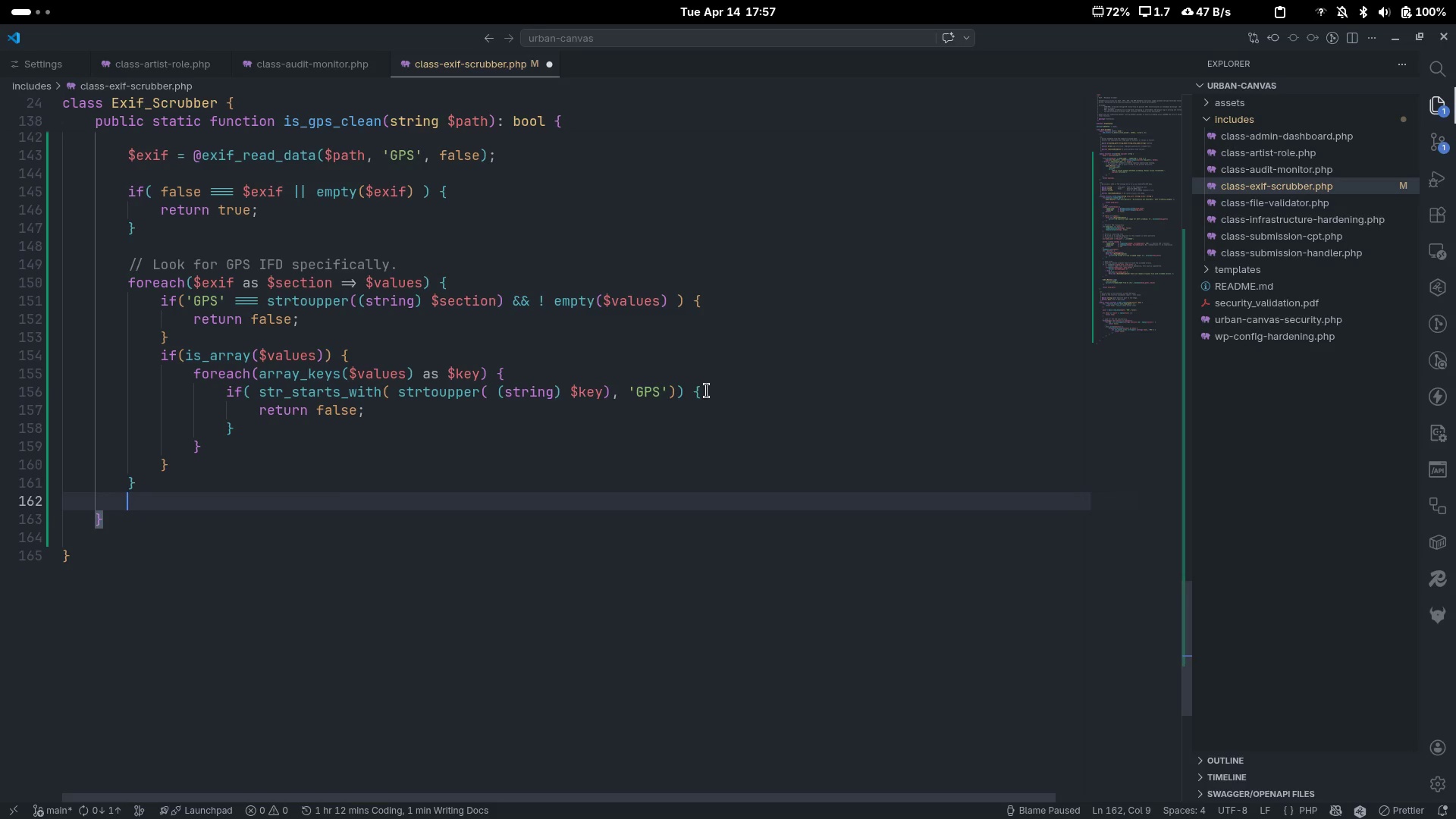 
type(reutrn true;)
 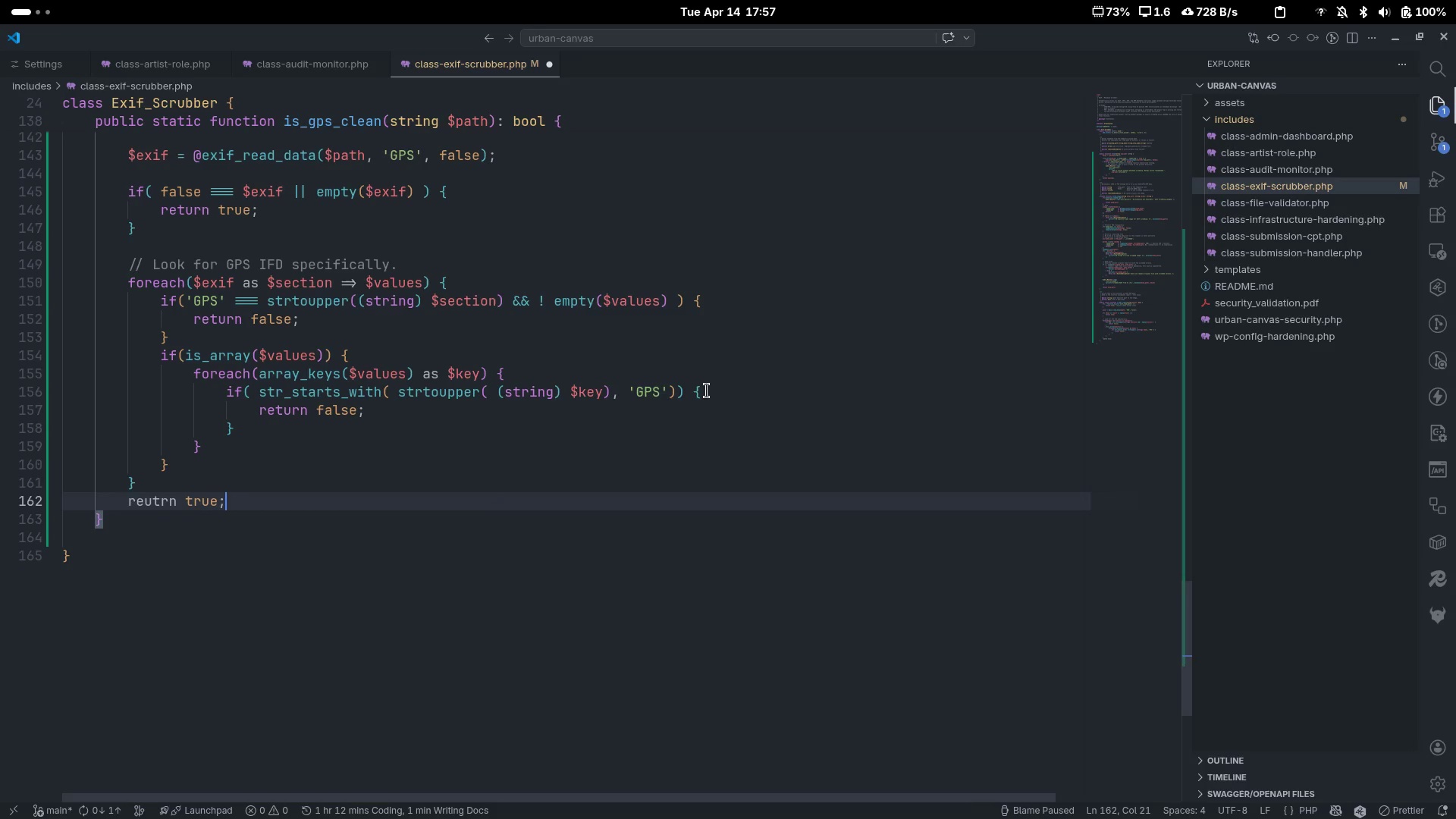 
key(Control+ArrowLeft)
 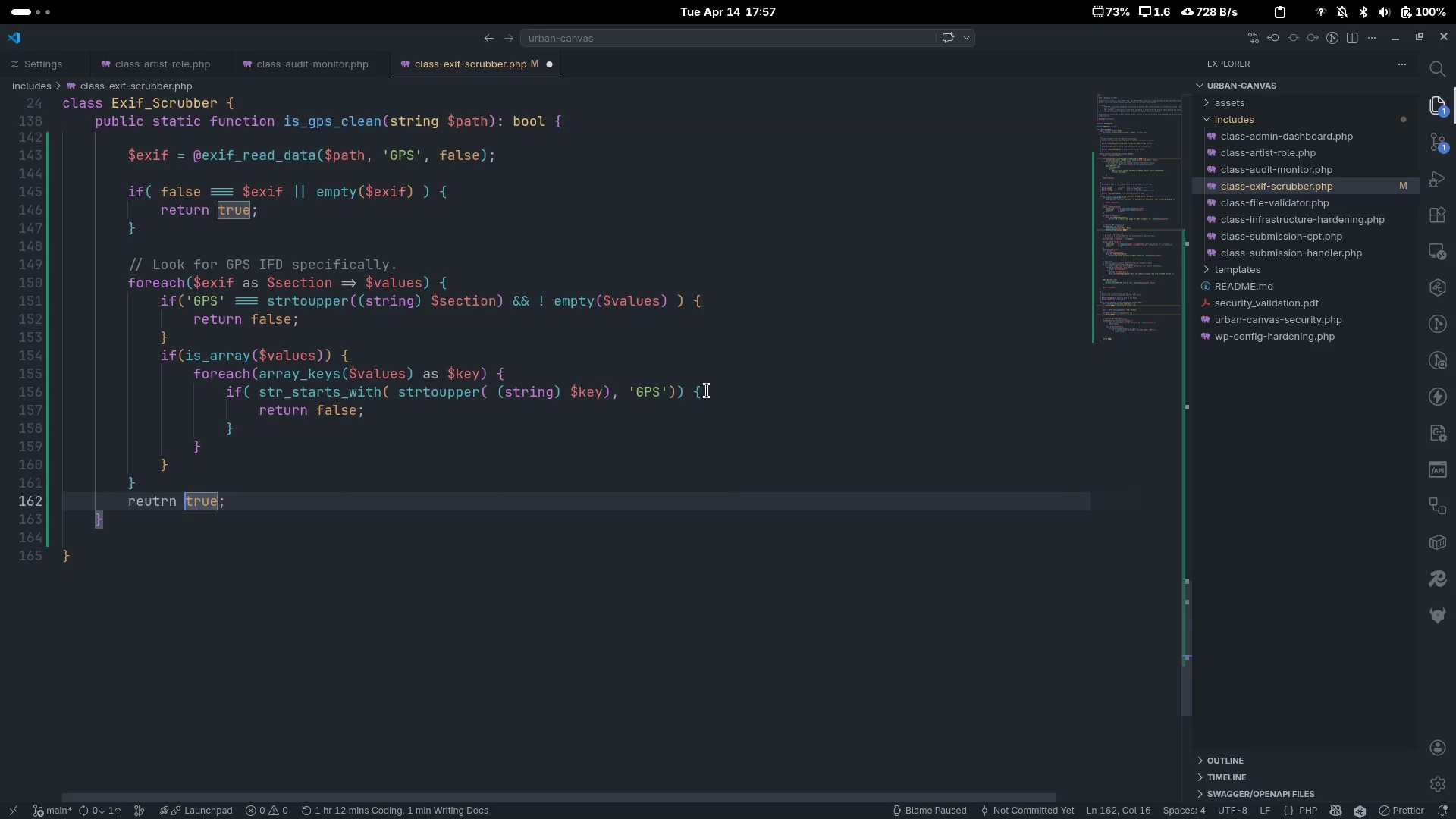 
key(ArrowLeft)
 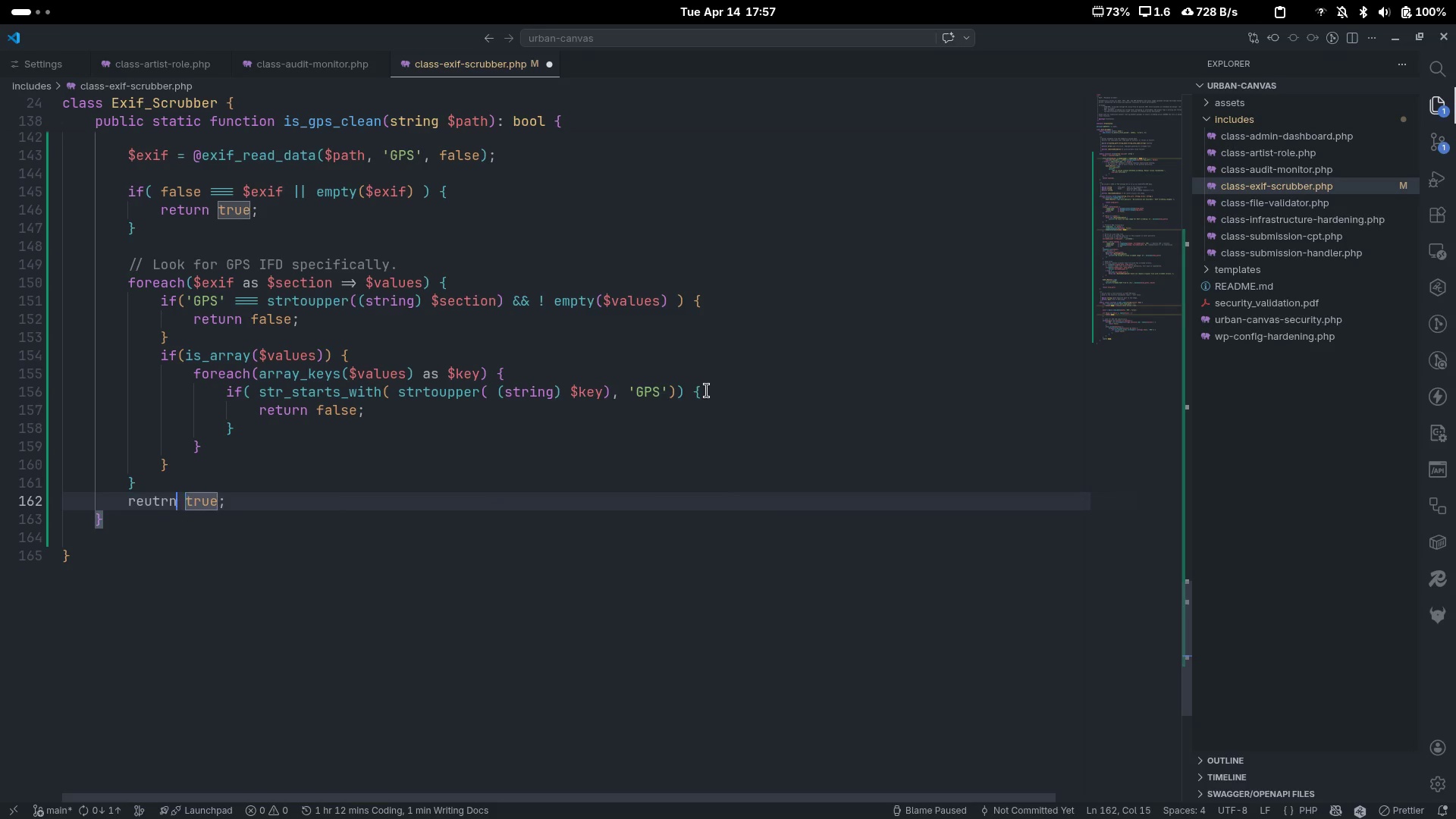 
key(Control+ControlLeft)
 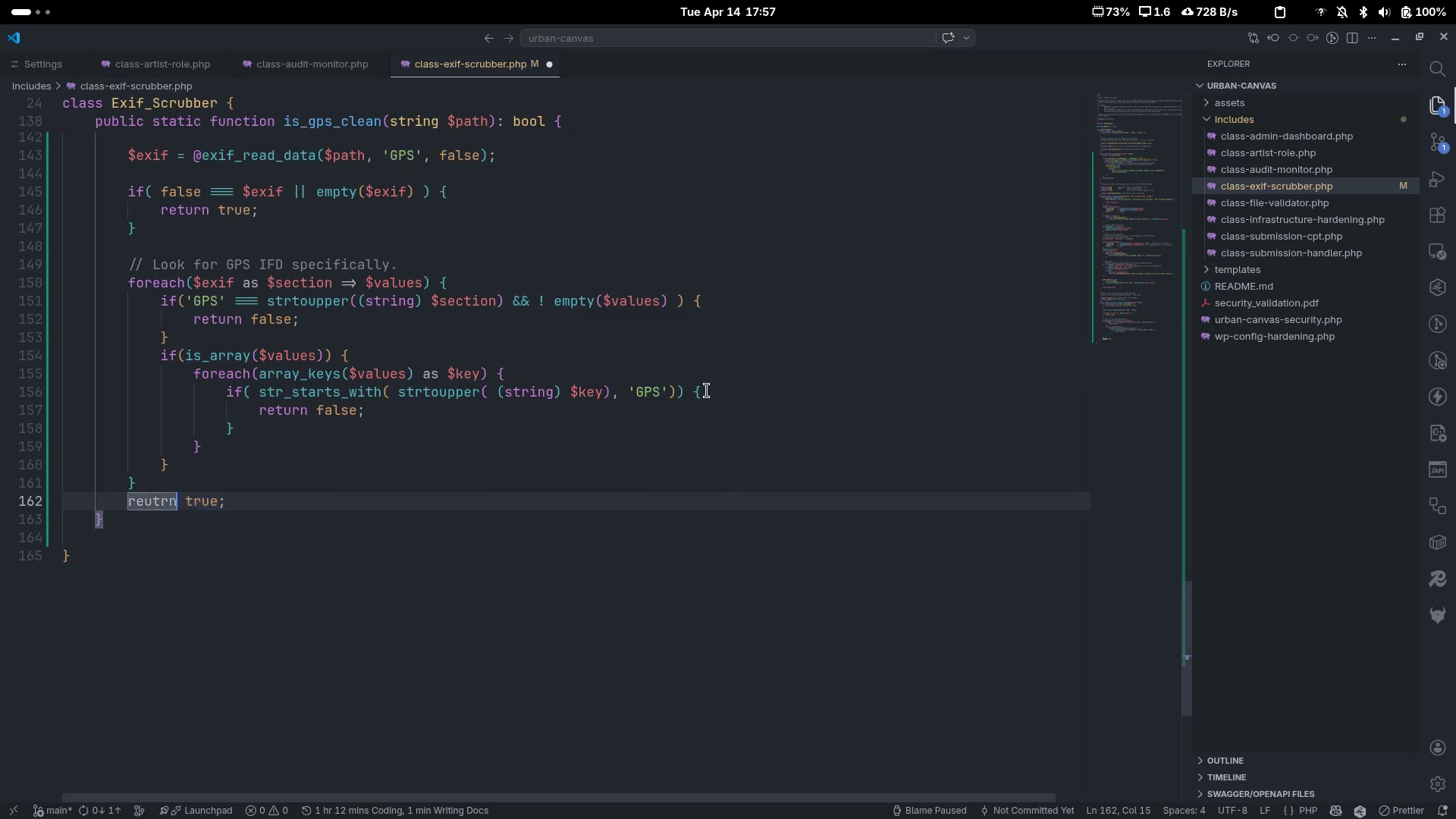 
key(Control+Backspace)
 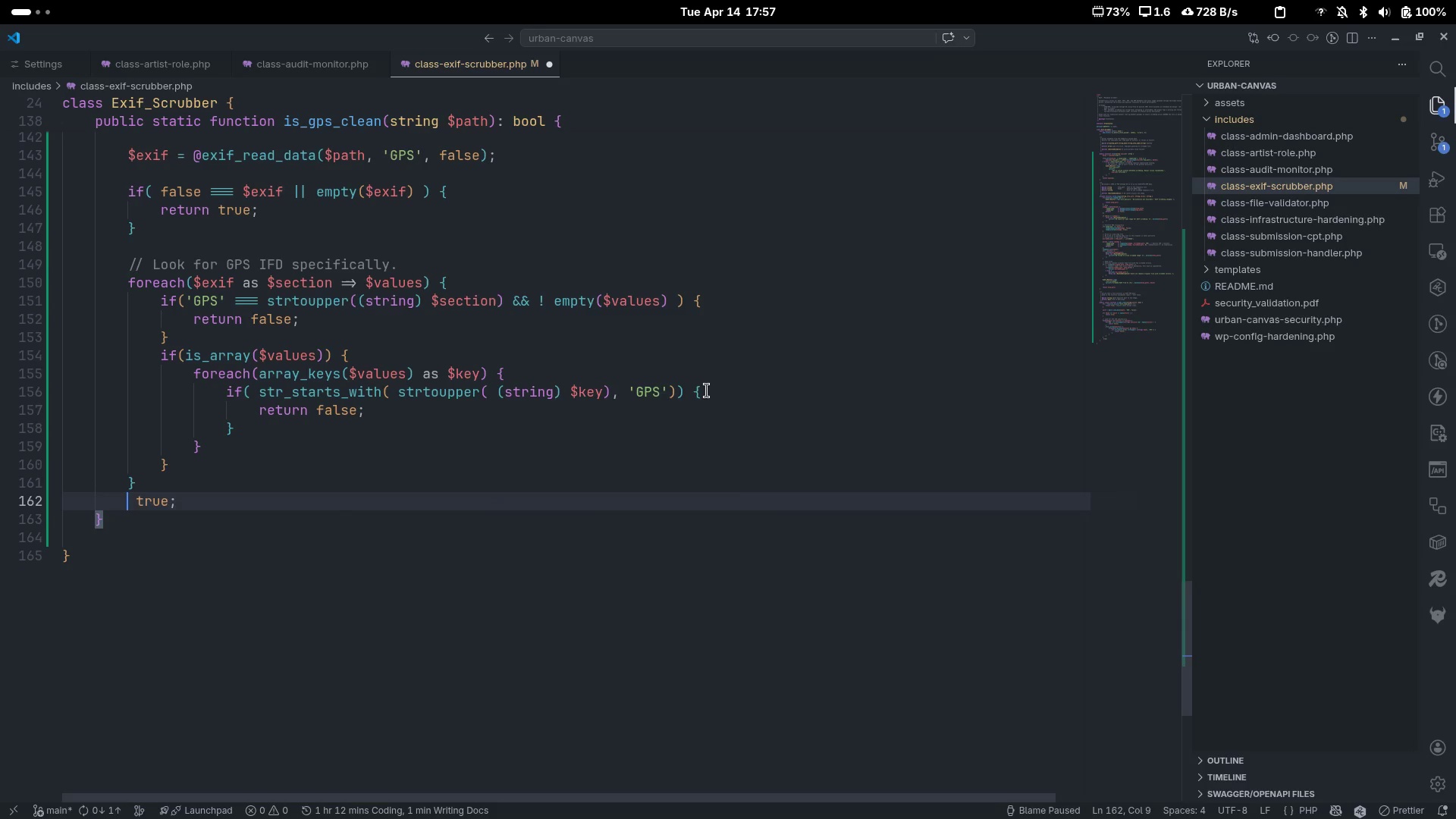 
type(return)
key(Escape)
 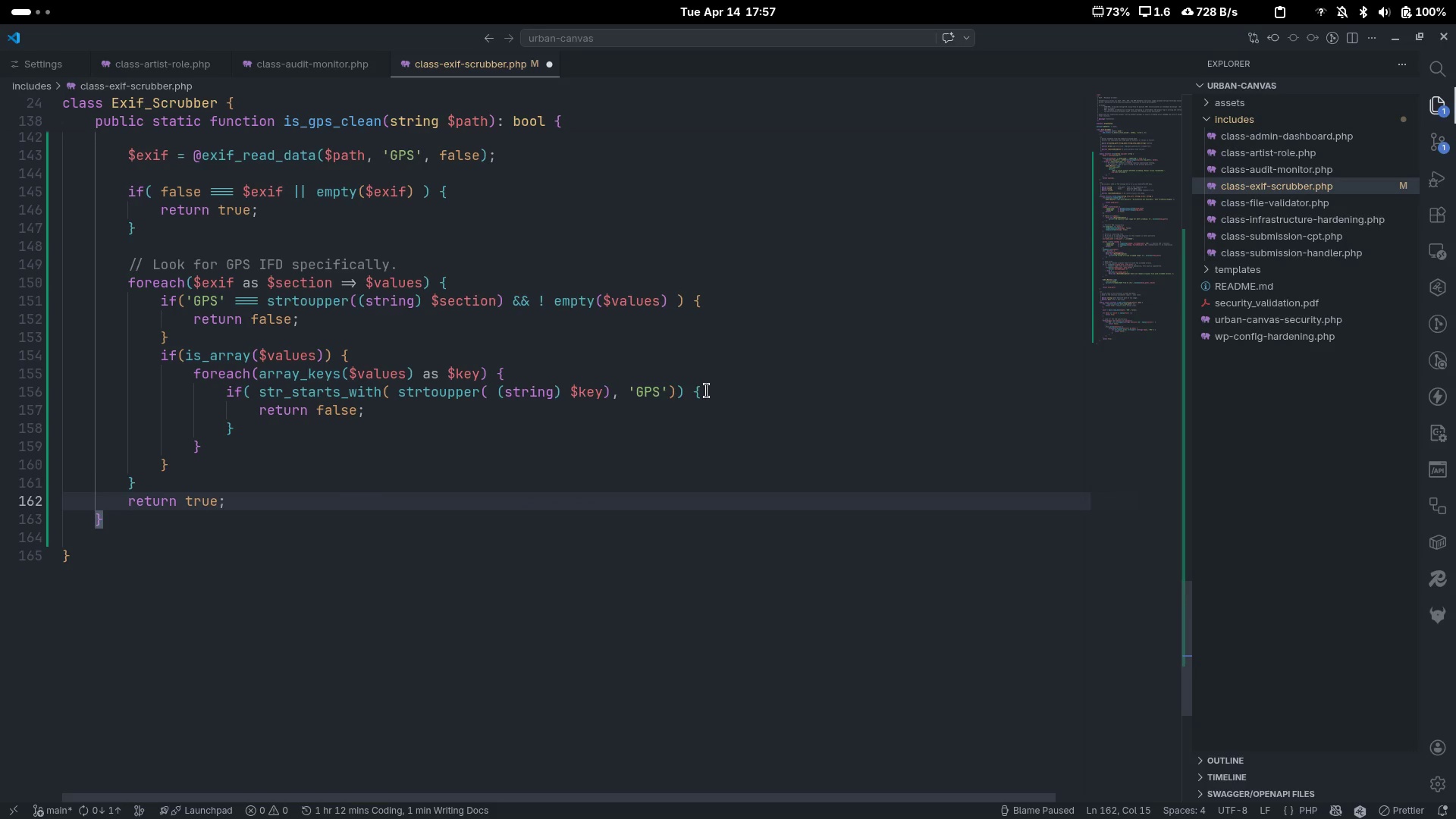 
key(Control+ControlLeft)
 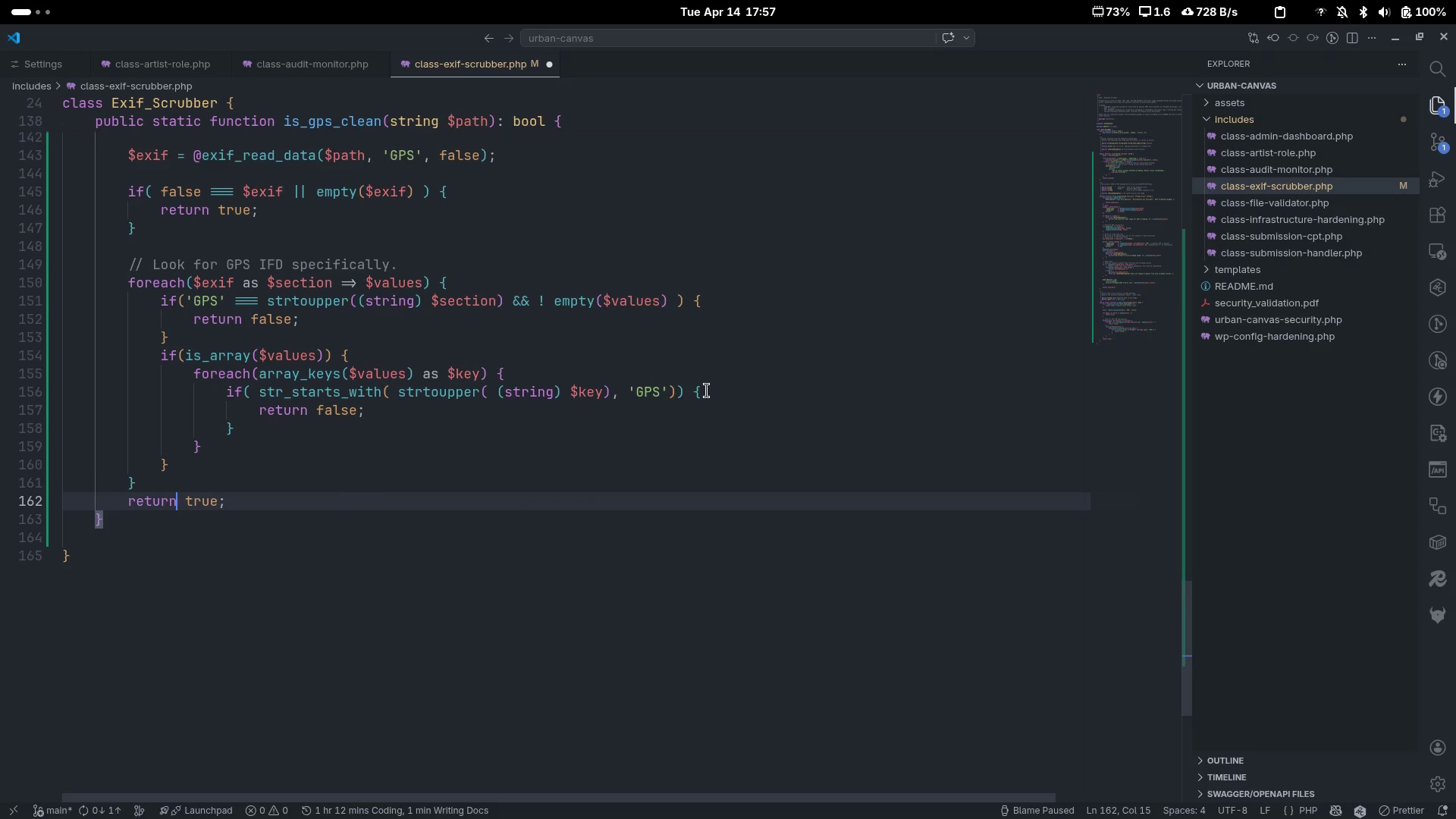 
key(Control+S)
 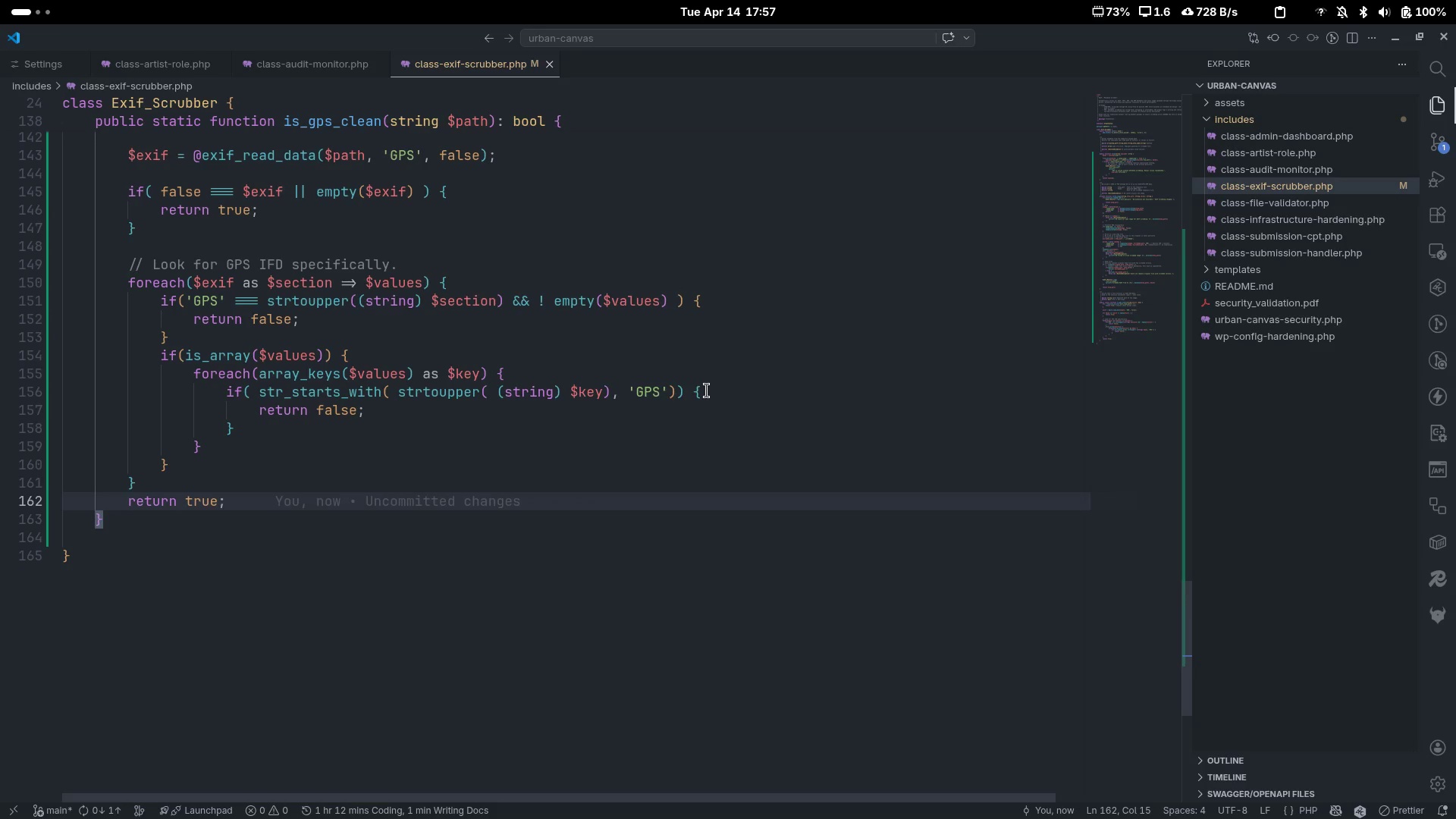 
scroll: coordinate [707, 391], scroll_direction: down, amount: 2.0
 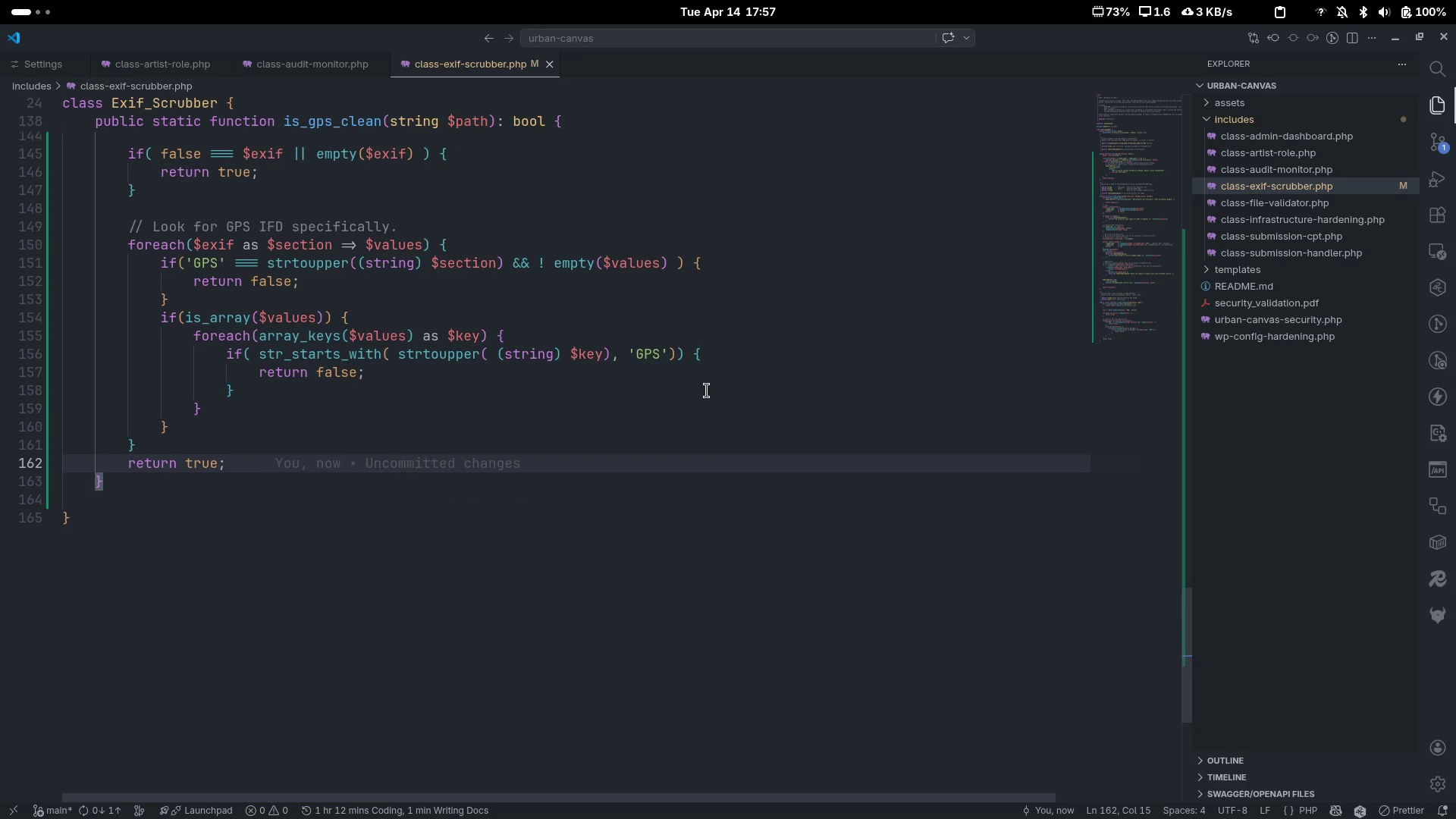 
scroll: coordinate [108, 636], scroll_direction: up, amount: 8.0
 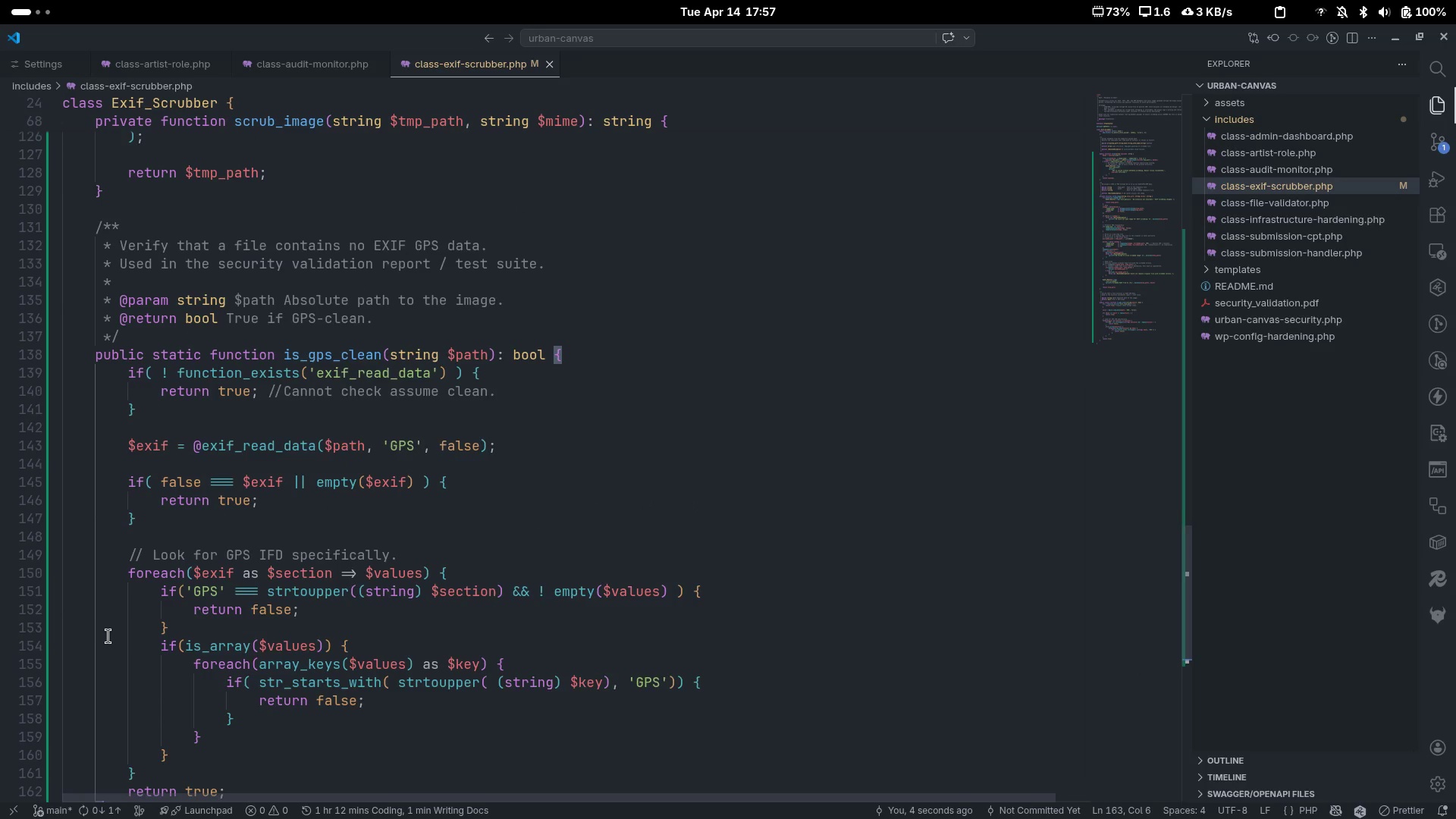 
scroll: coordinate [108, 636], scroll_direction: down, amount: 2.0
 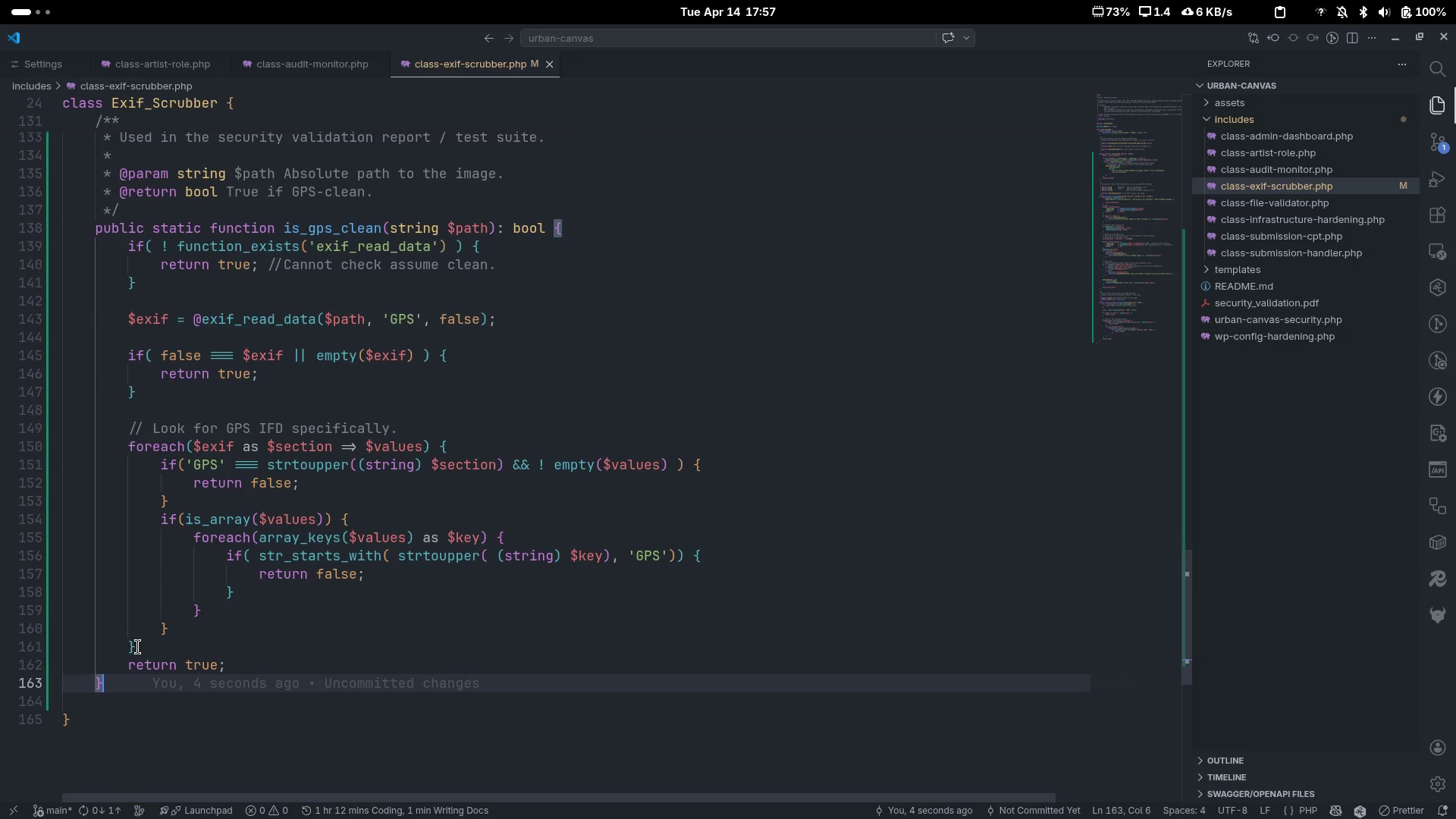 
left_click([138, 647])
 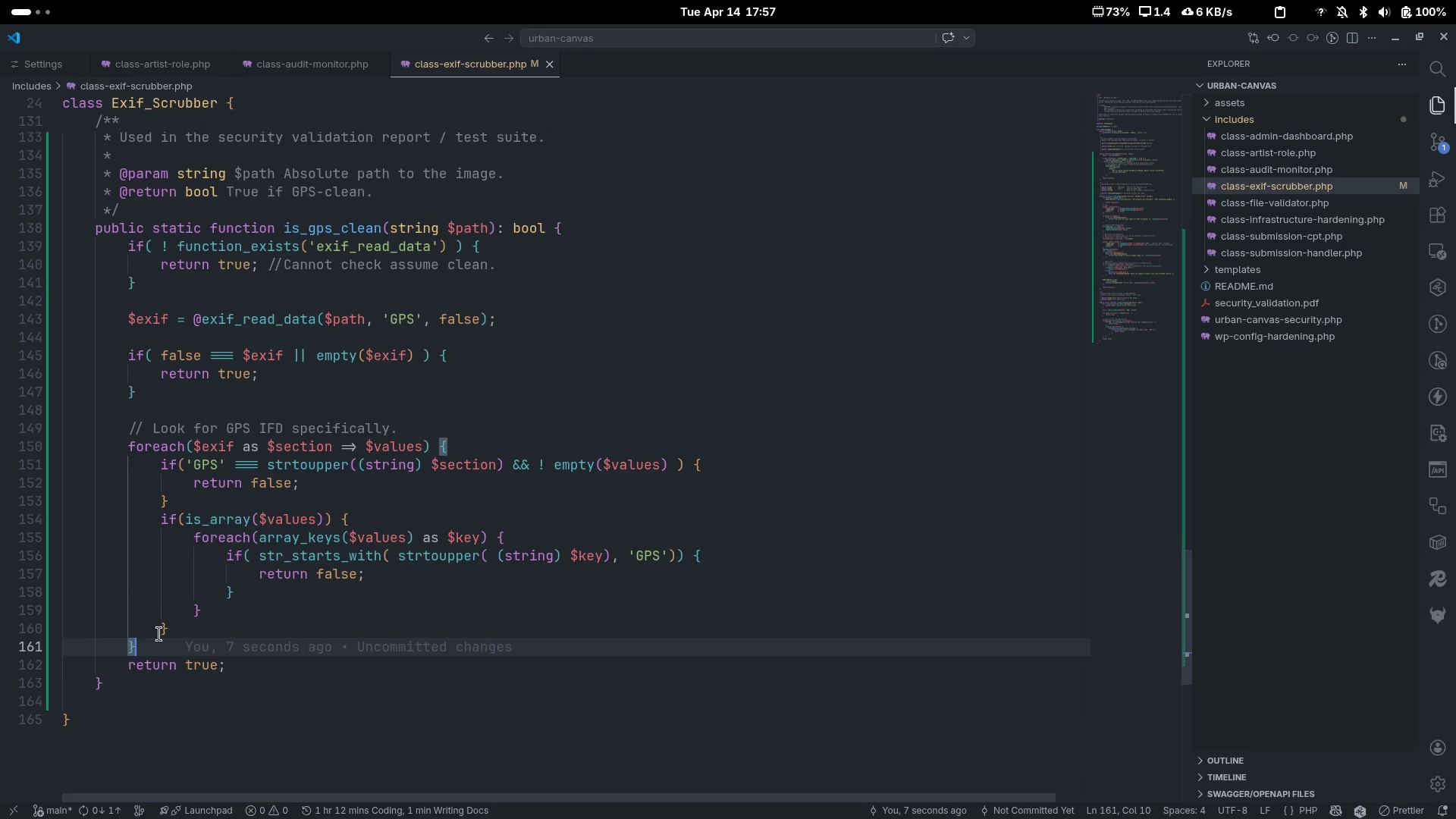 
left_click([182, 626])
 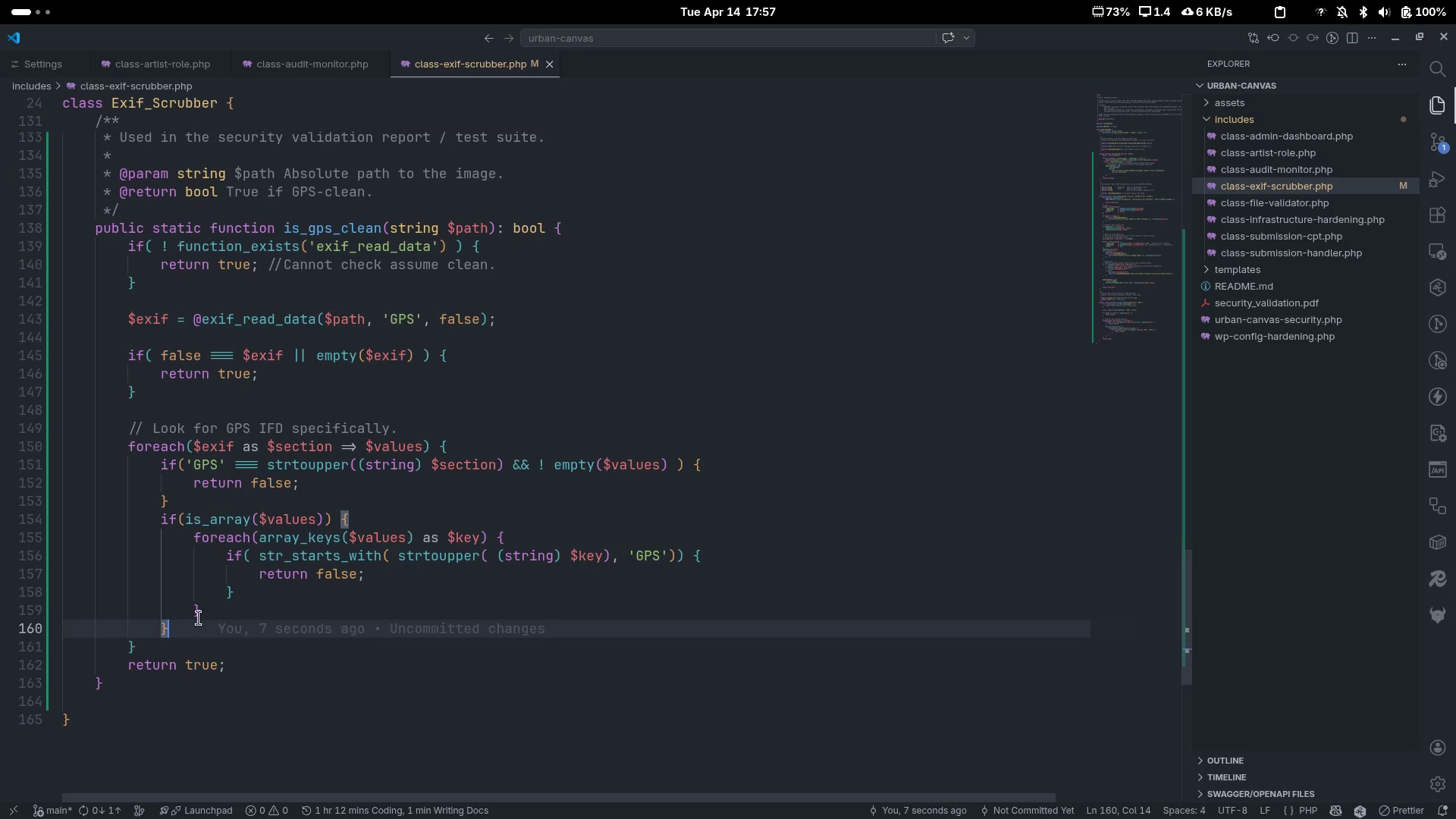 
left_click([219, 605])
 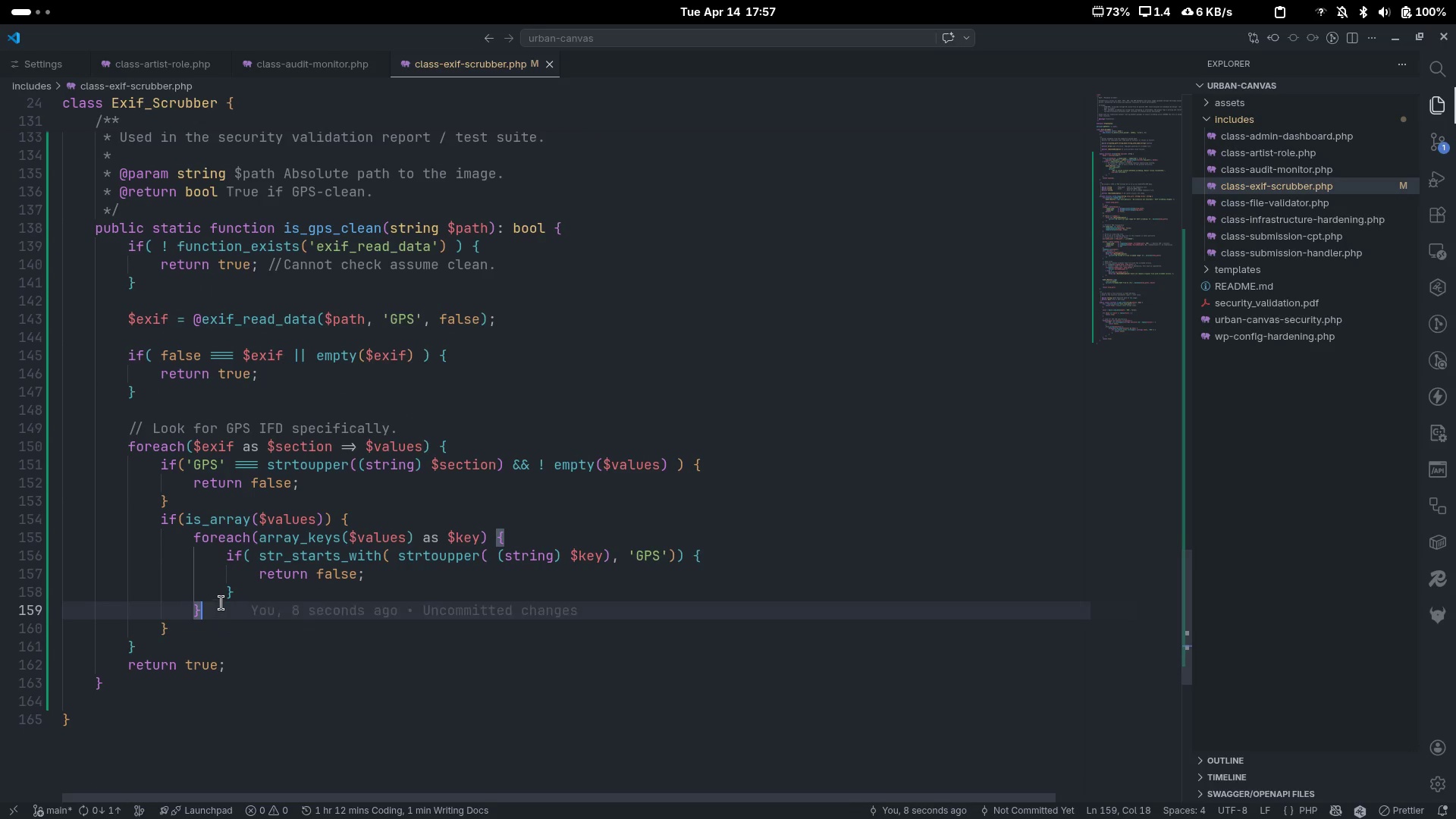 
left_click([245, 592])
 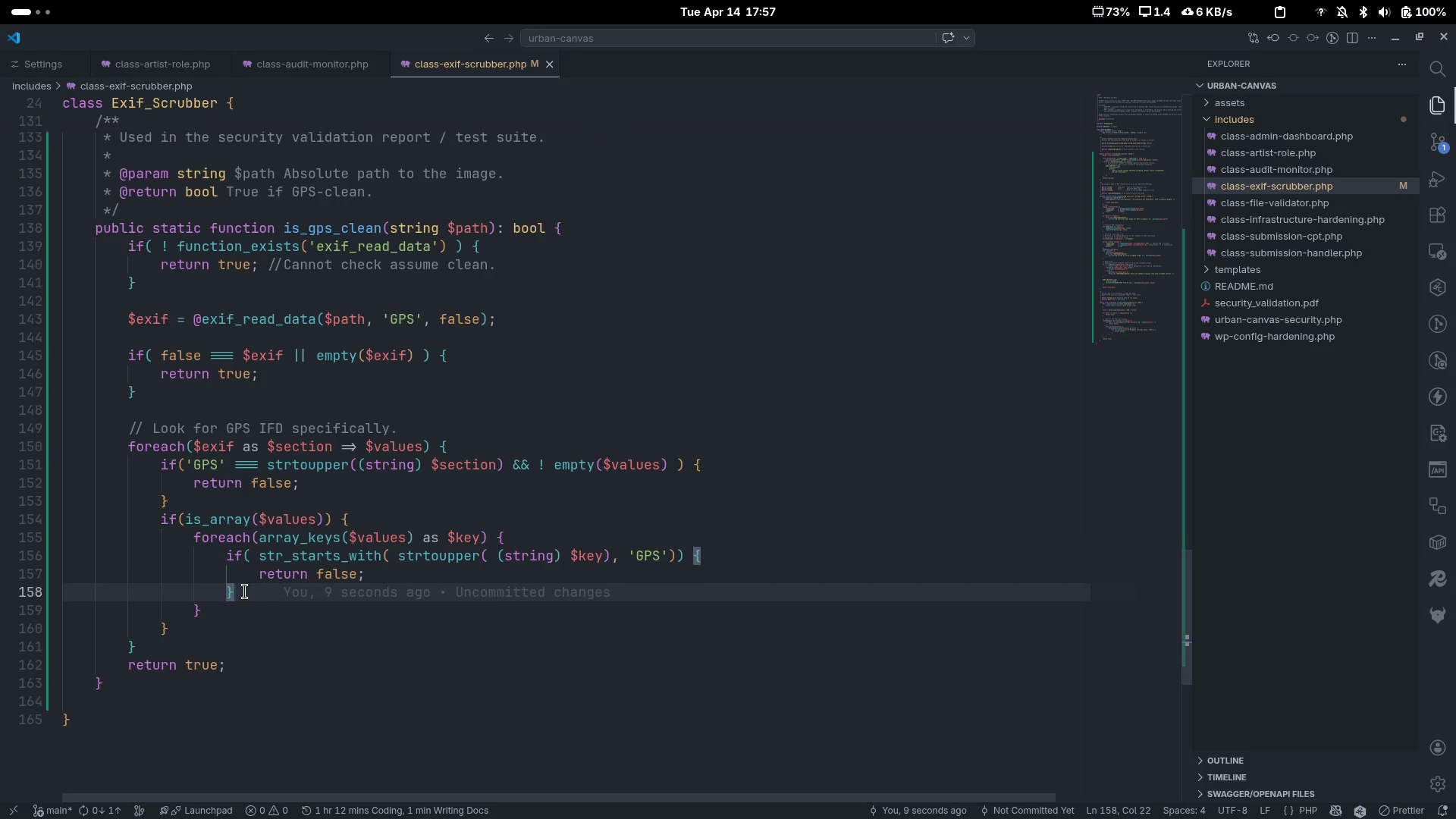 
scroll: coordinate [245, 592], scroll_direction: up, amount: 64.0
 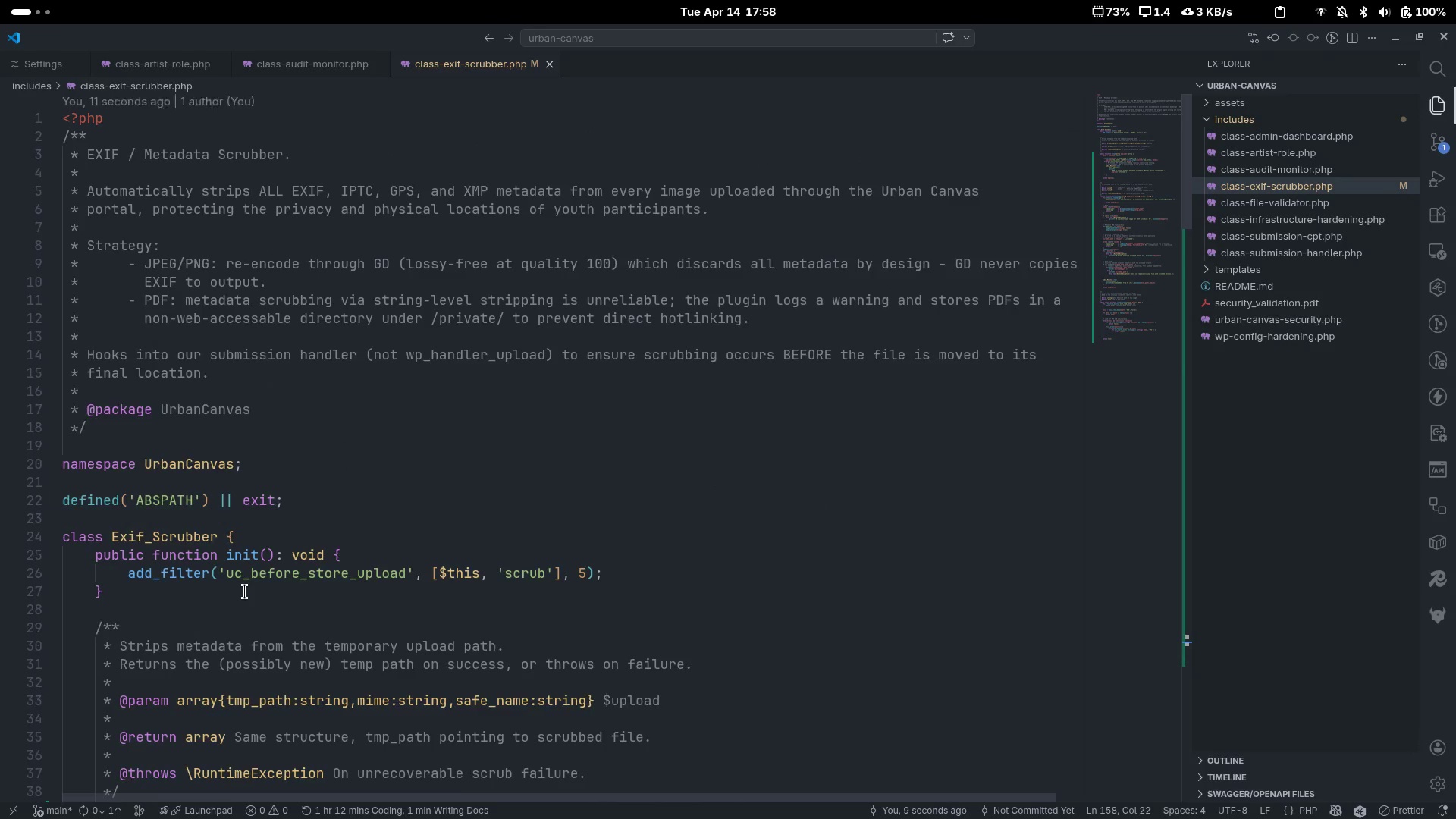 
key(Control+ControlLeft)
 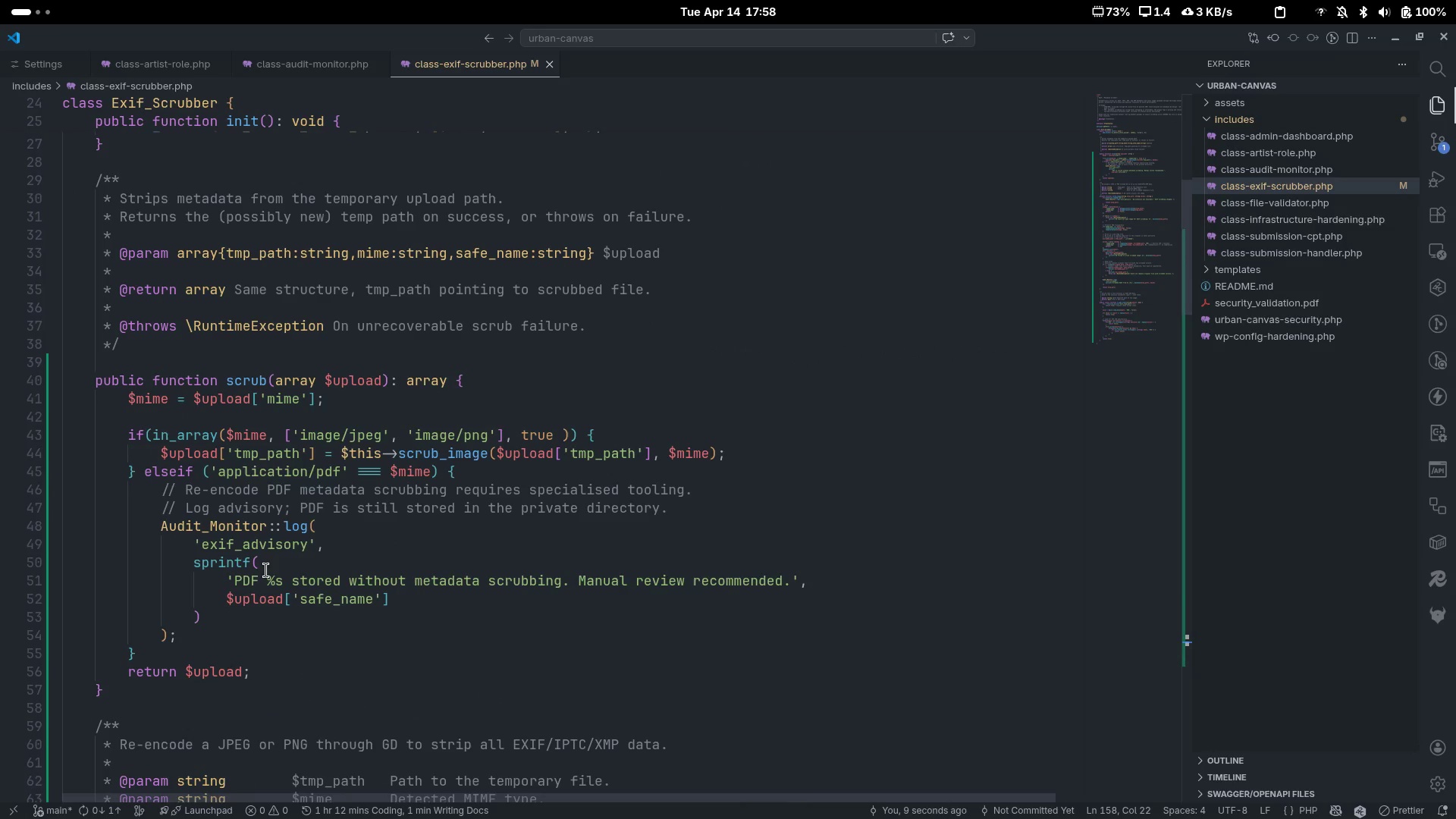 
scroll: coordinate [245, 592], scroll_direction: down, amount: 10.0
 